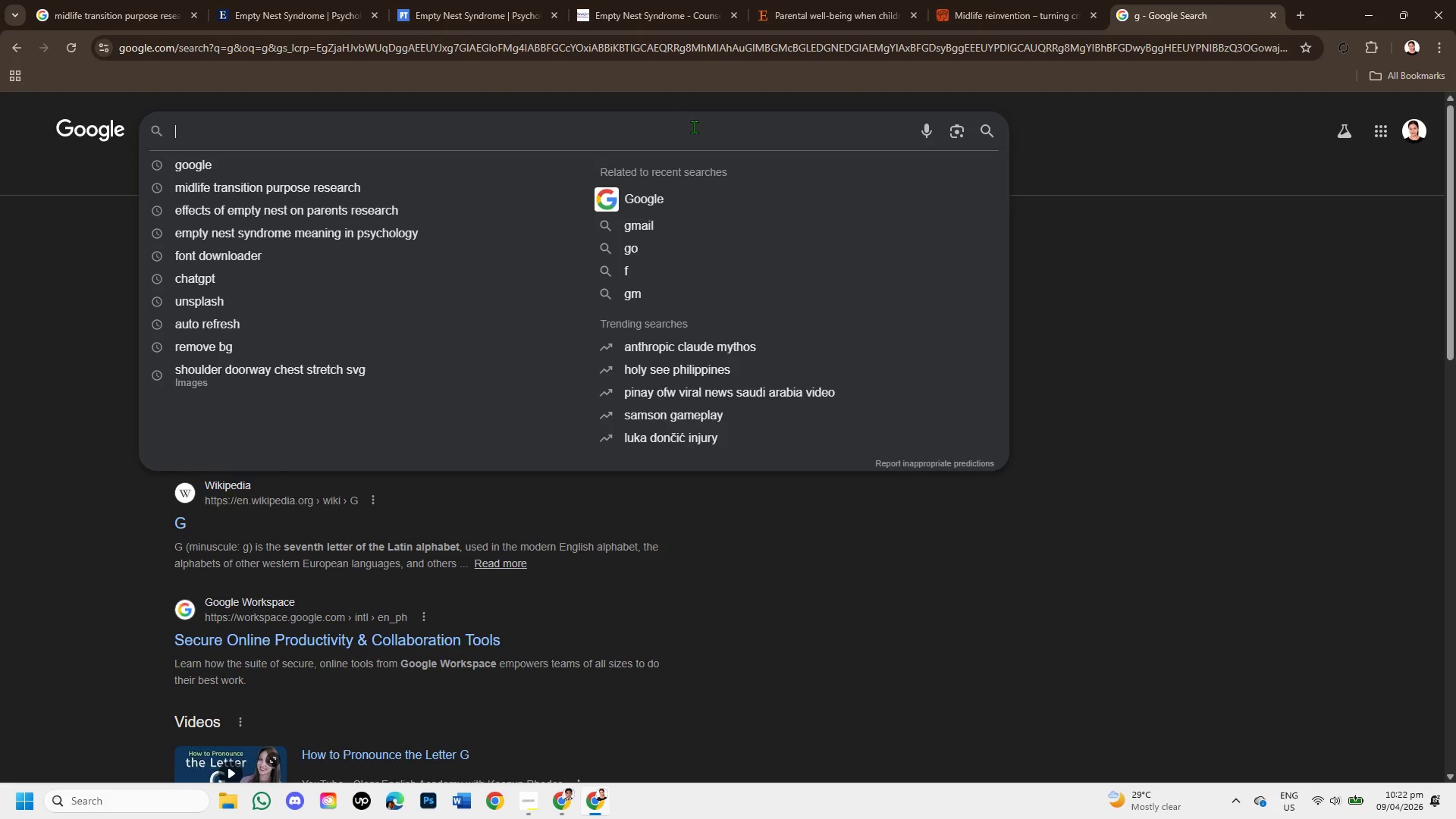 
type(life transition coaching framework examples )
 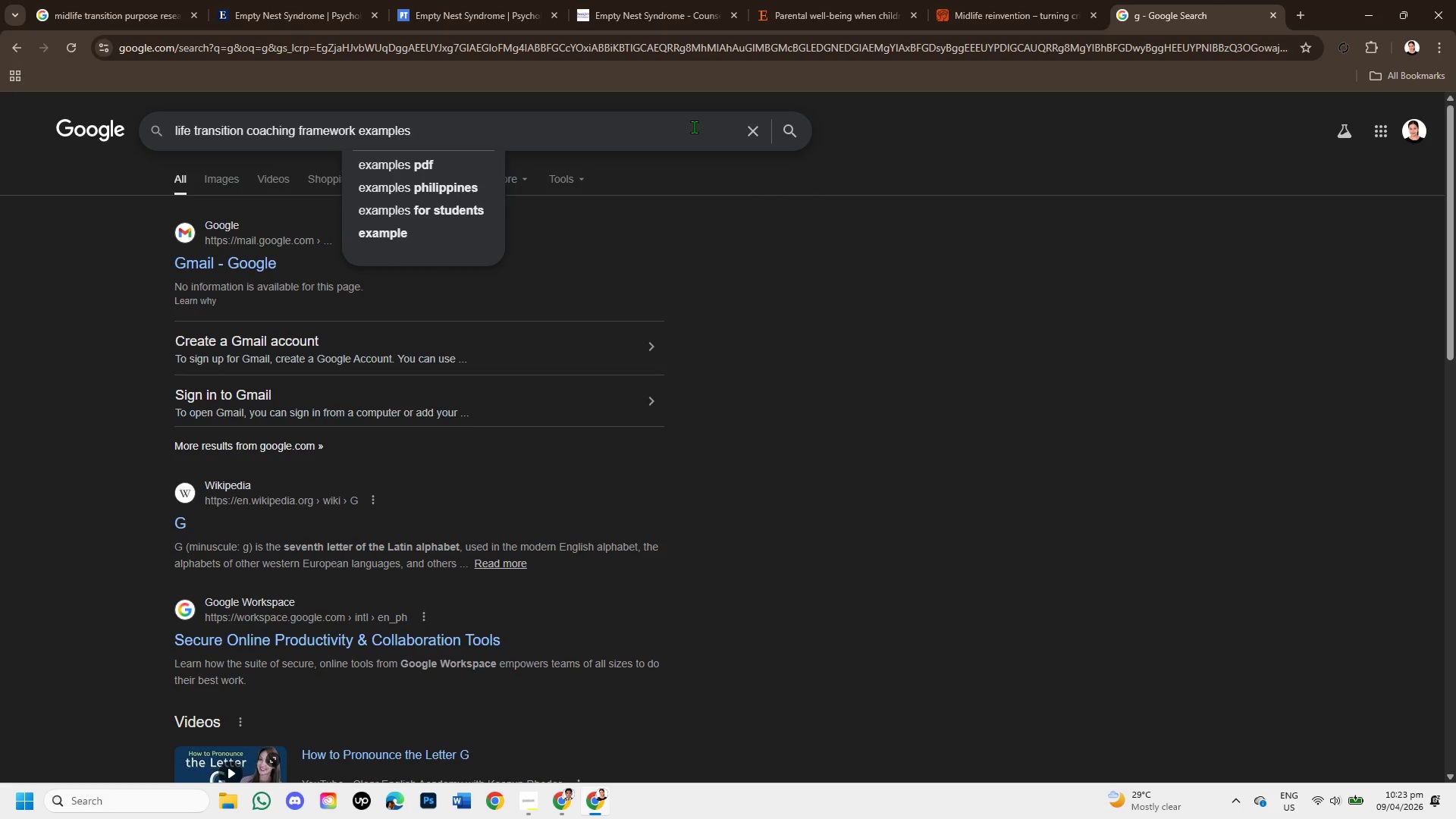 
key(Enter)
 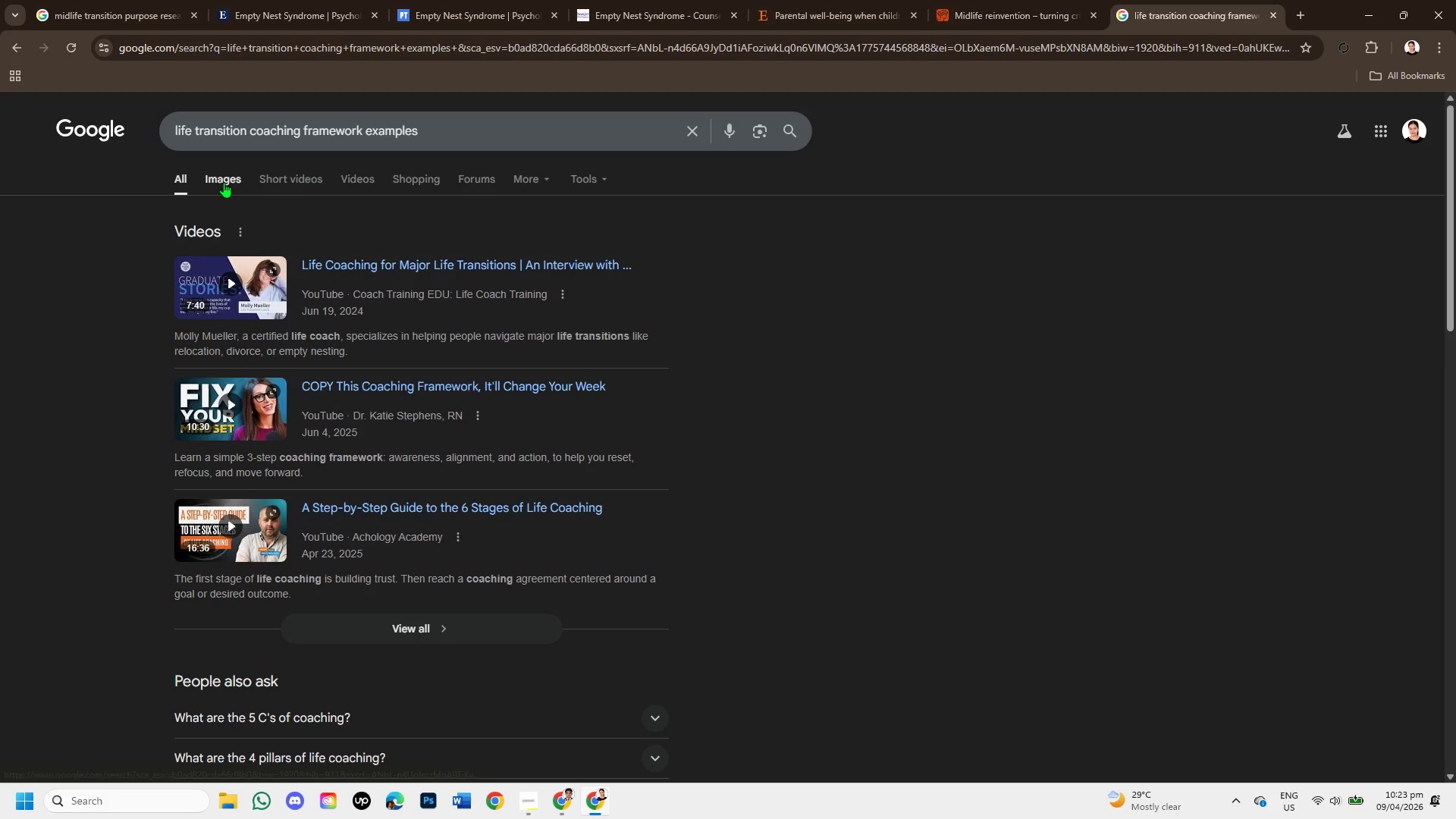 
scroll: coordinate [334, 511], scroll_direction: down, amount: 3.0
 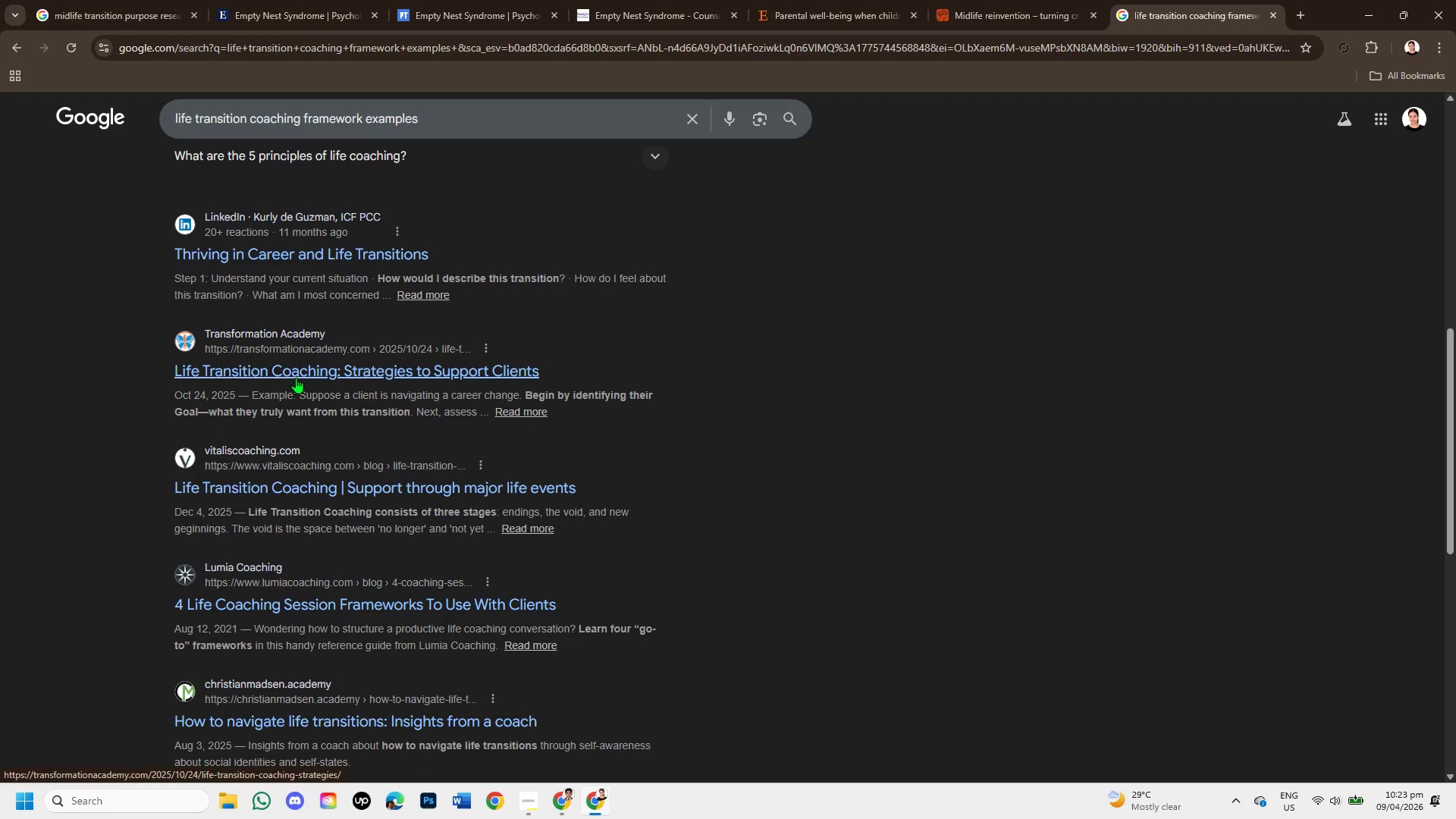 
right_click([296, 378])
 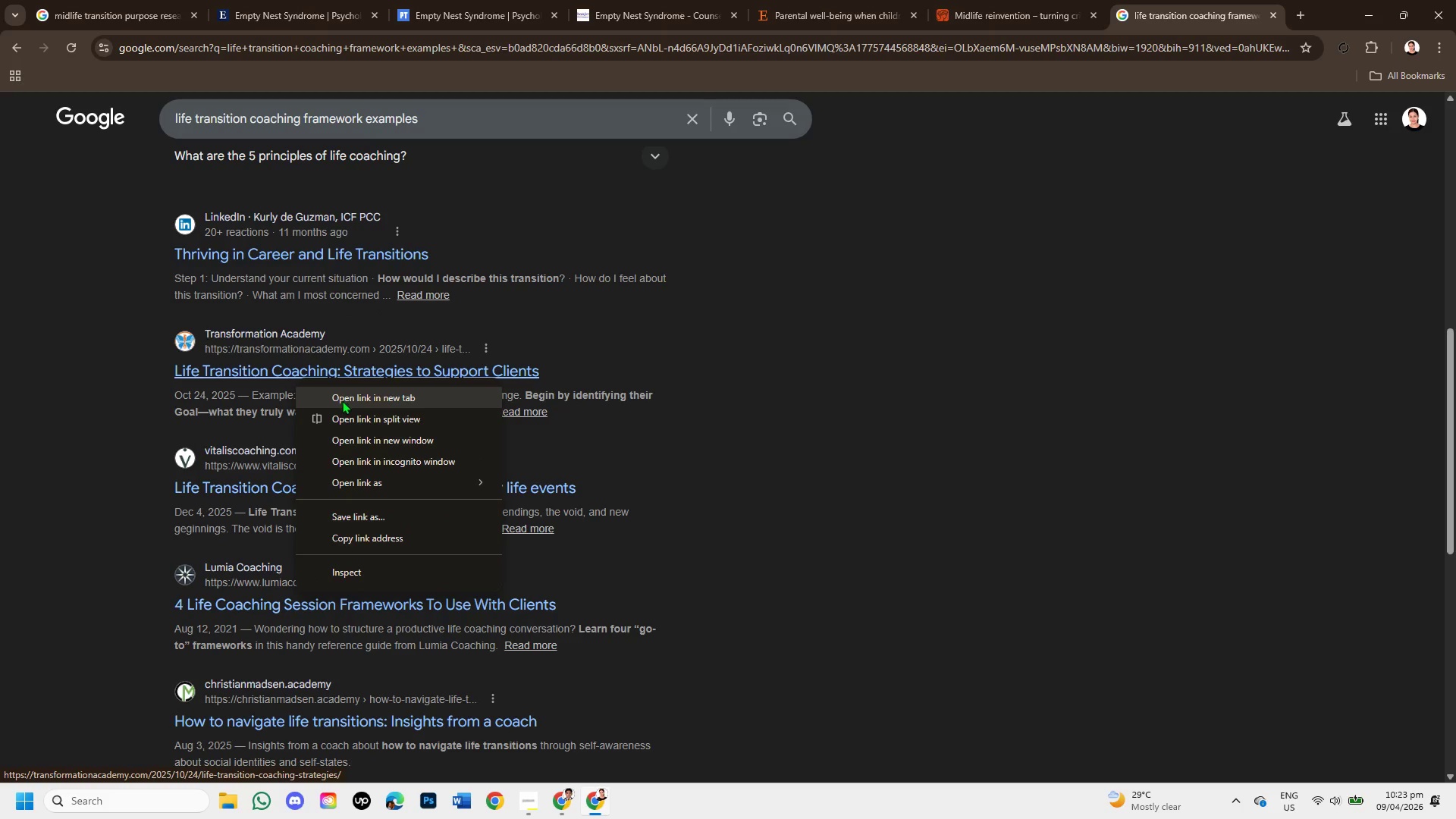 
left_click([342, 400])
 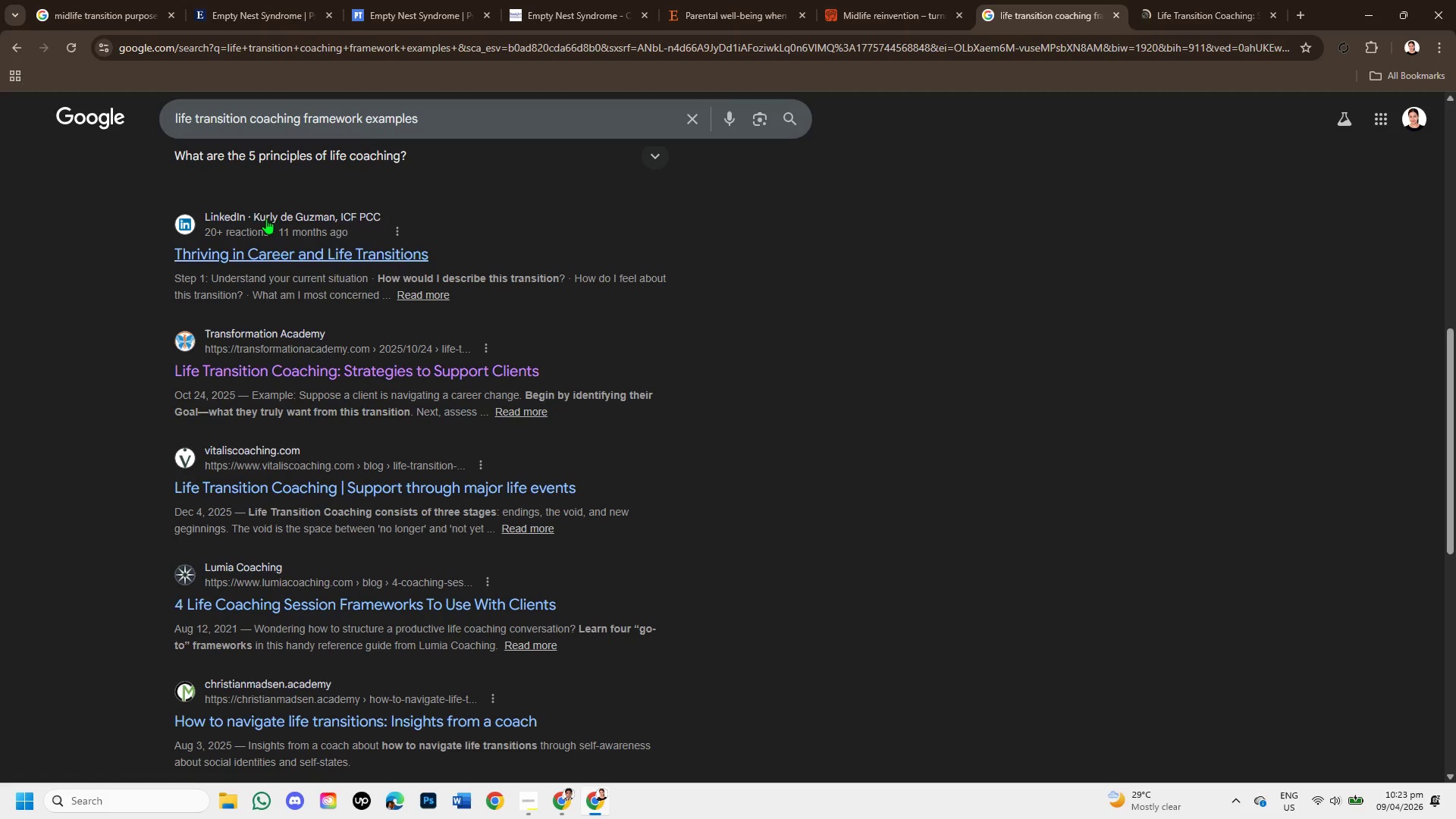 
scroll: coordinate [350, 272], scroll_direction: up, amount: 3.0
 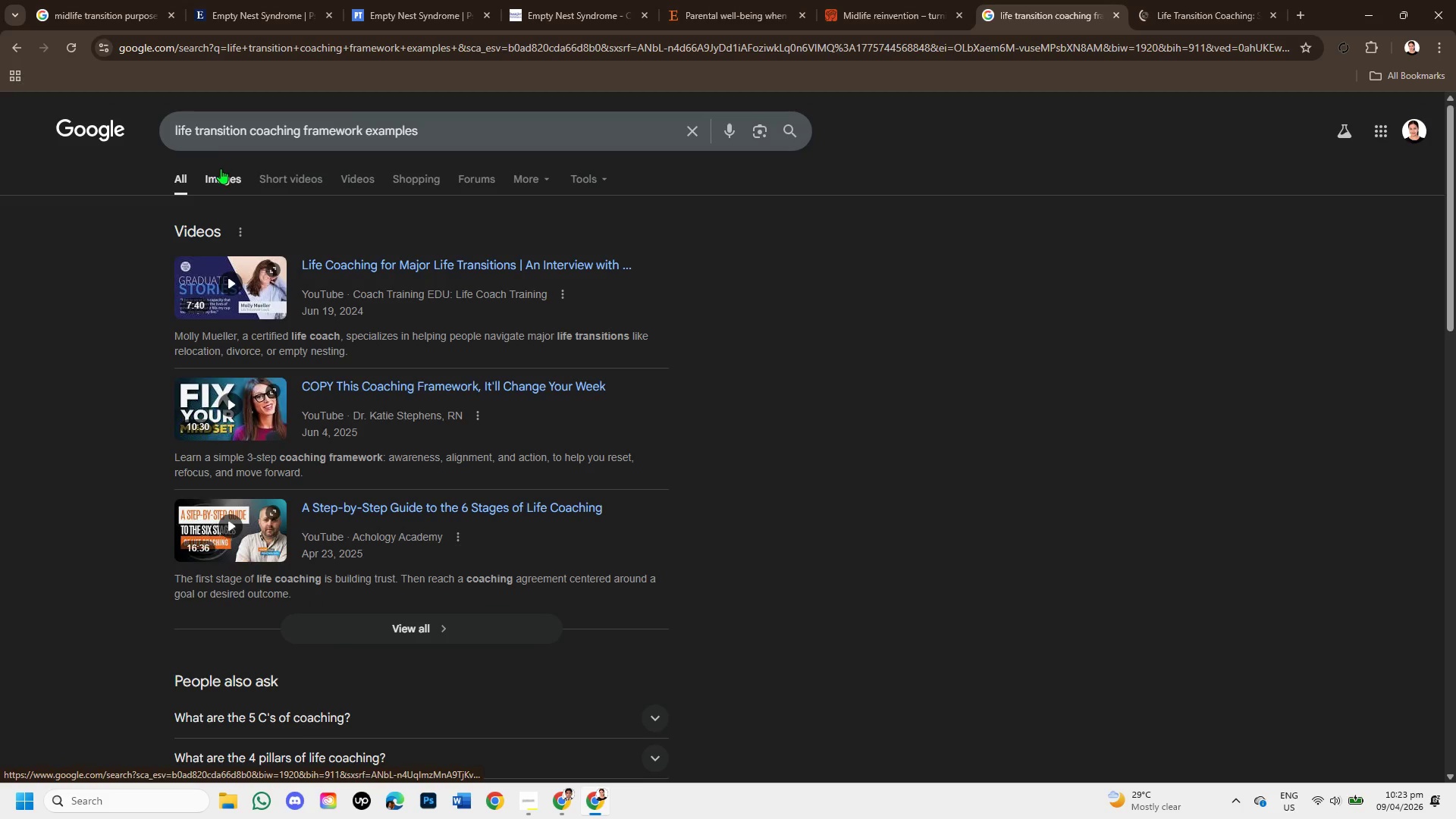 
left_click([209, 182])
 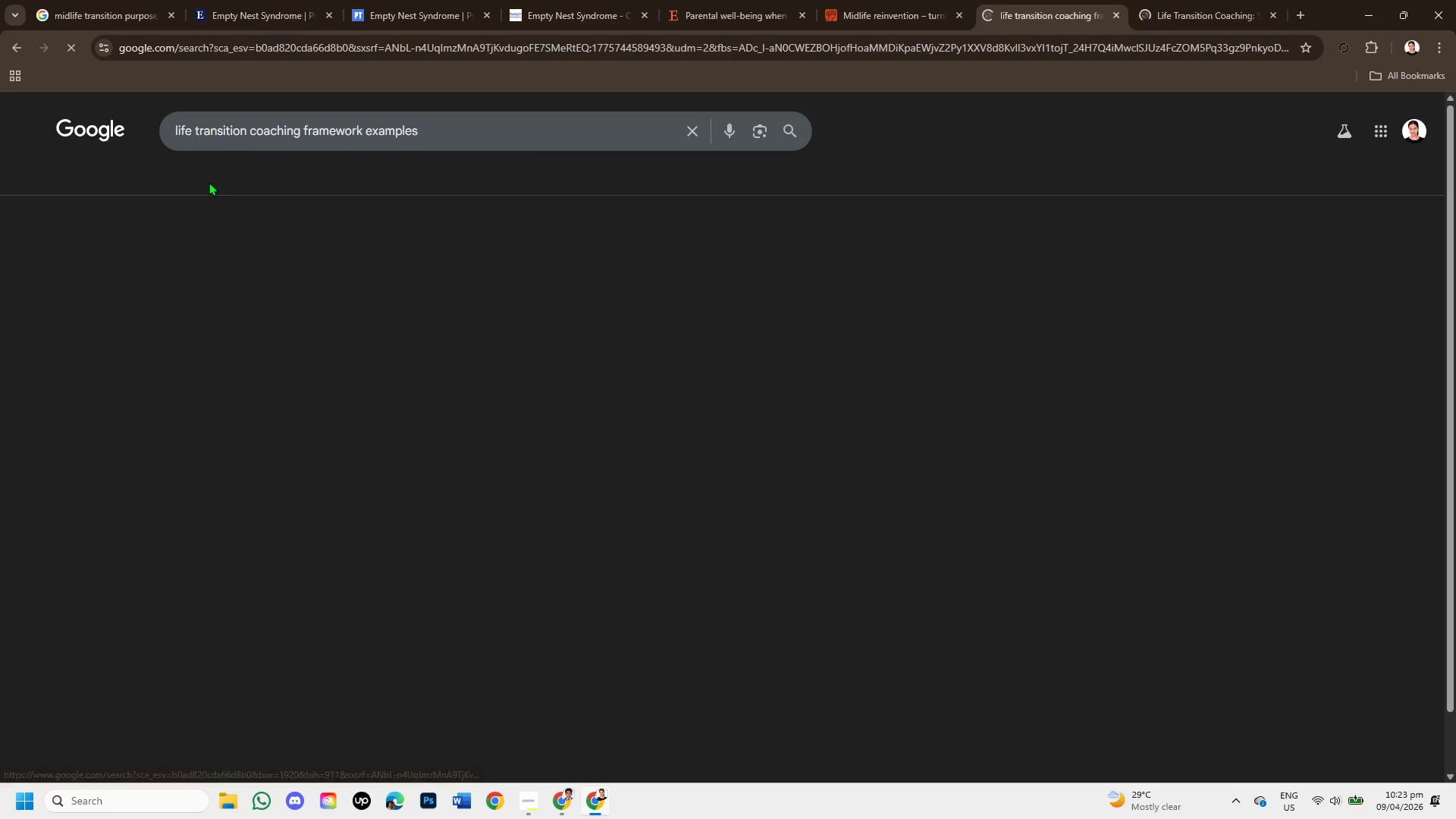 
mouse_move([532, 268])
 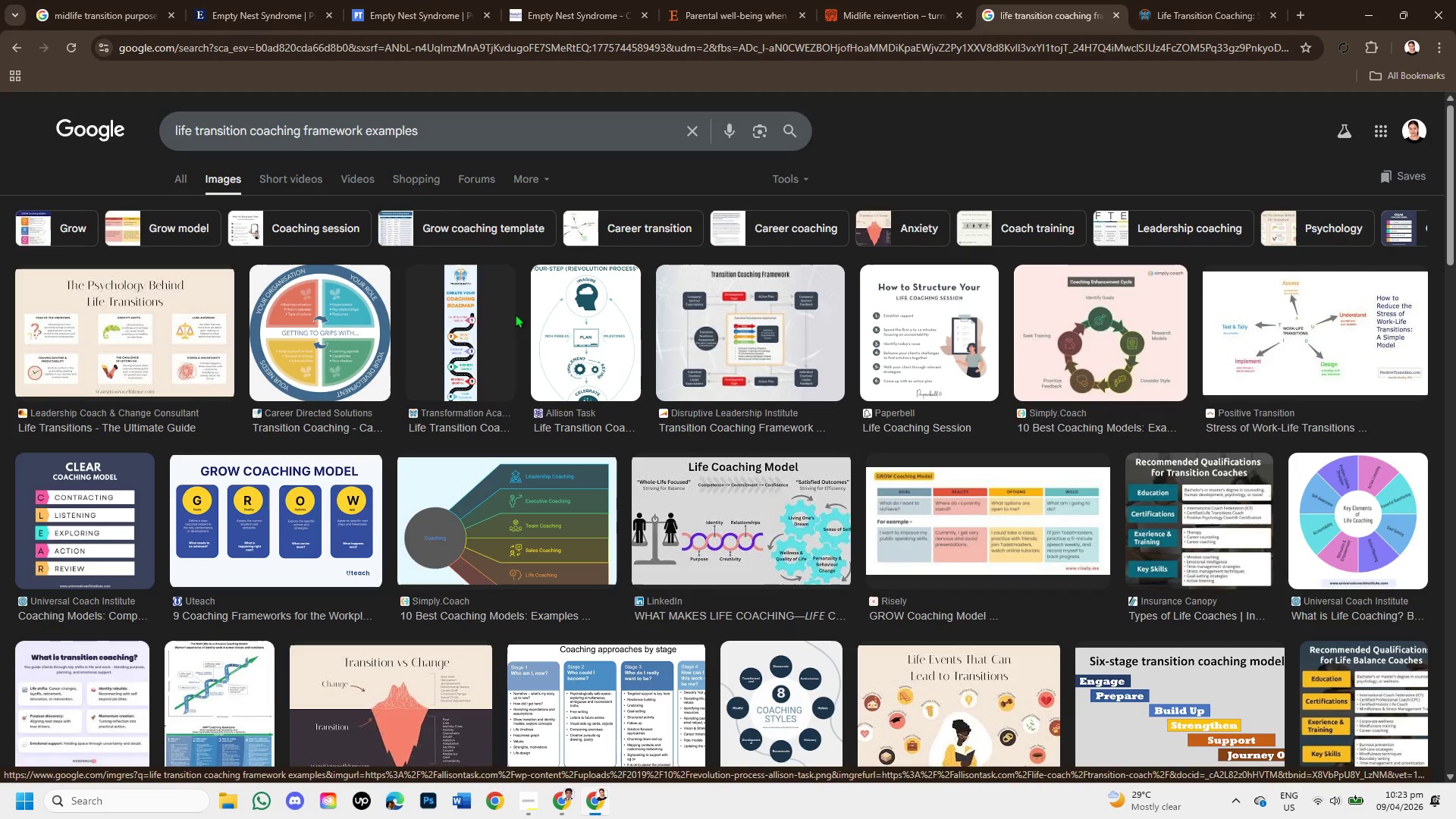 
scroll: coordinate [908, 392], scroll_direction: down, amount: 4.0
 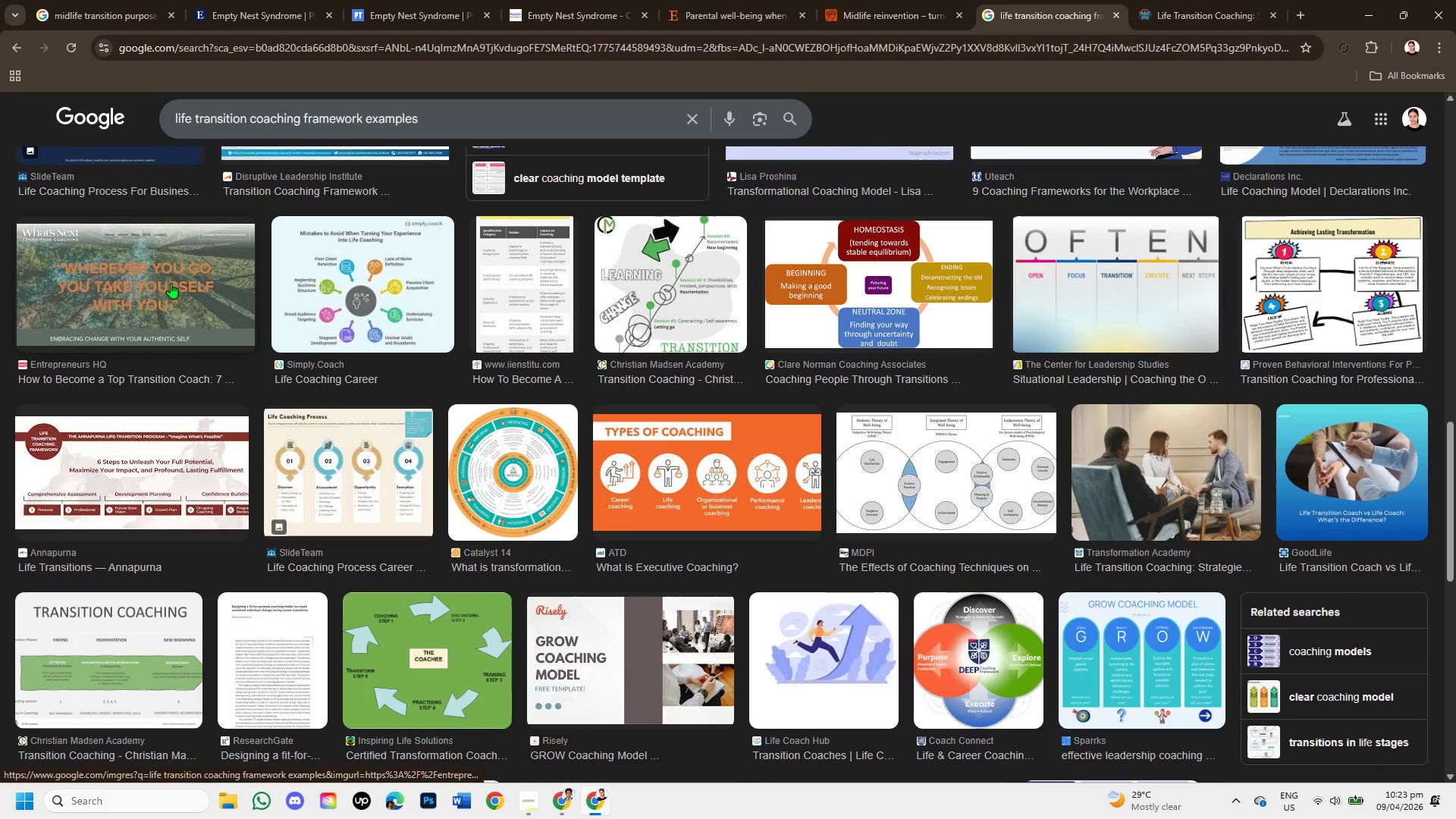 
wait(5.84)
 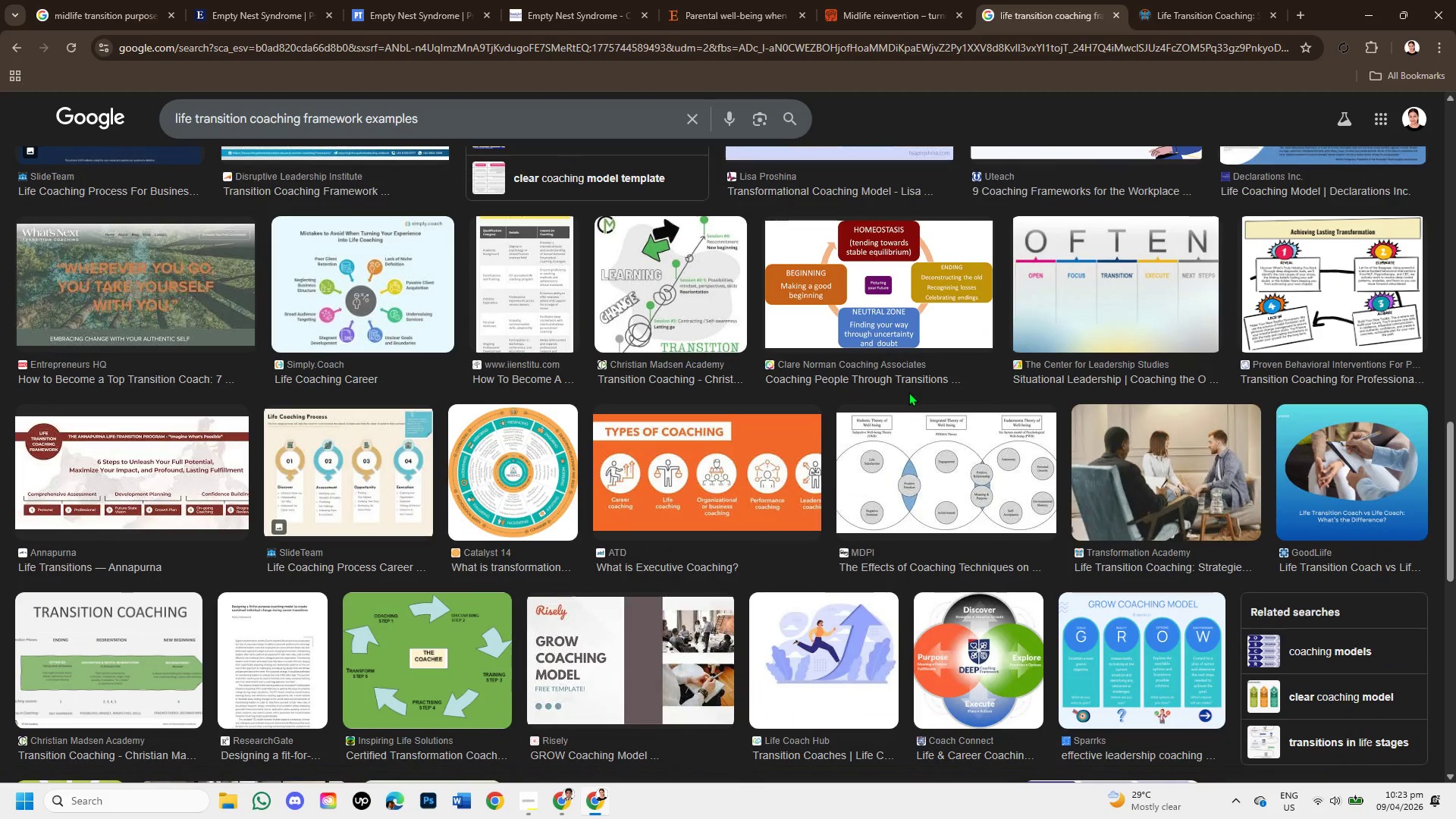 
scroll: coordinate [835, 544], scroll_direction: down, amount: 1.0
 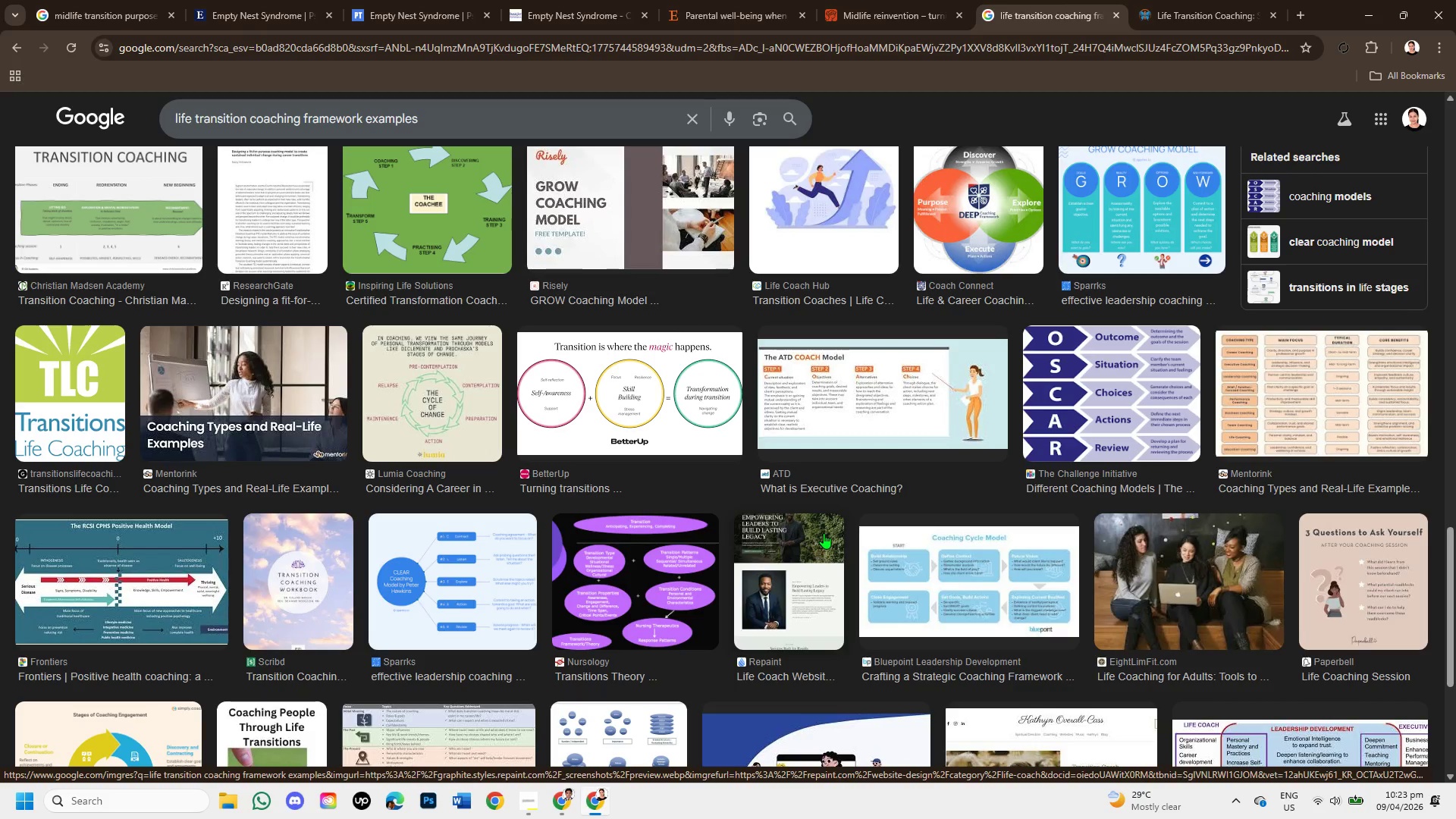 
wait(6.58)
 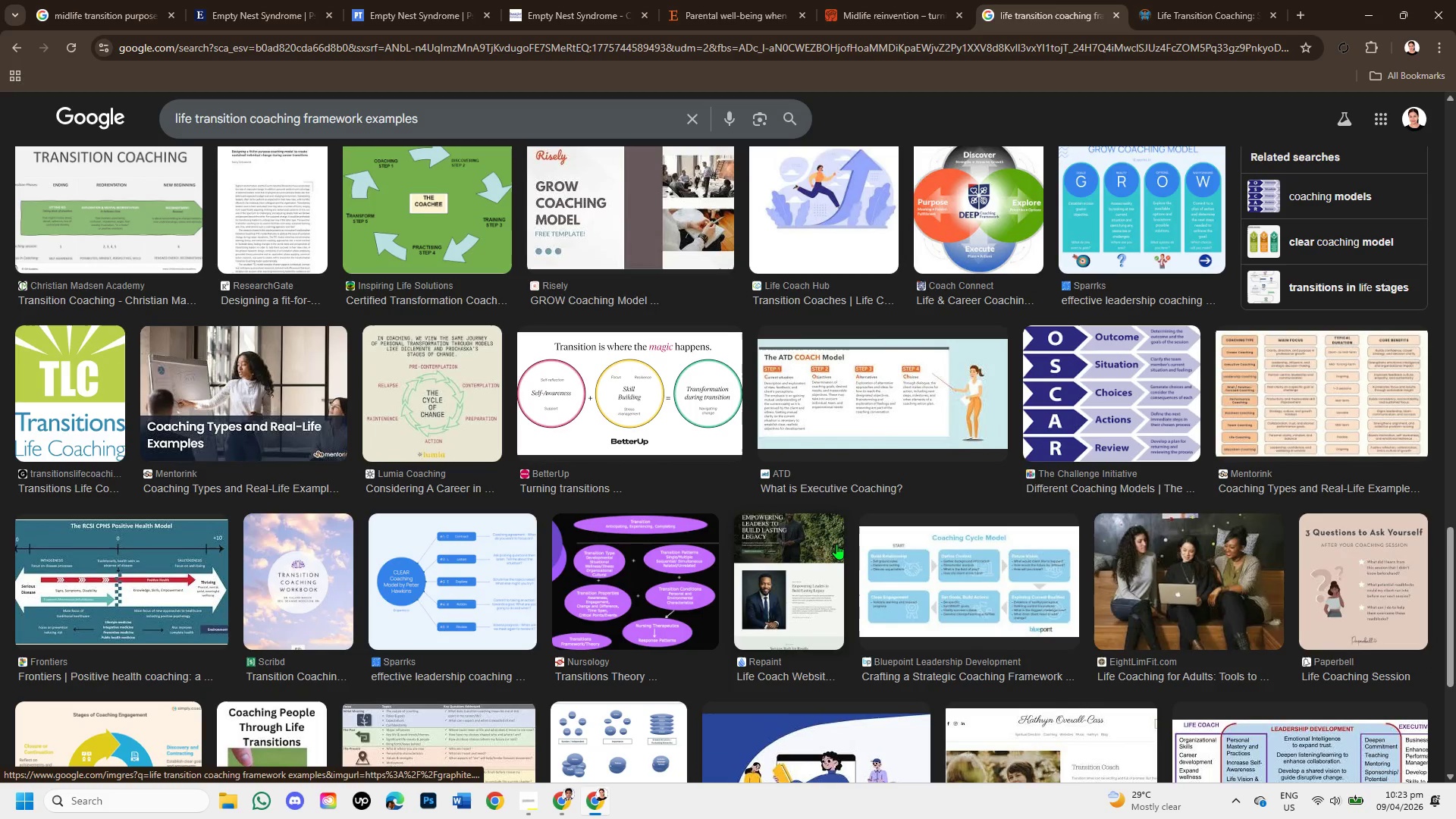 
scroll: coordinate [807, 501], scroll_direction: down, amount: 4.0
 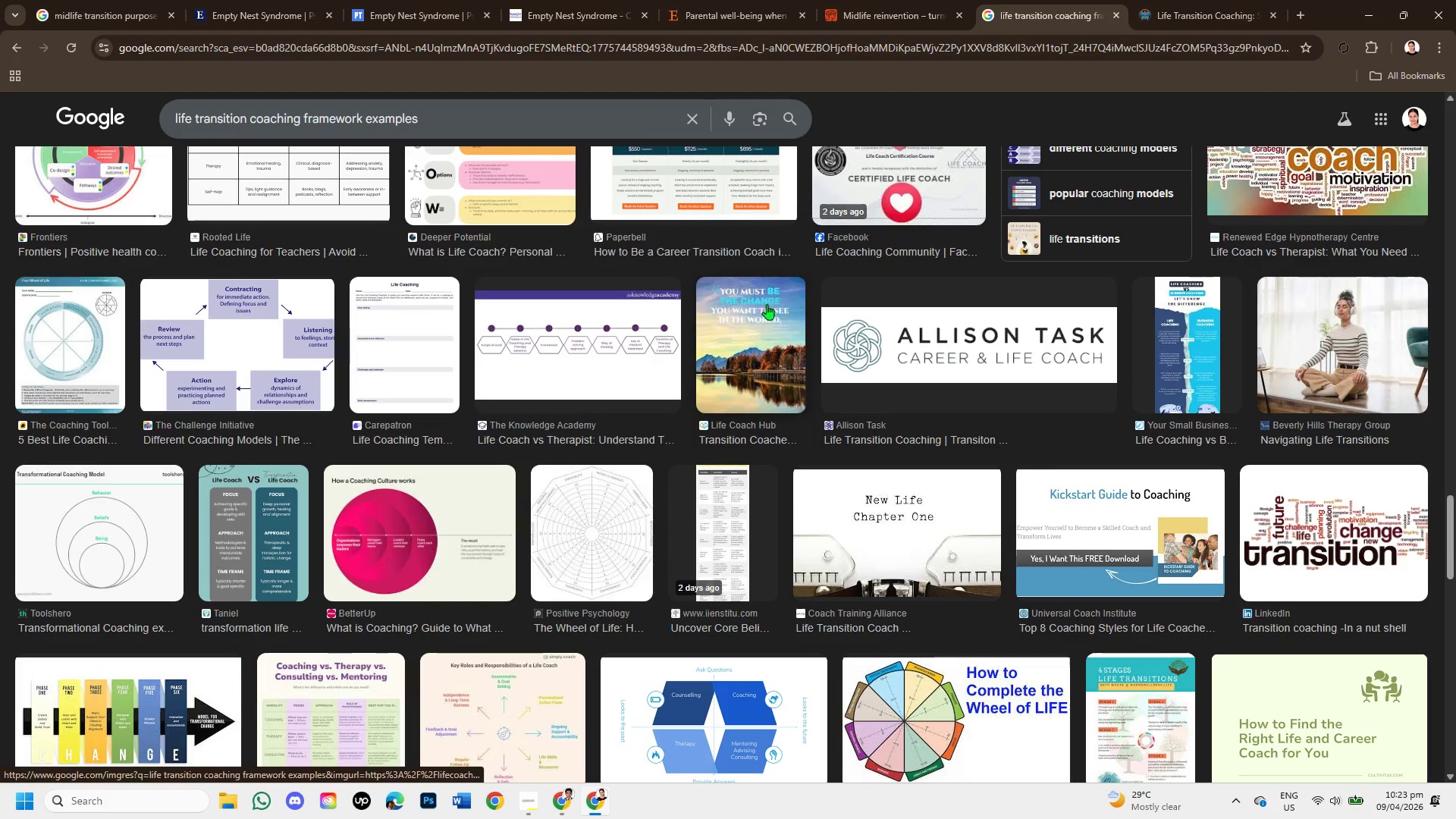 
scroll: coordinate [715, 302], scroll_direction: up, amount: 18.0
 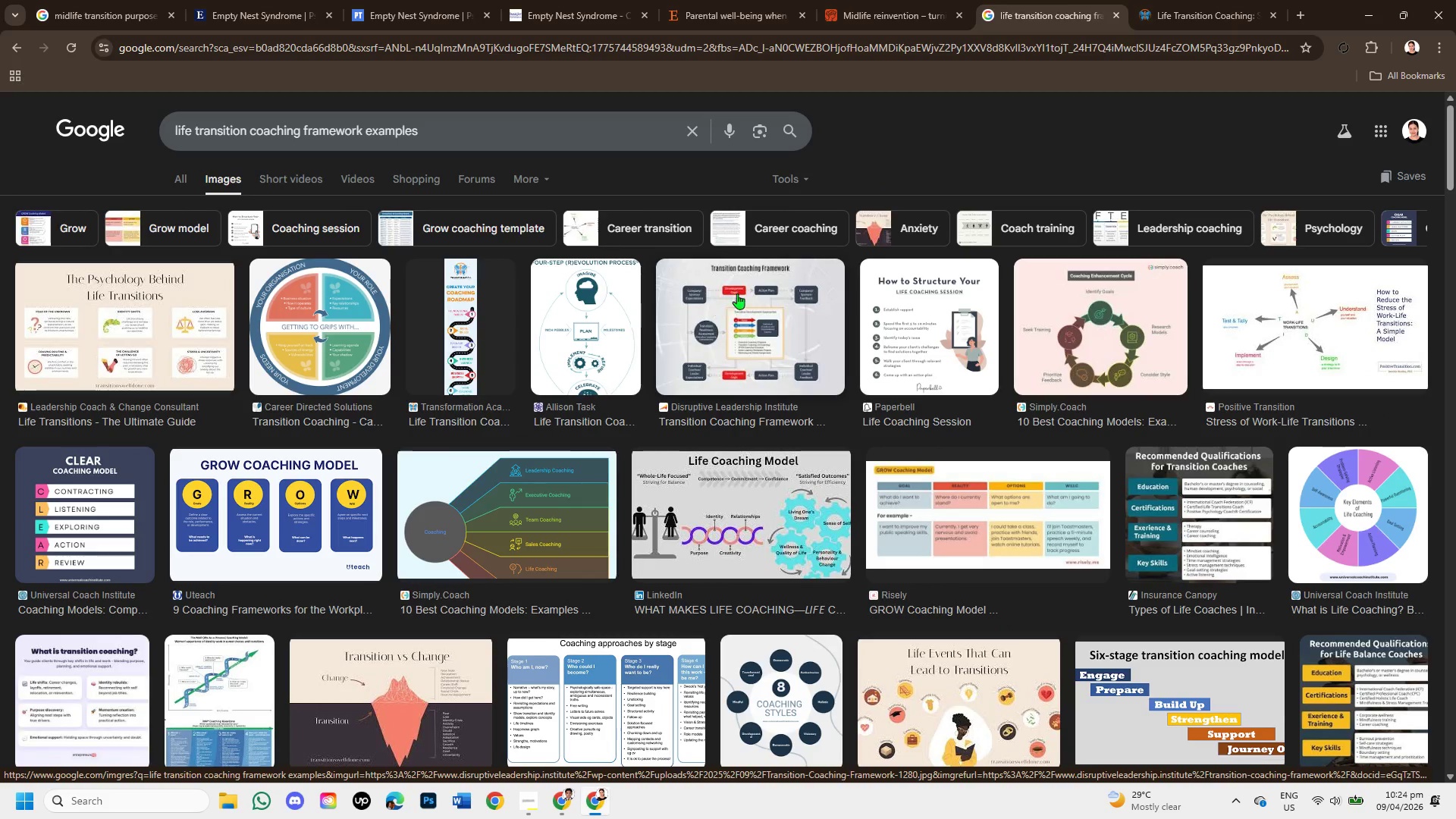 
left_click([1155, 0])
 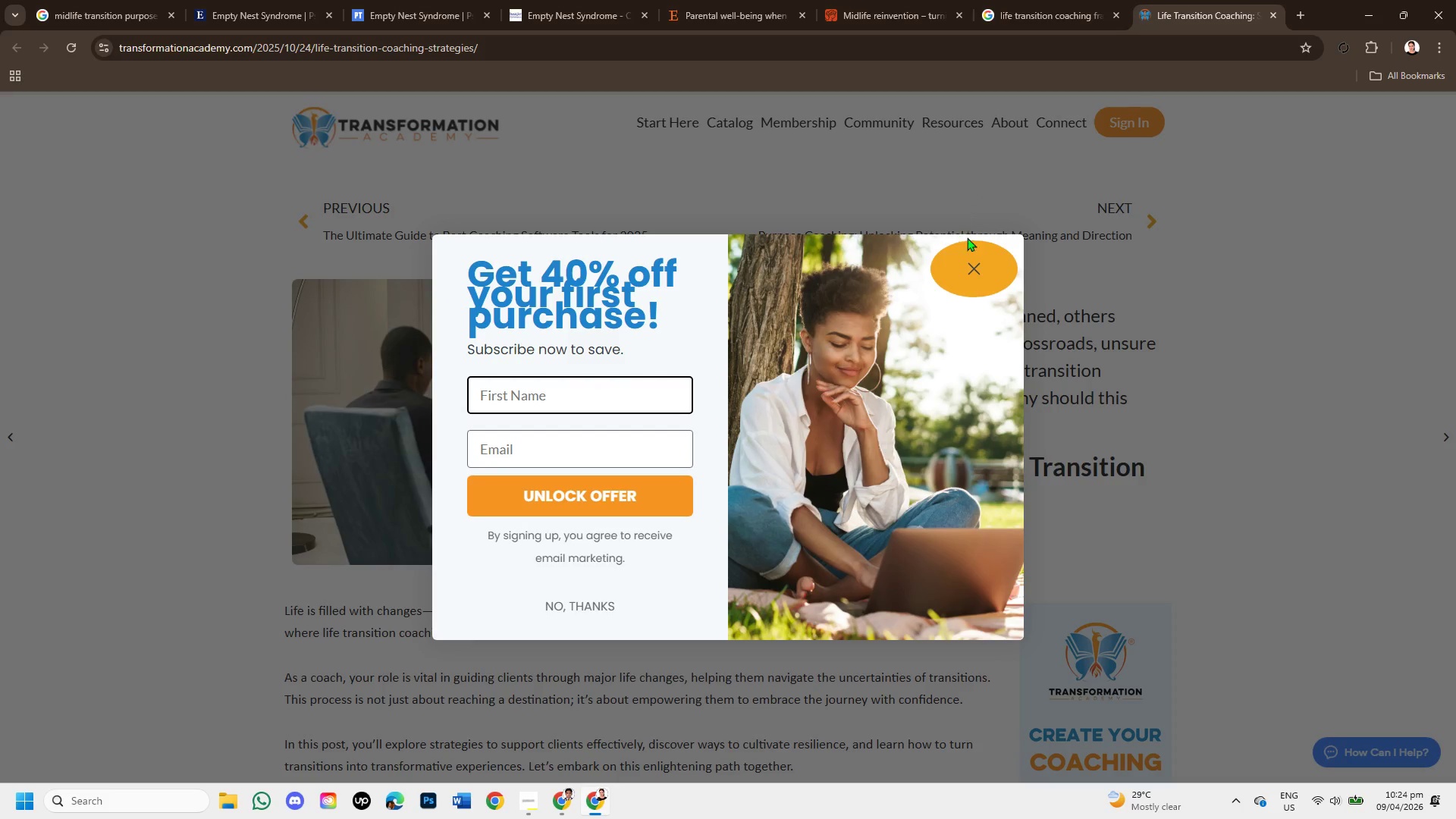 
left_click([973, 257])
 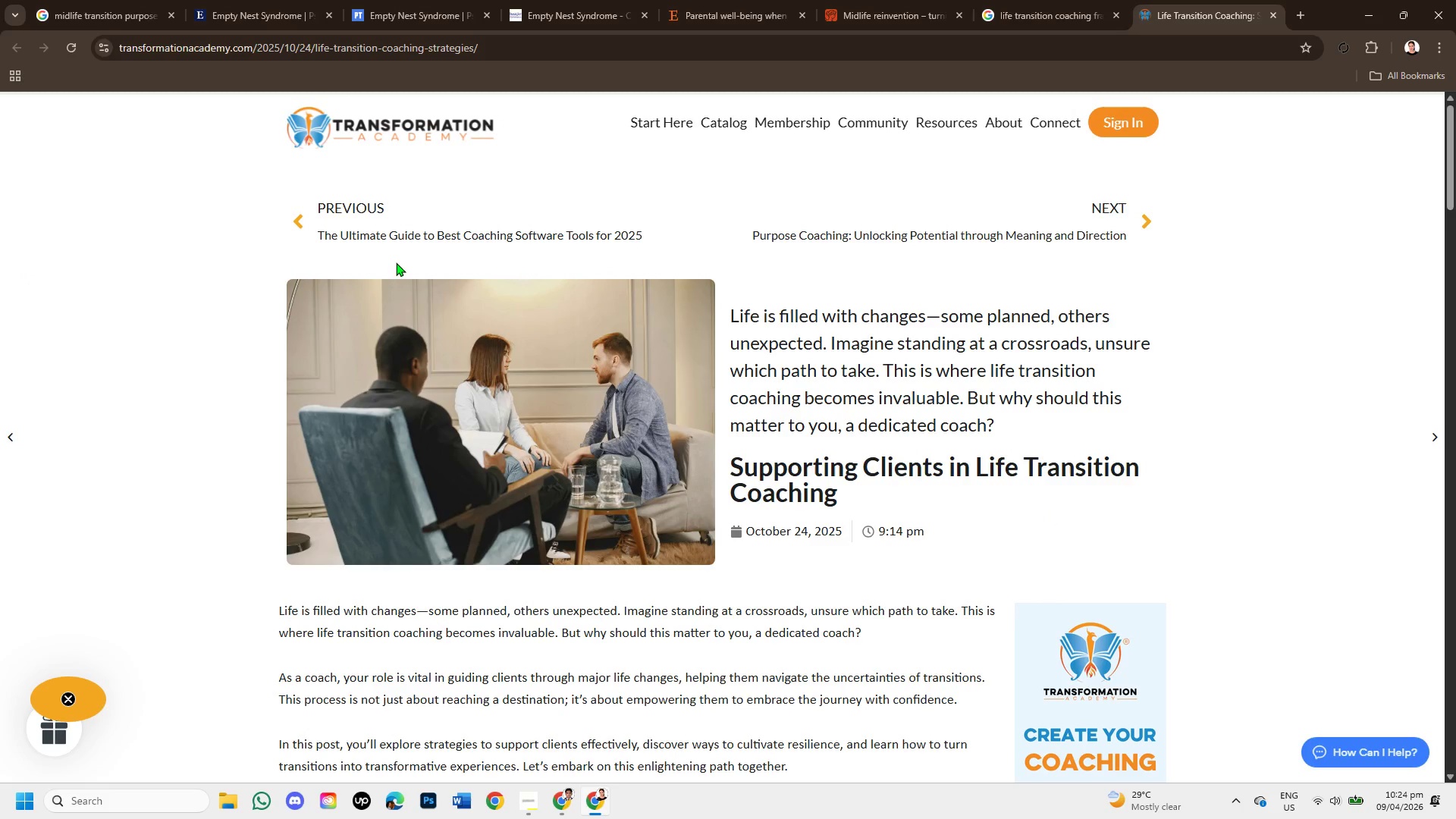 
wait(10.75)
 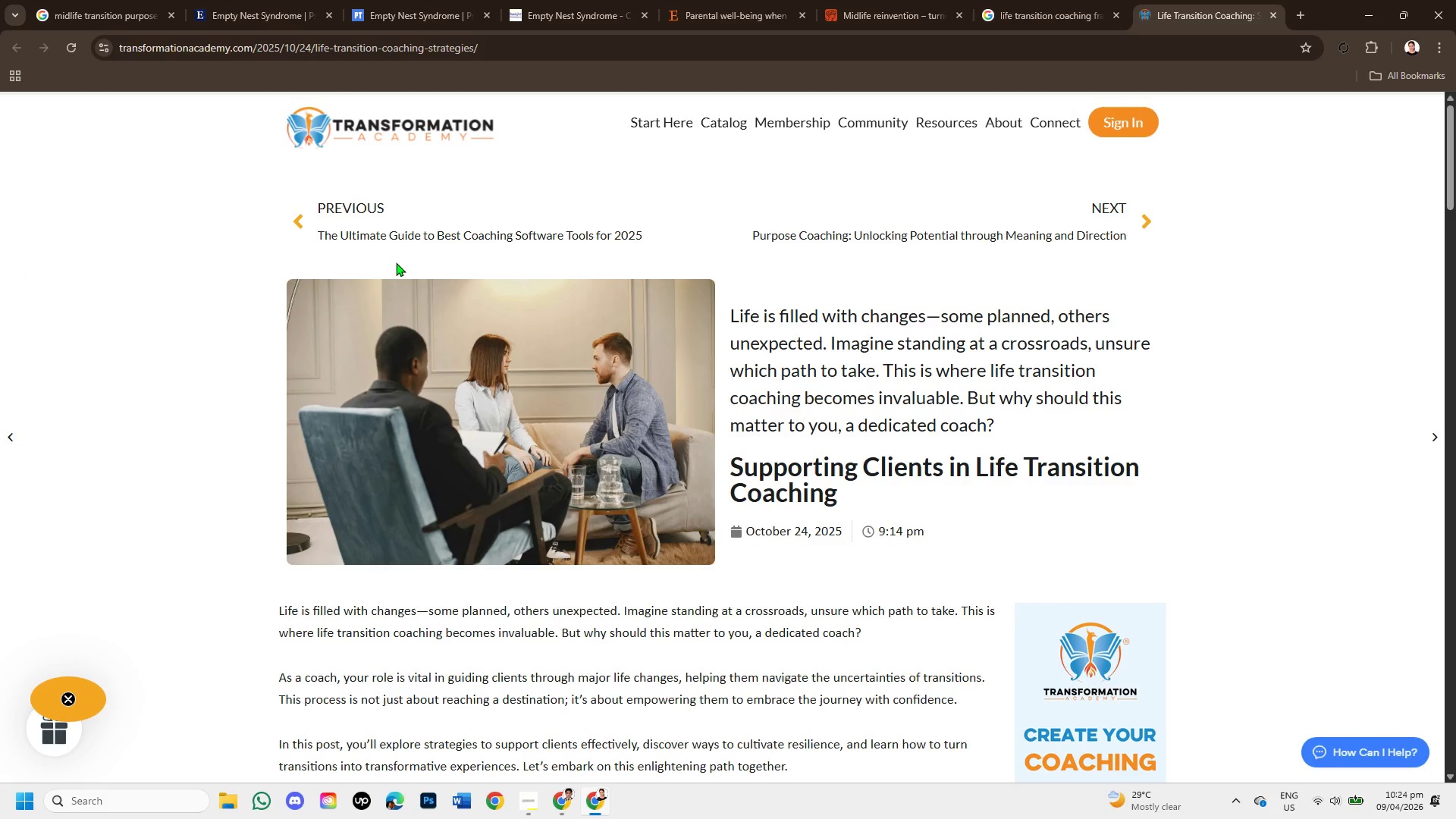 
left_click_drag(start_coordinate=[726, 314], to_coordinate=[778, 270])
 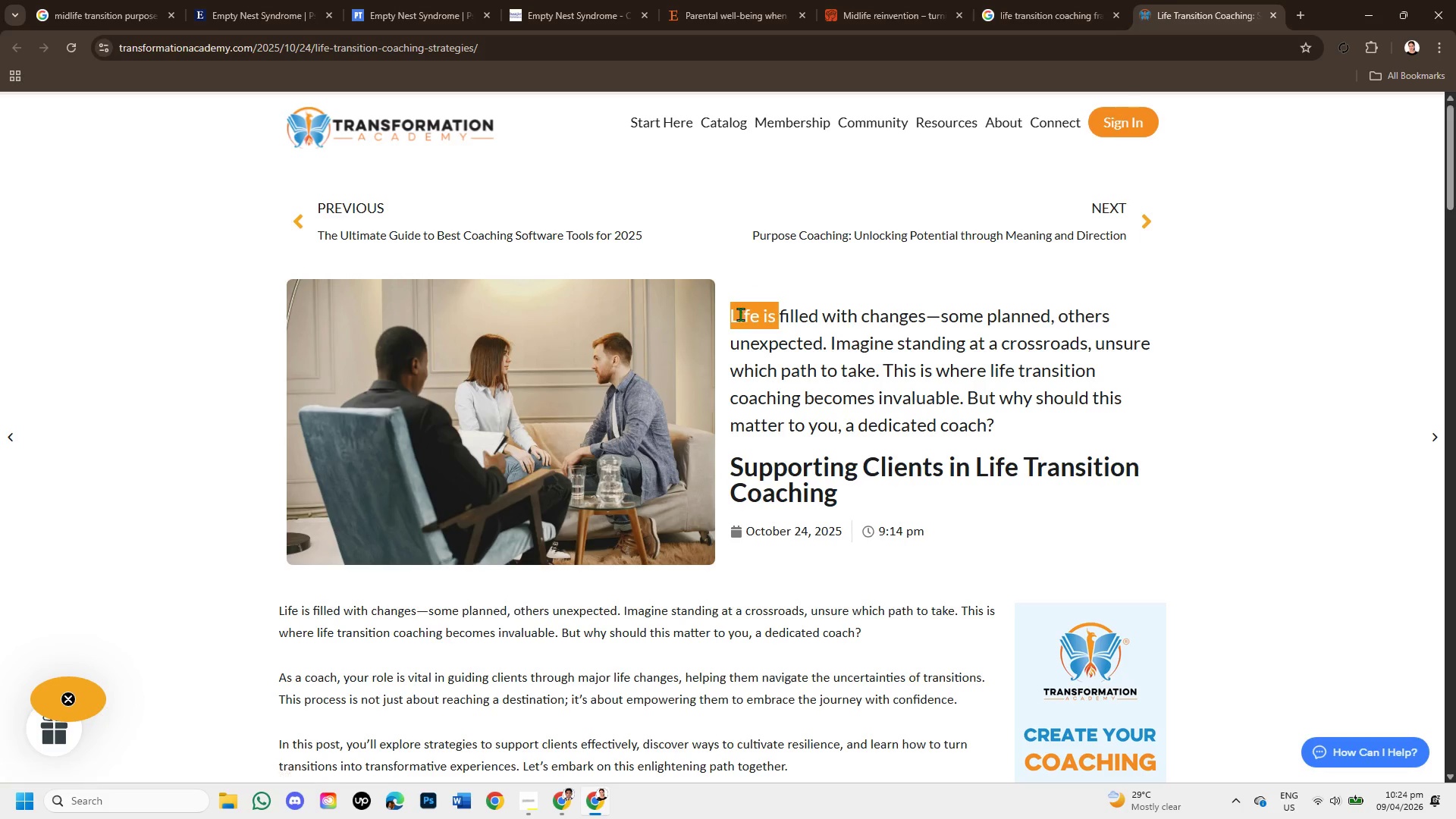 
left_click([734, 312])
 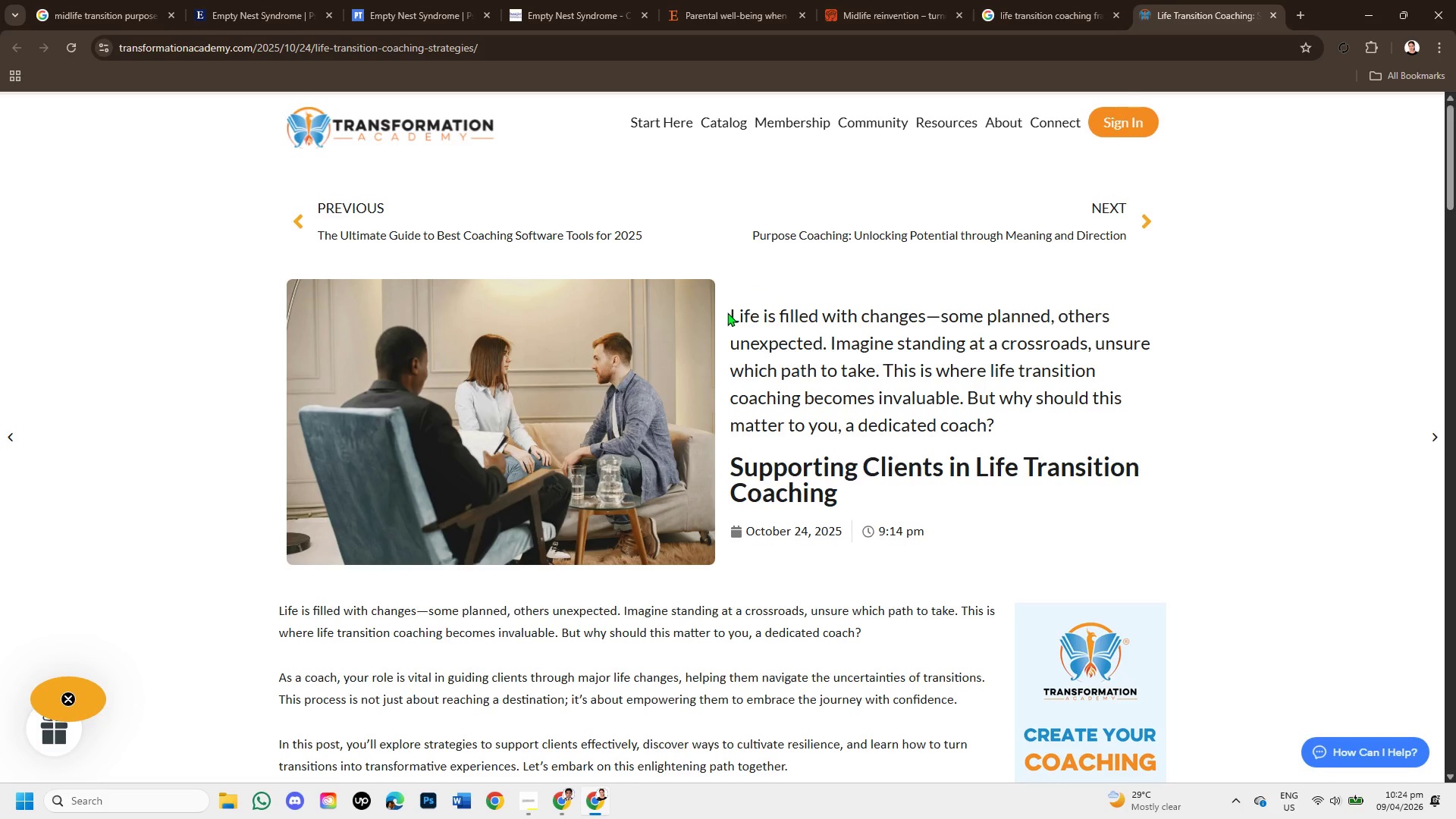 
left_click_drag(start_coordinate=[727, 312], to_coordinate=[1125, 417])
 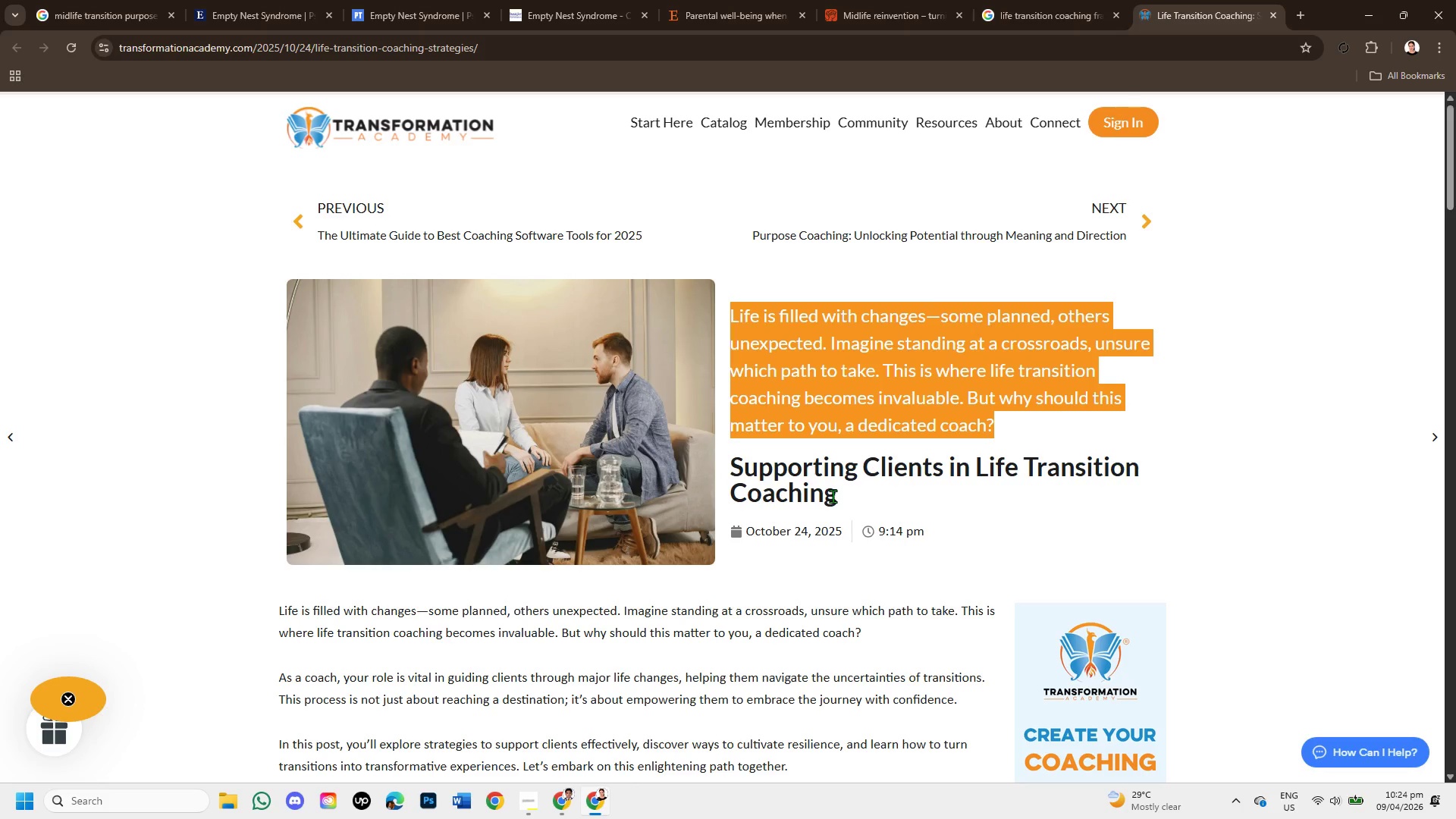 
scroll: coordinate [833, 496], scroll_direction: down, amount: 1.0
 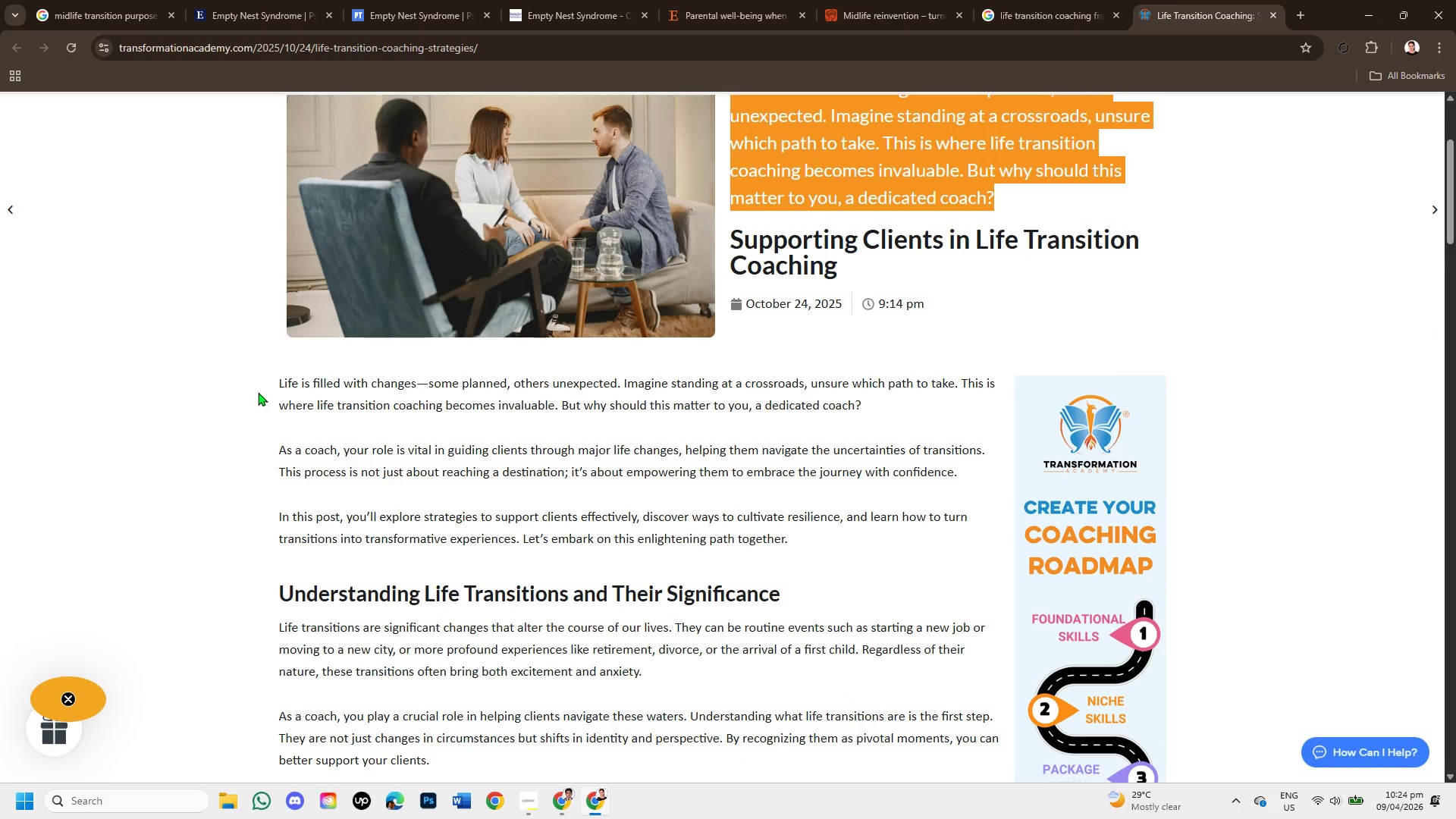 
left_click_drag(start_coordinate=[271, 384], to_coordinate=[905, 399])
 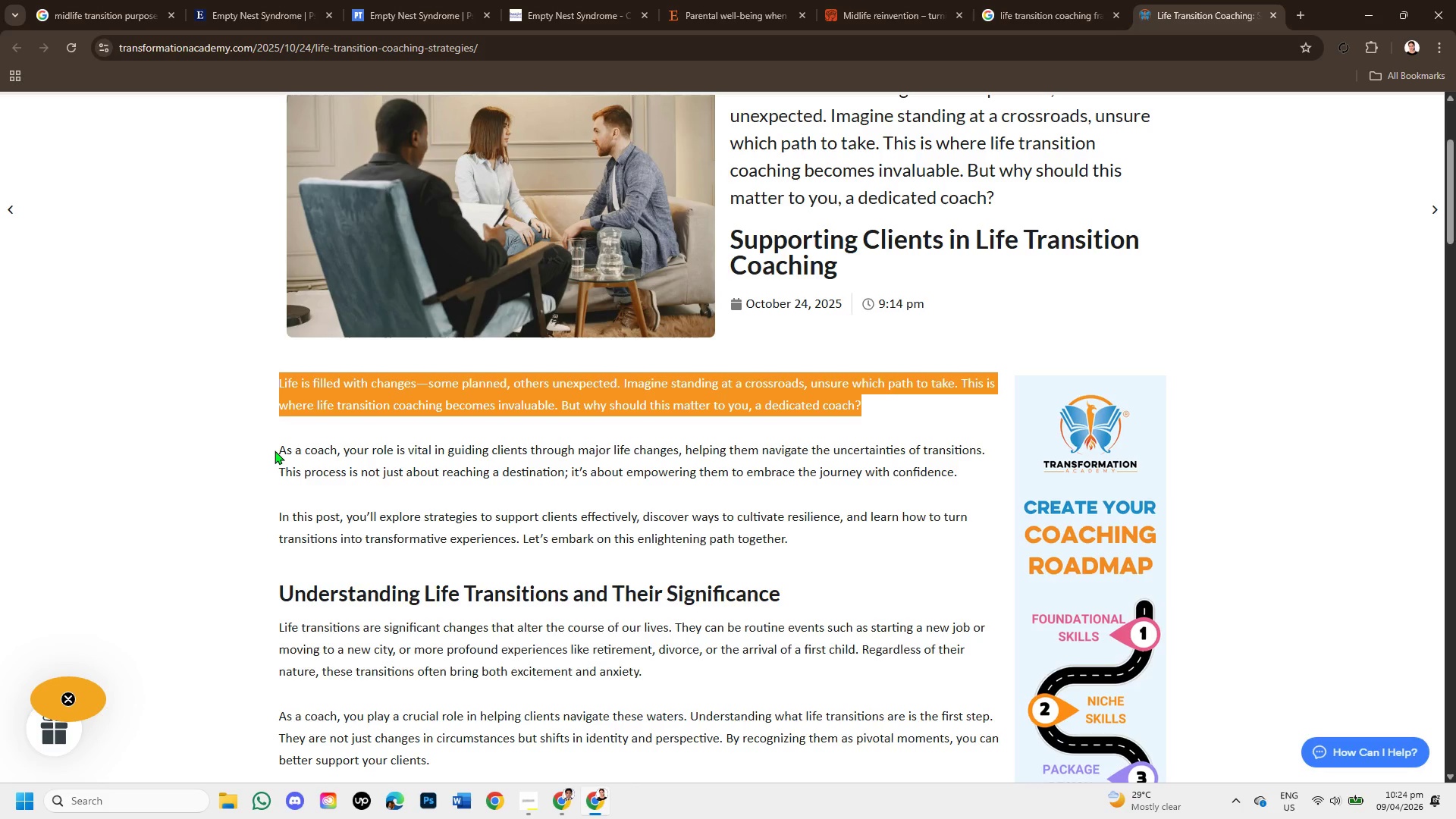 
left_click_drag(start_coordinate=[276, 449], to_coordinate=[962, 479])
 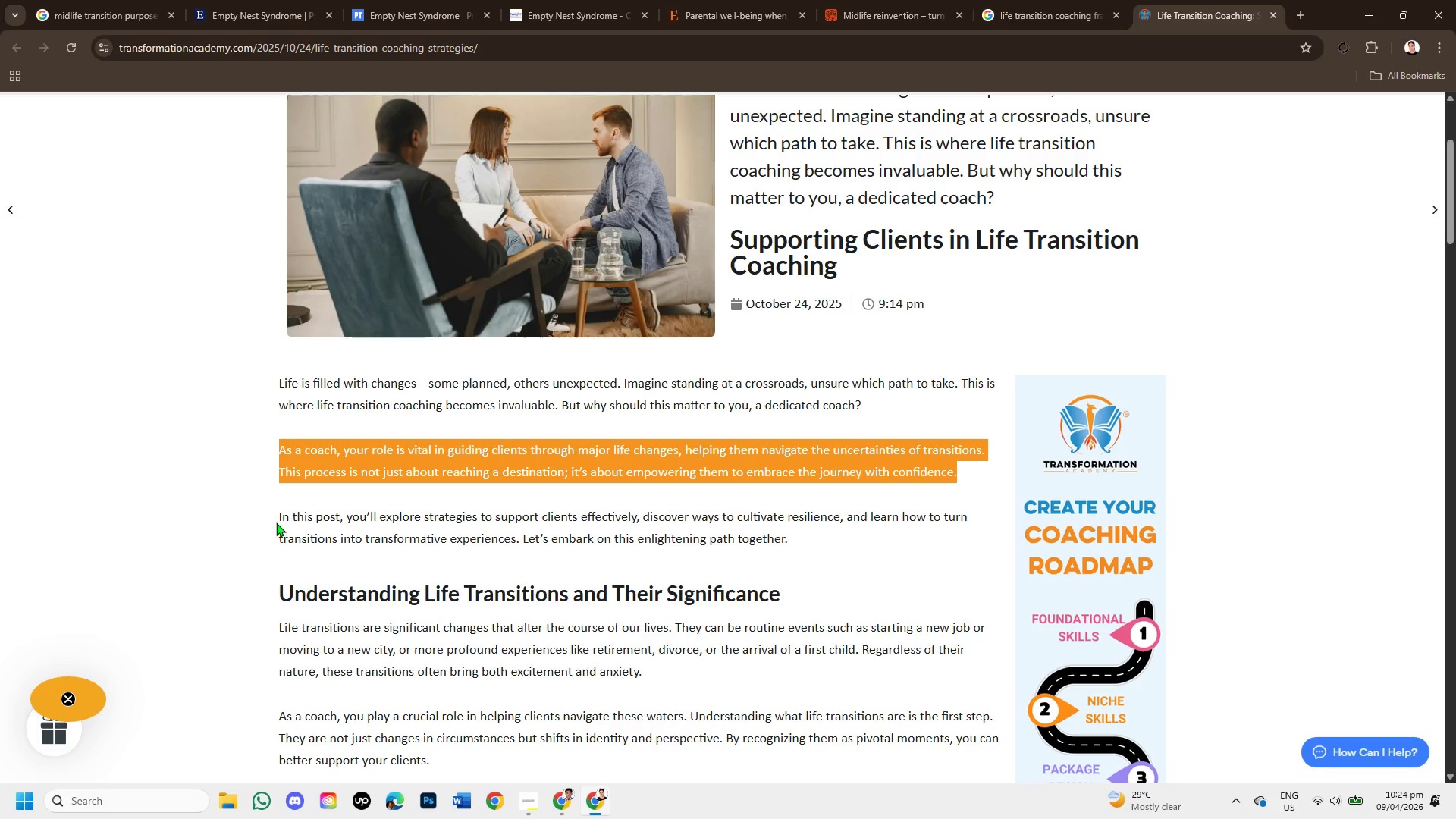 
left_click_drag(start_coordinate=[275, 512], to_coordinate=[855, 552])
 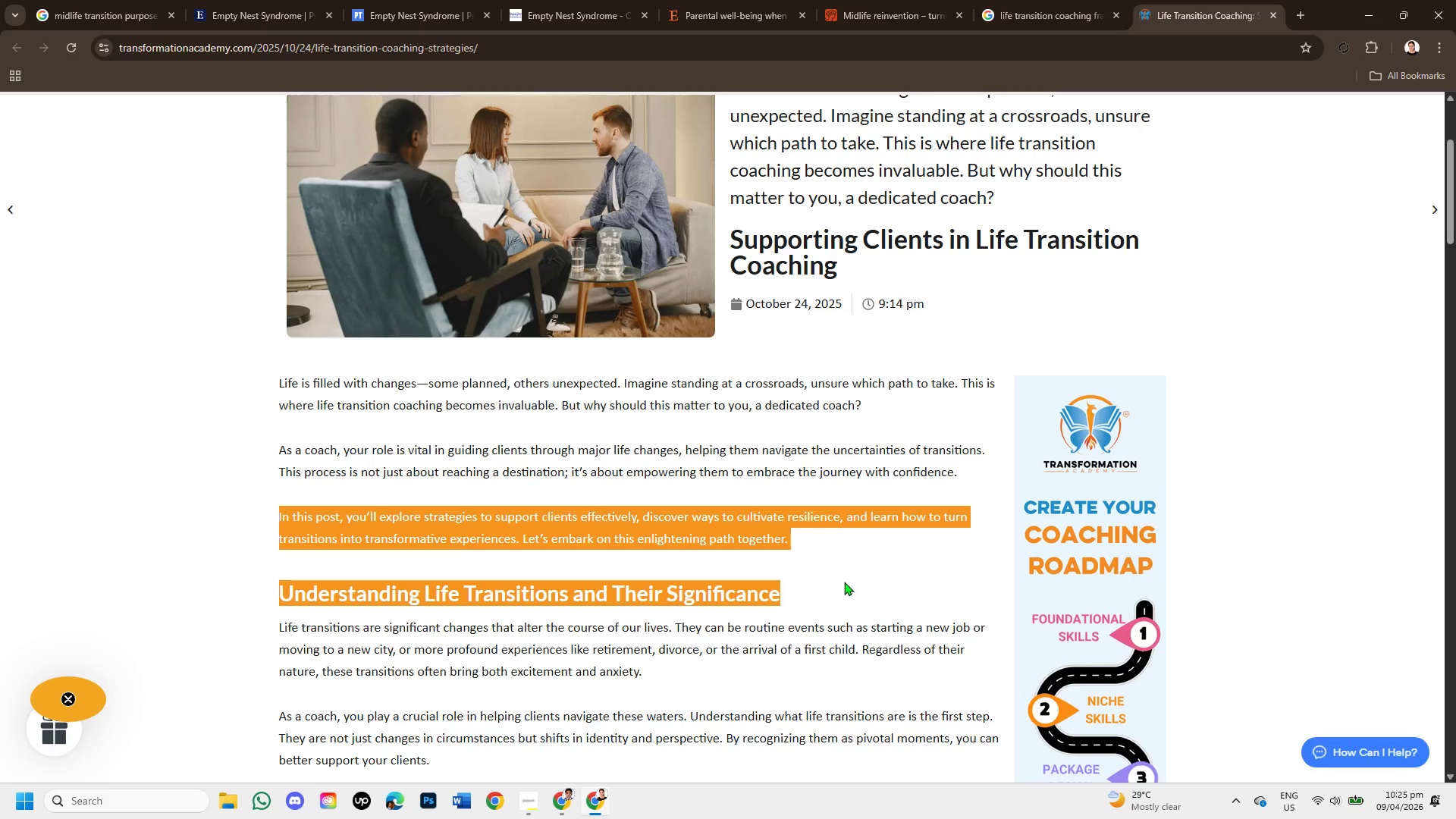 
scroll: coordinate [844, 582], scroll_direction: down, amount: 2.0
 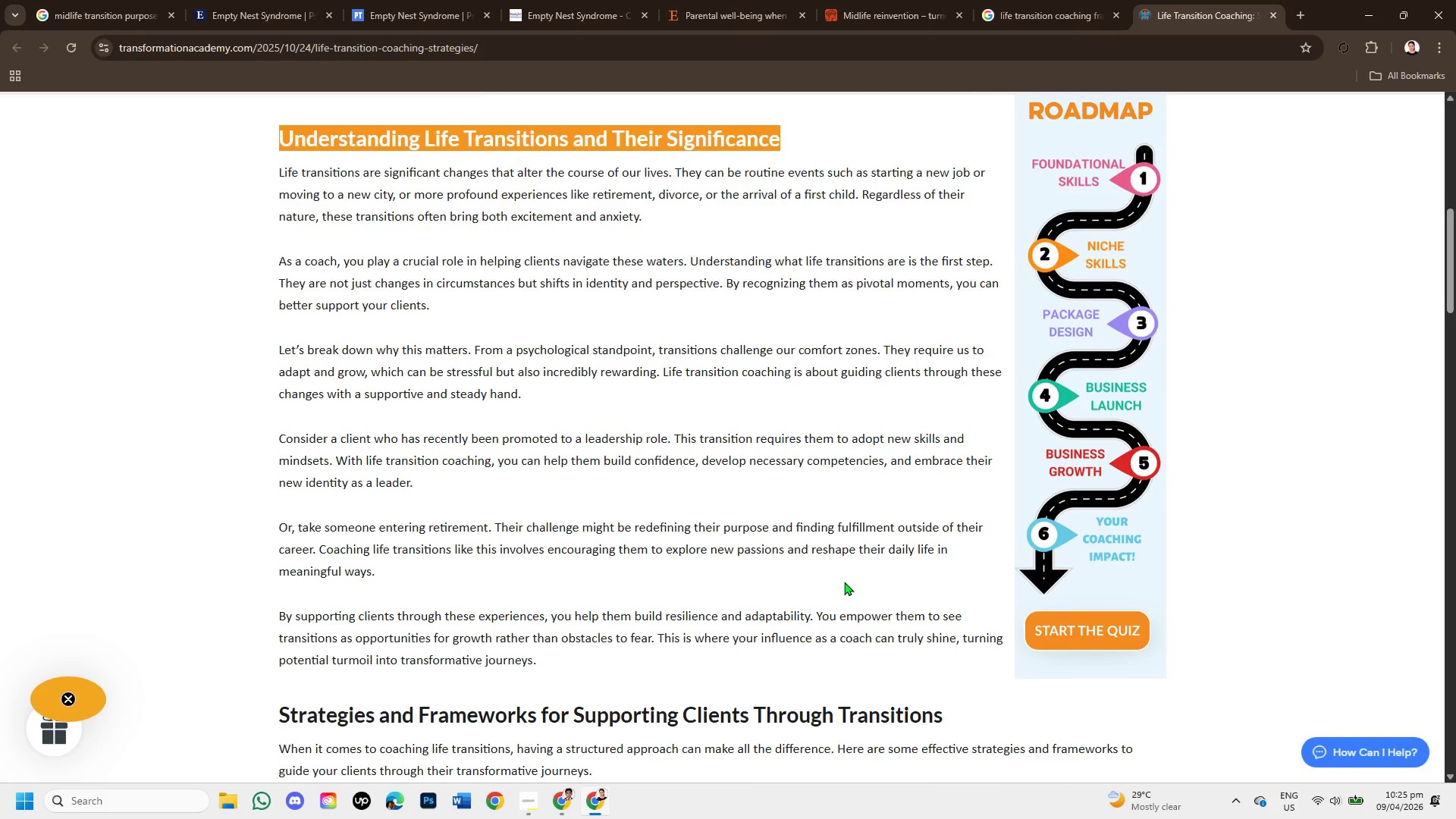 
scroll: coordinate [844, 582], scroll_direction: none, amount: 0.0
 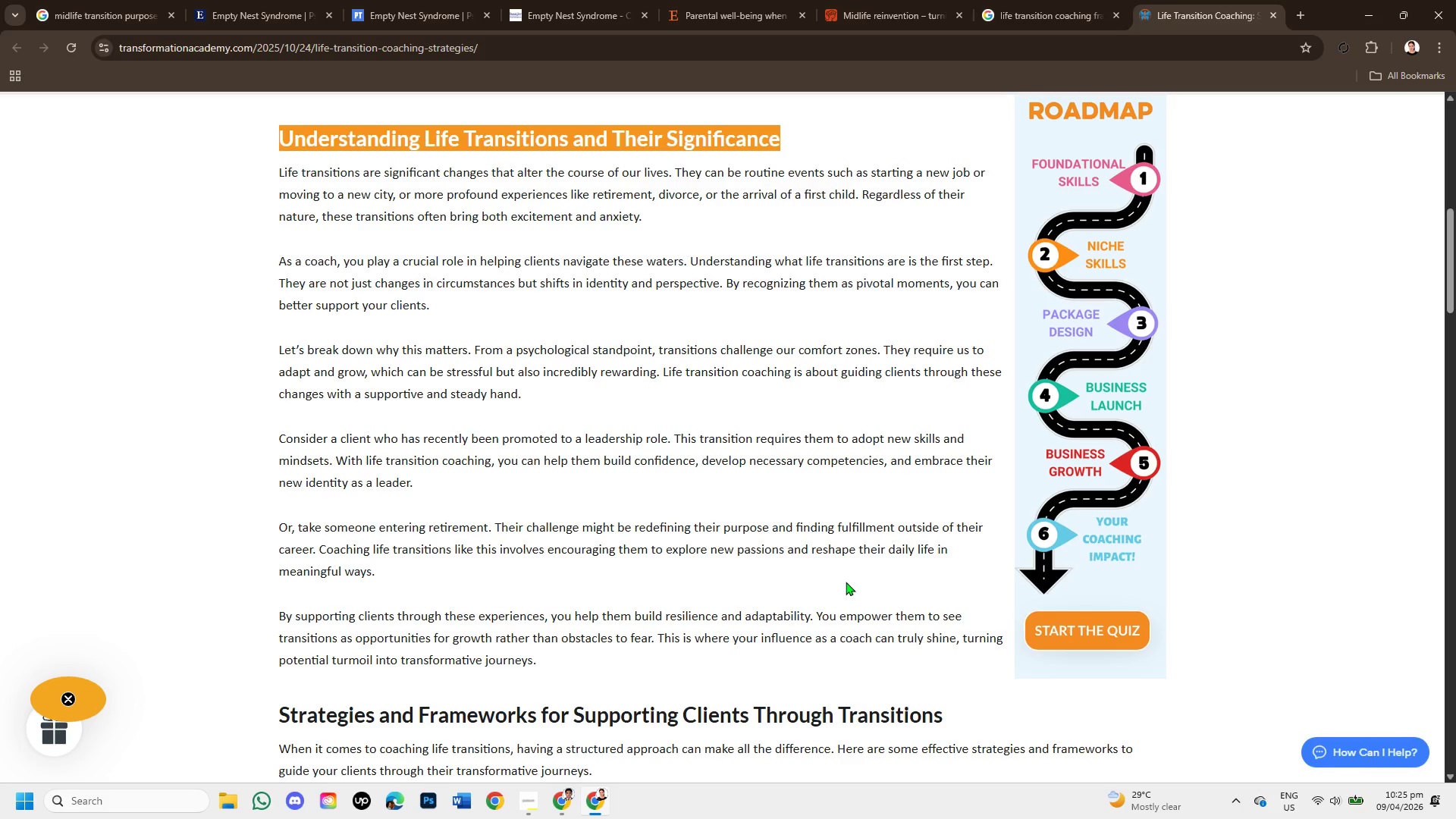 
wait(21.57)
 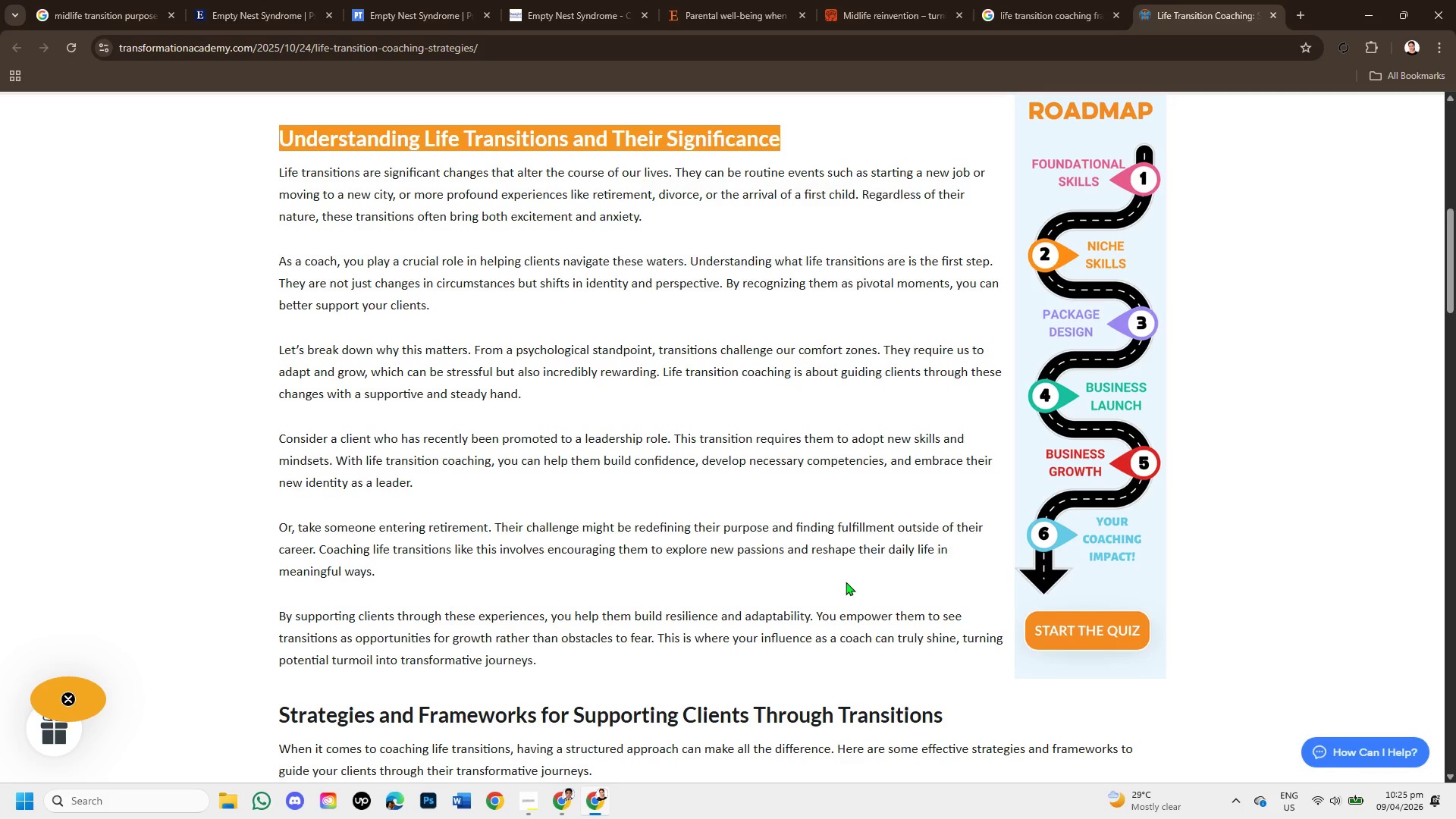 
left_click([1007, 277])
 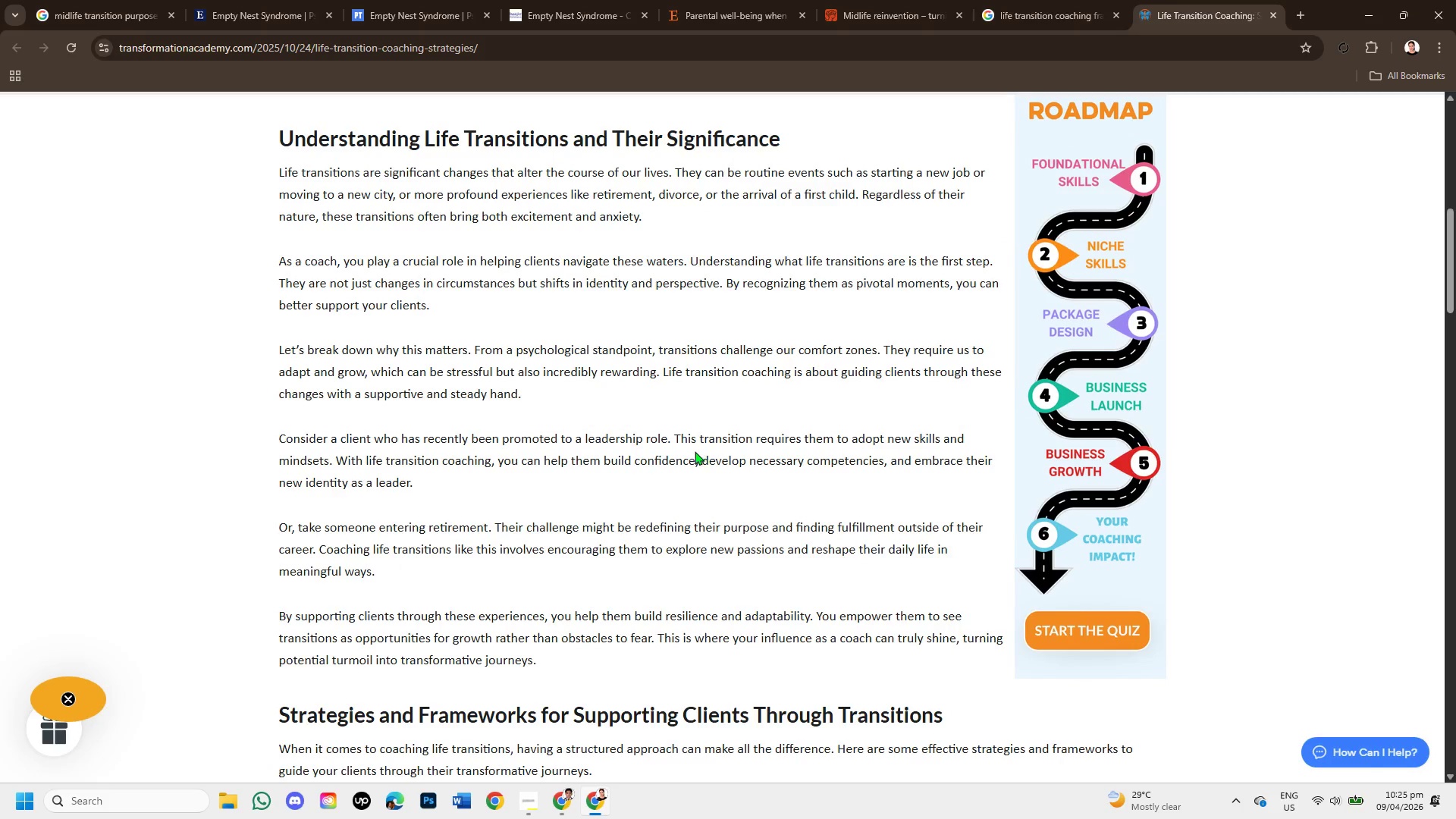 
scroll: coordinate [689, 454], scroll_direction: down, amount: 2.0
 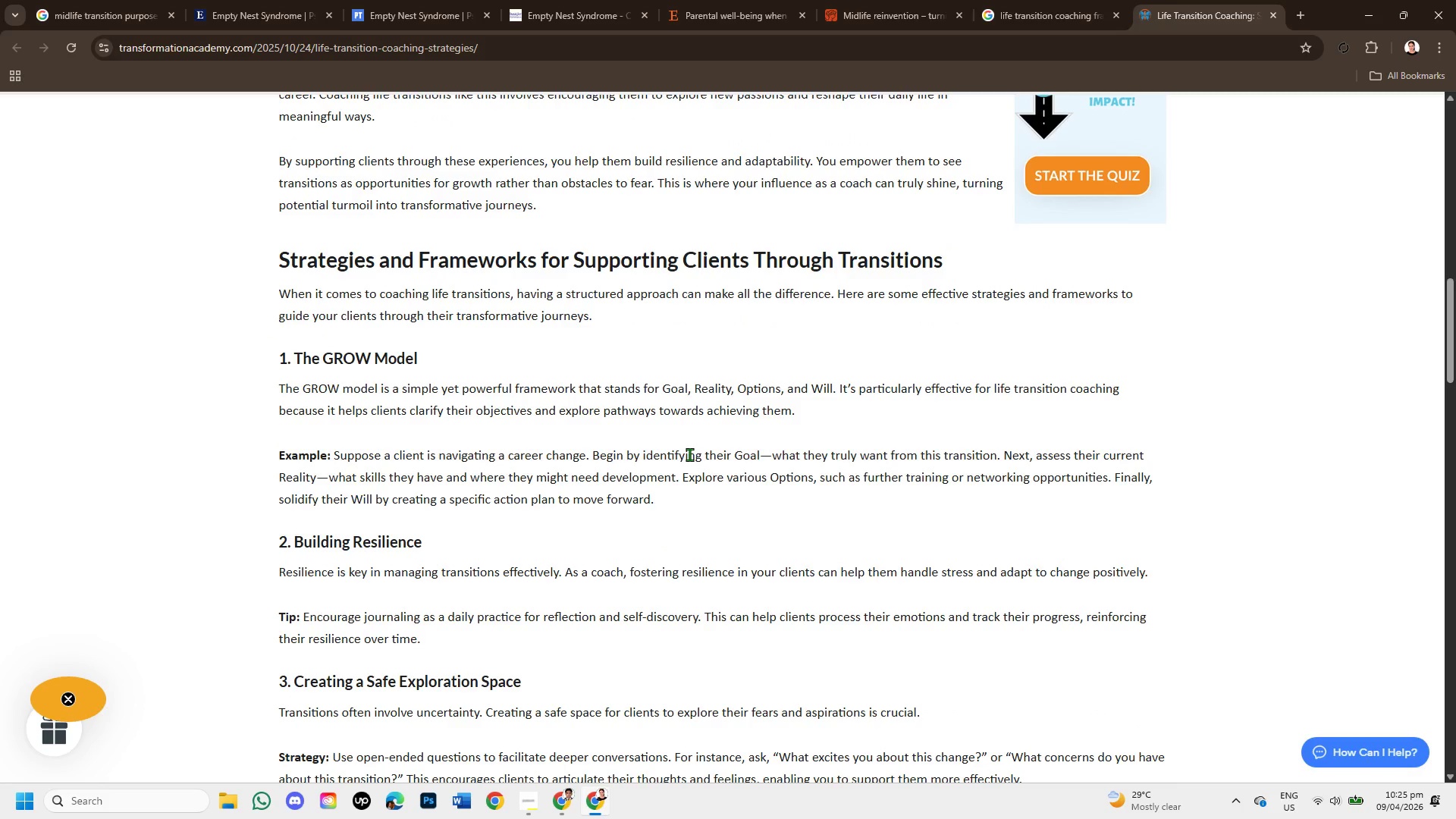 
wait(8.36)
 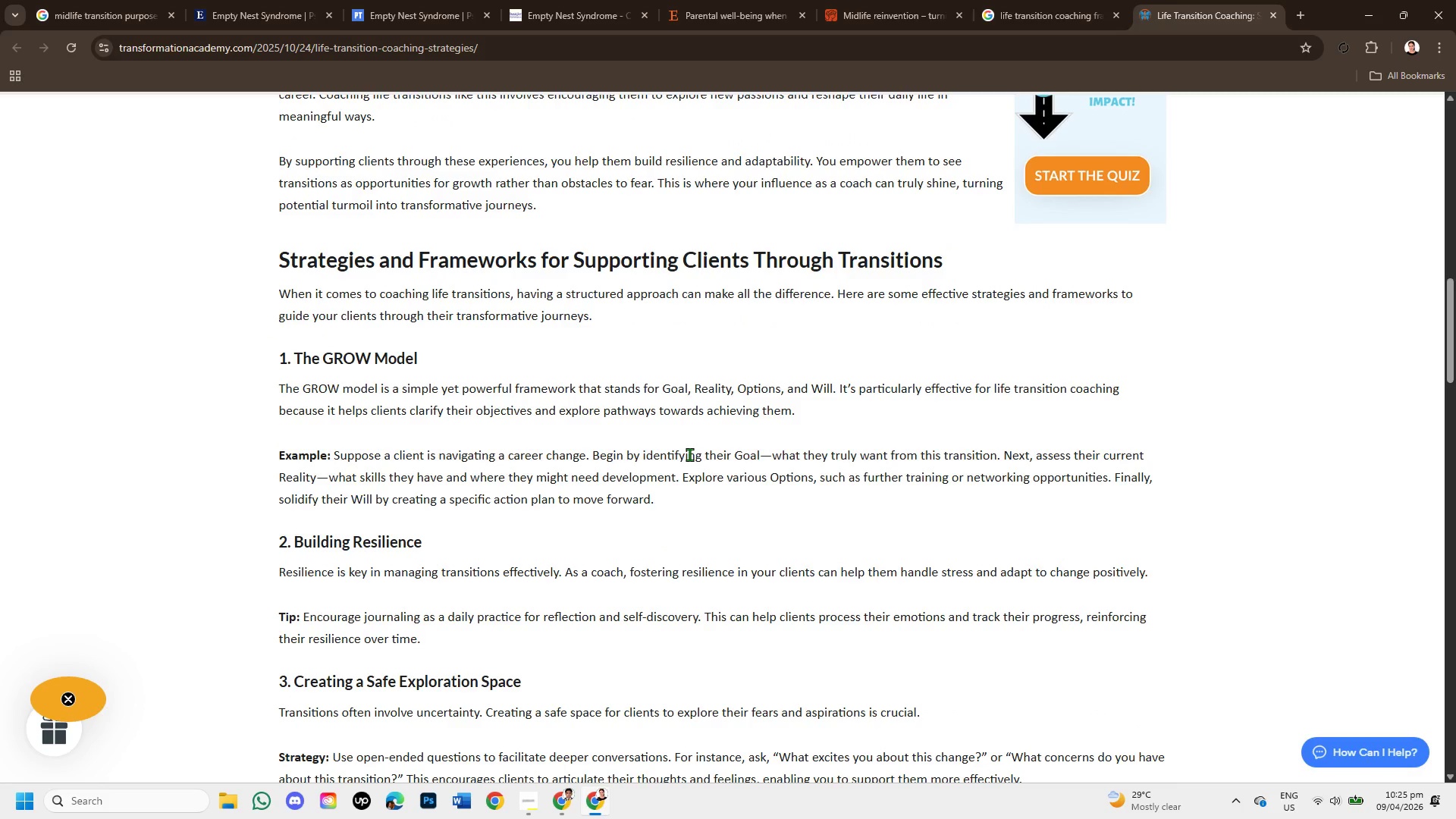 
left_click([1293, 19])
 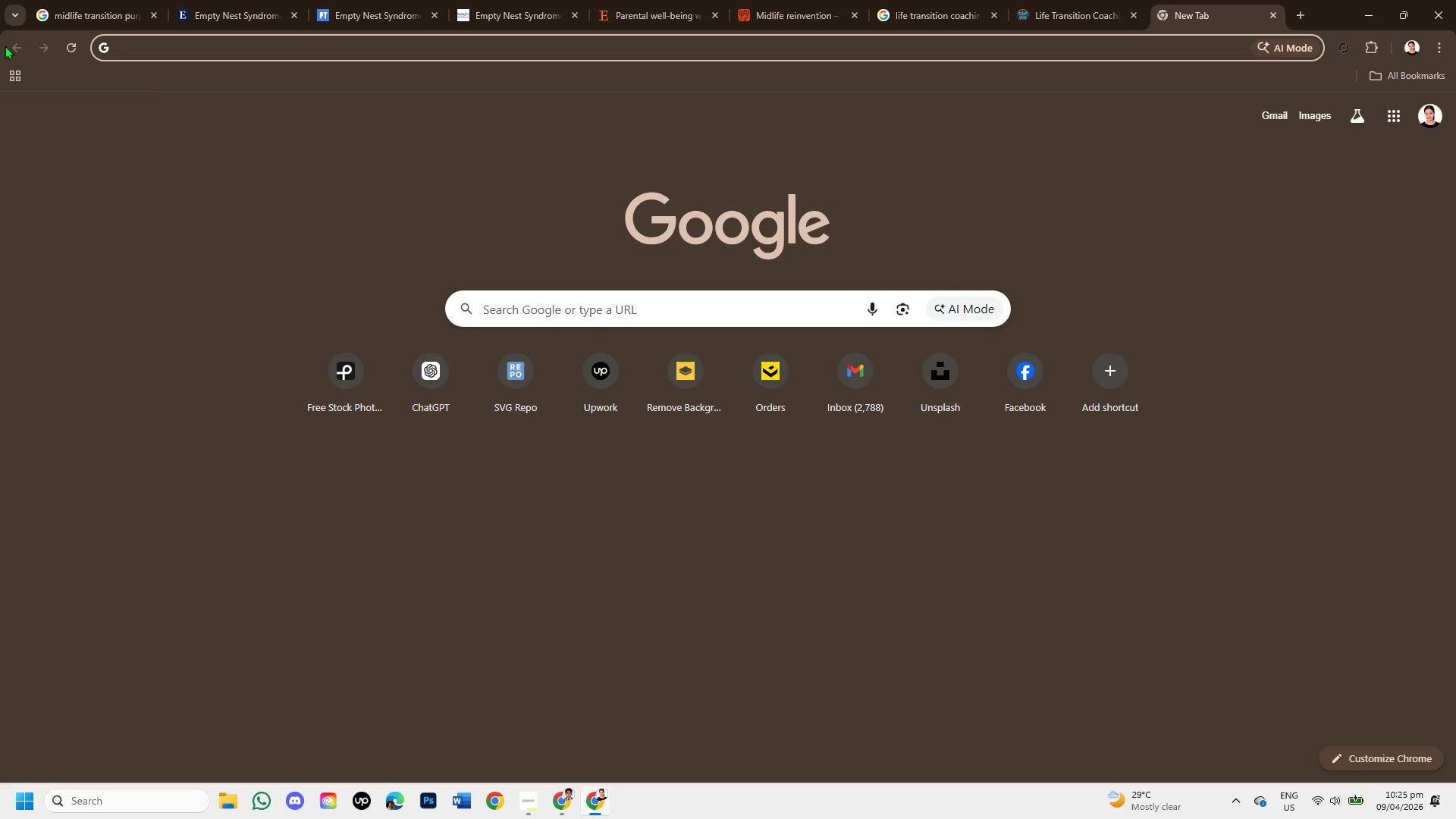 
key(G)
 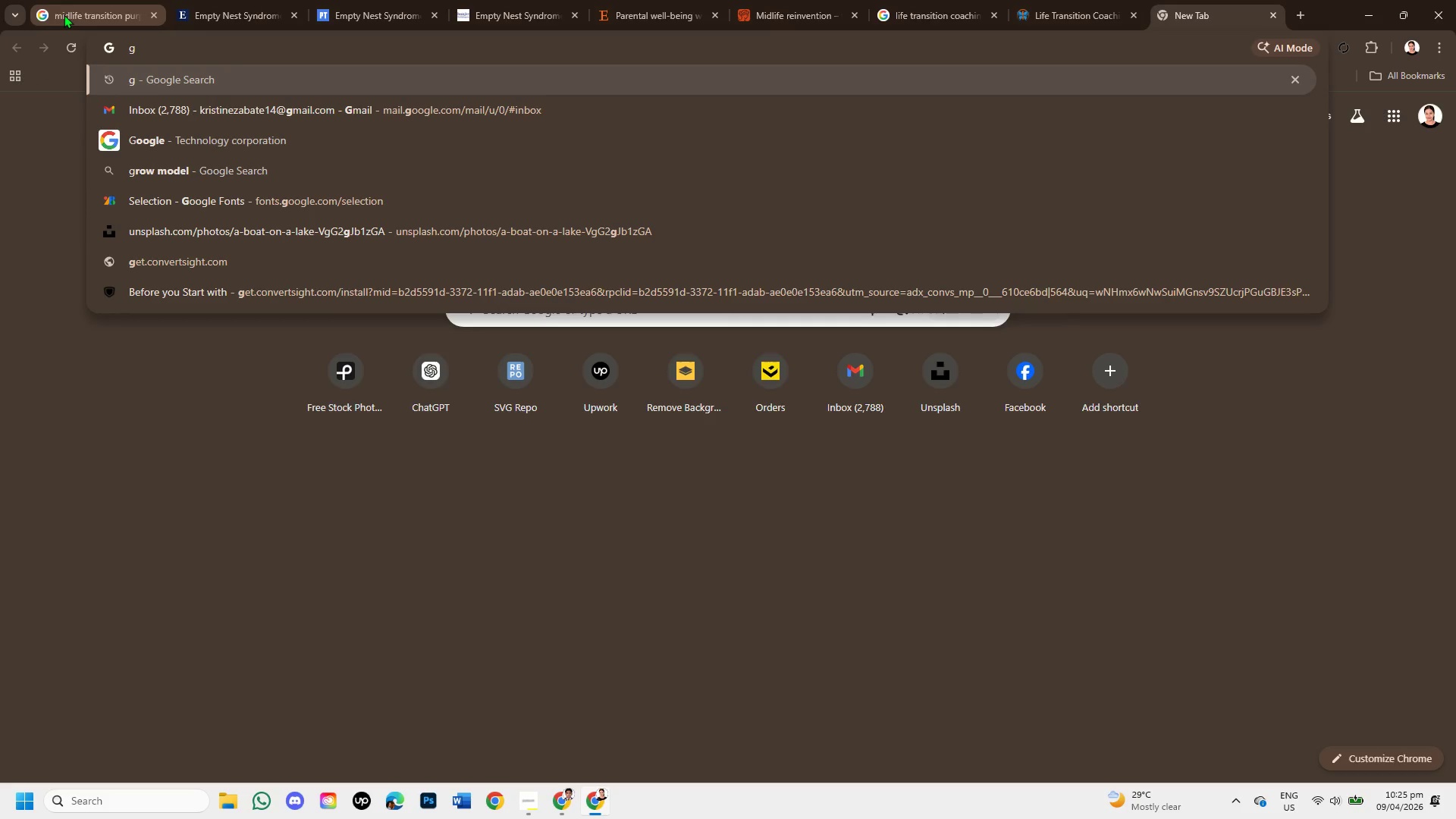 
key(Enter)
 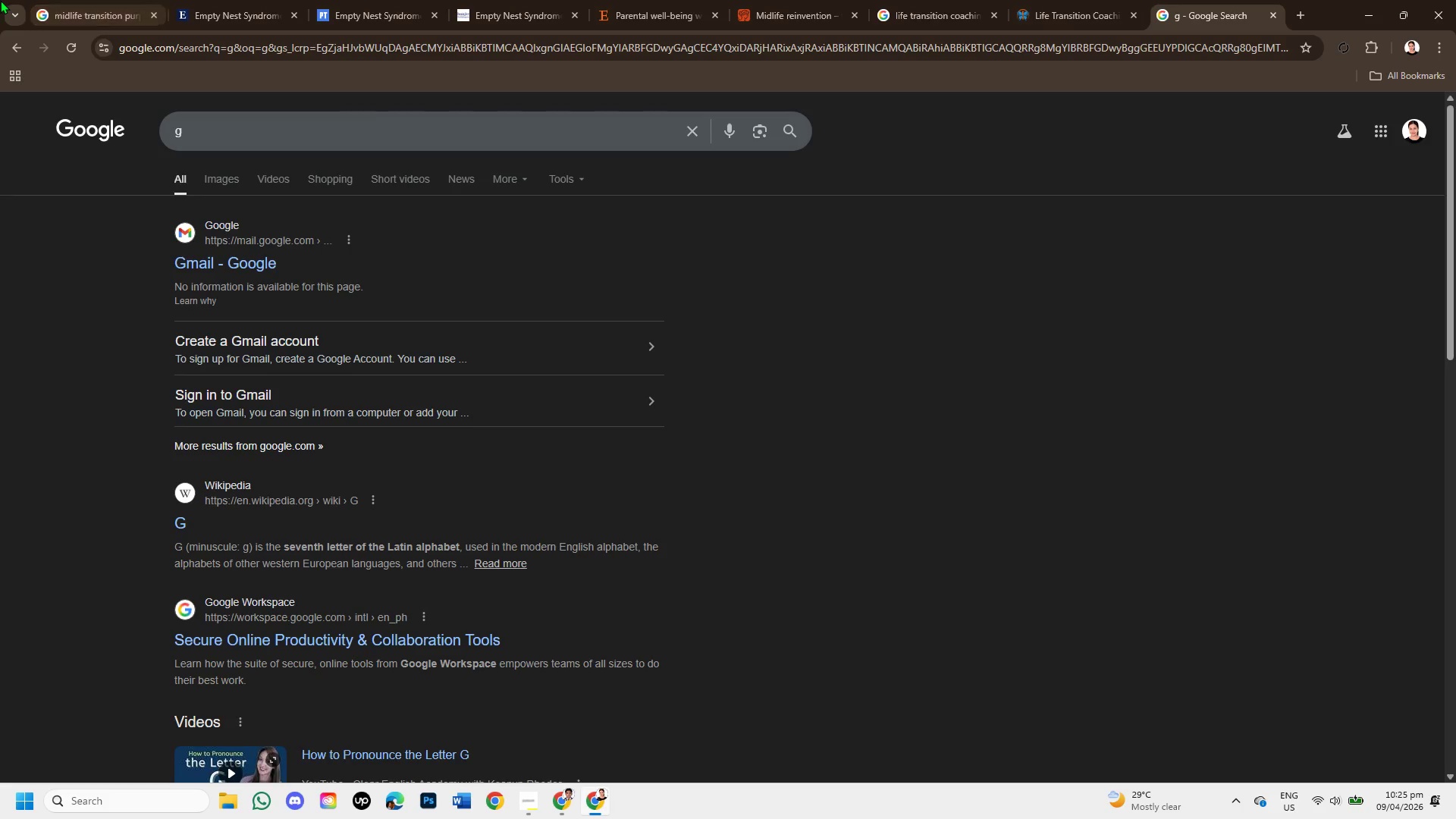 
wait(6.3)
 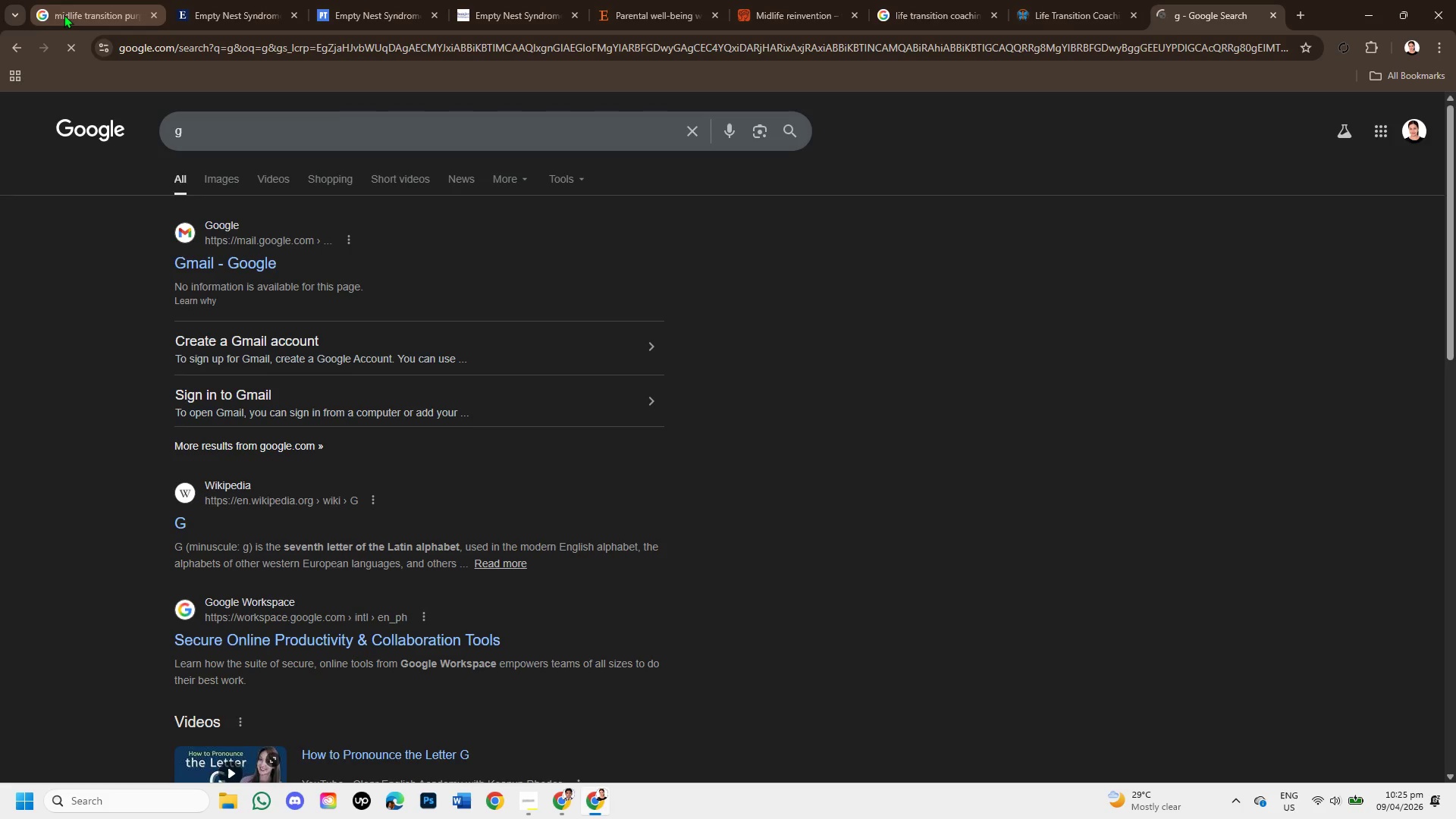 
left_click([309, 130])
 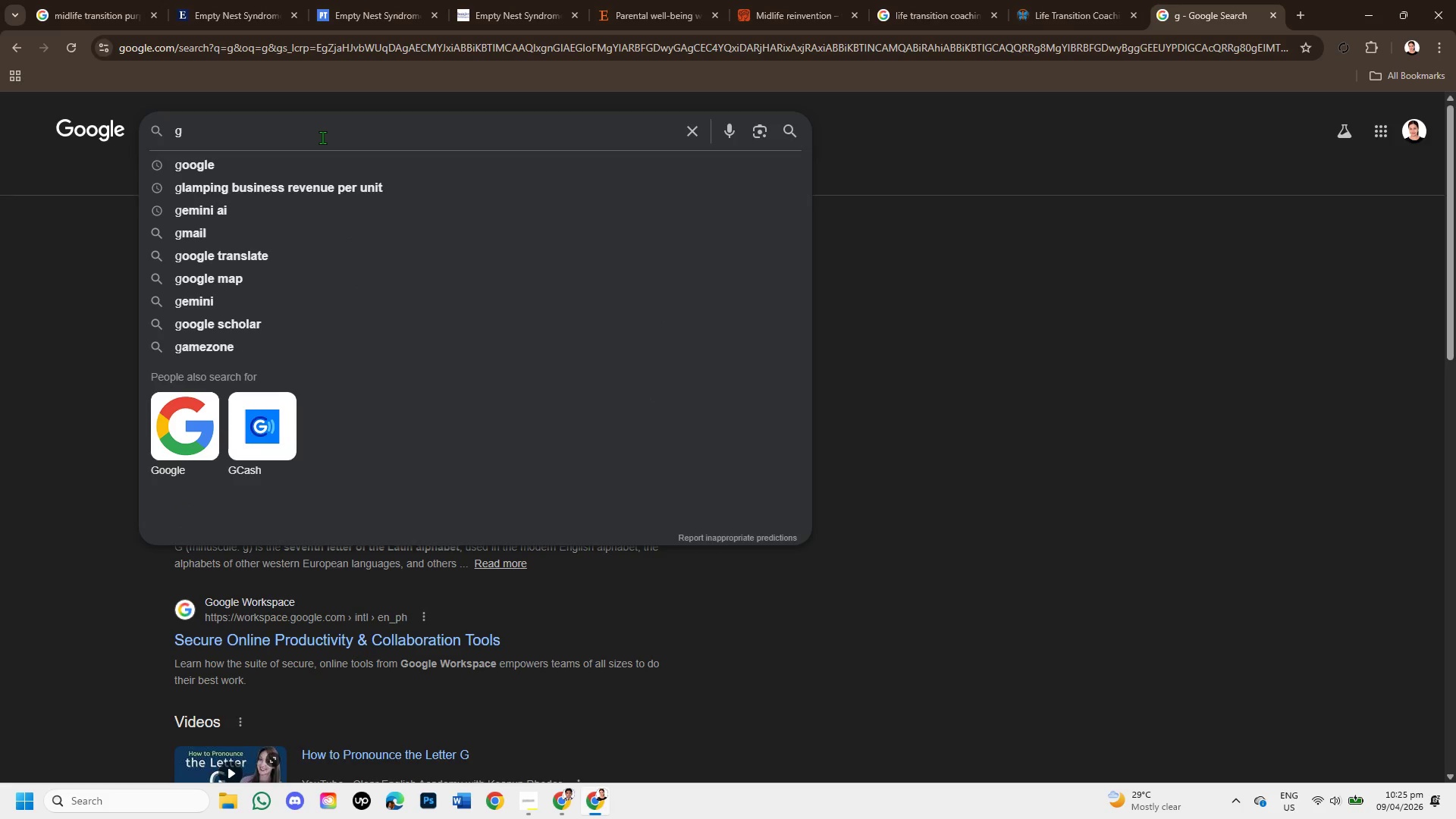 
key(Backspace)
type(warm minimalist predse)
key(Backspace)
key(Backspace)
key(Backspace)
type(sentation design )
 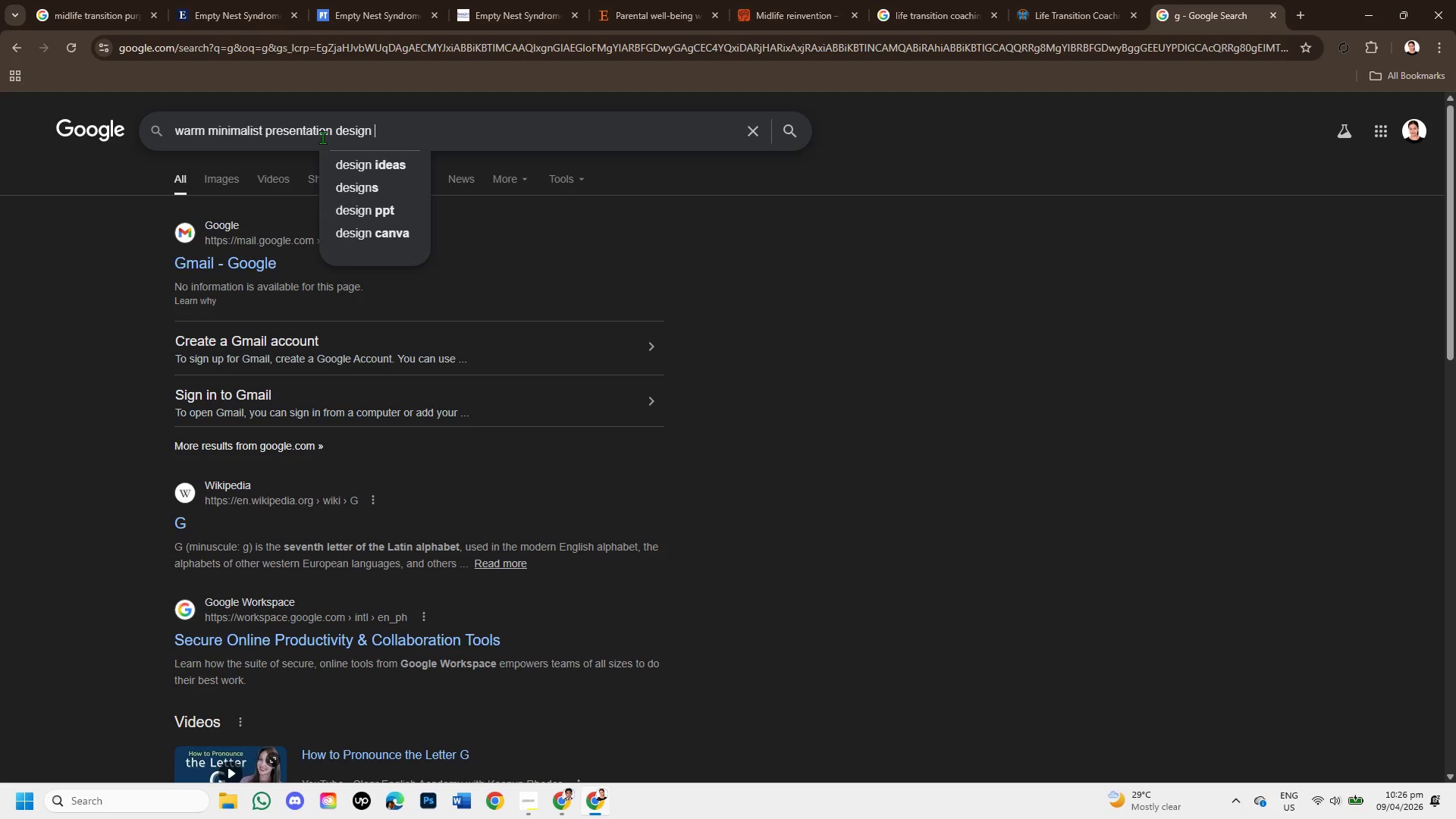 
key(Enter)
 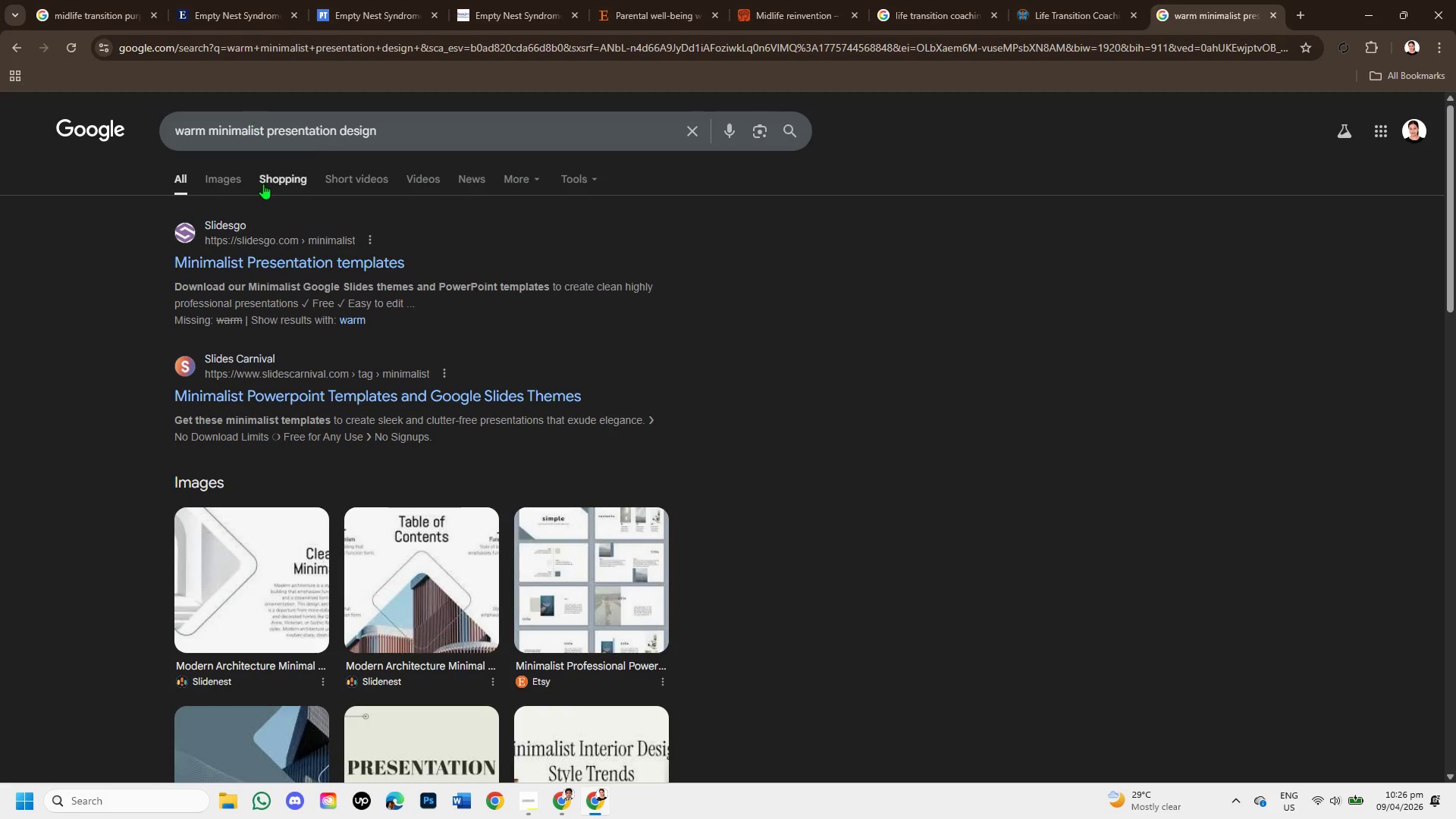 
left_click([214, 184])
 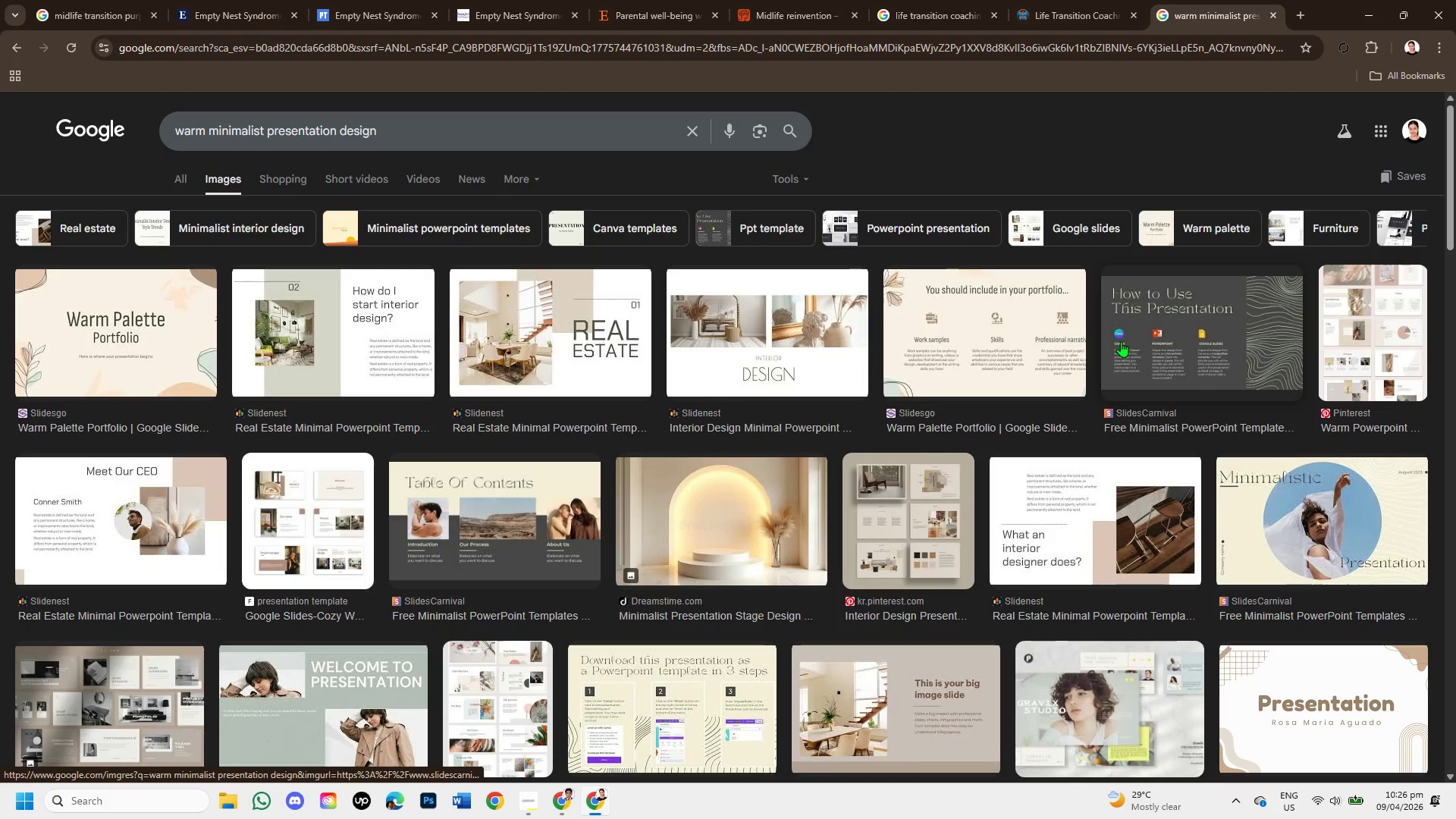 
wait(6.64)
 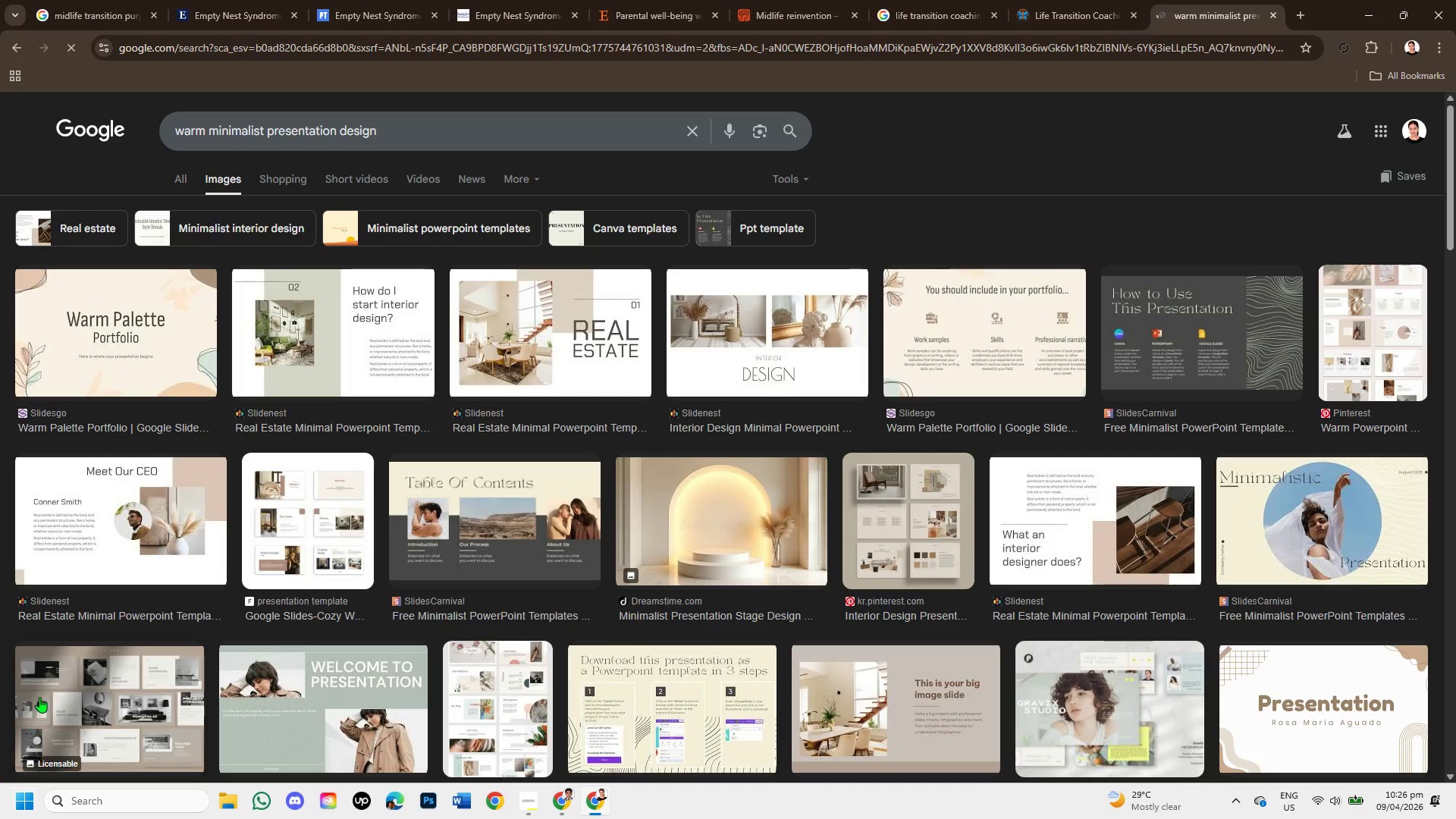 
scroll: coordinate [748, 588], scroll_direction: down, amount: 4.0
 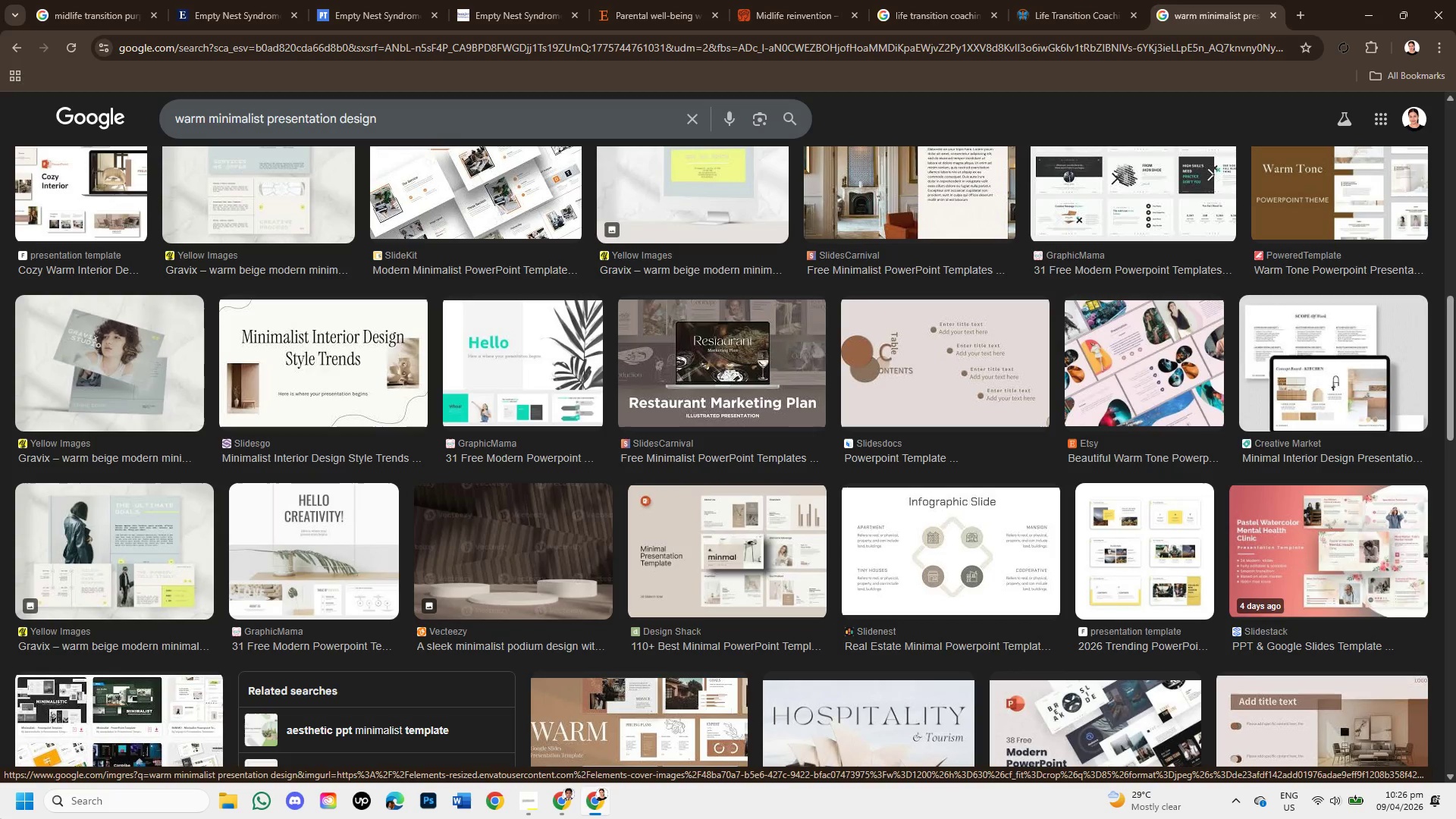 
wait(7.26)
 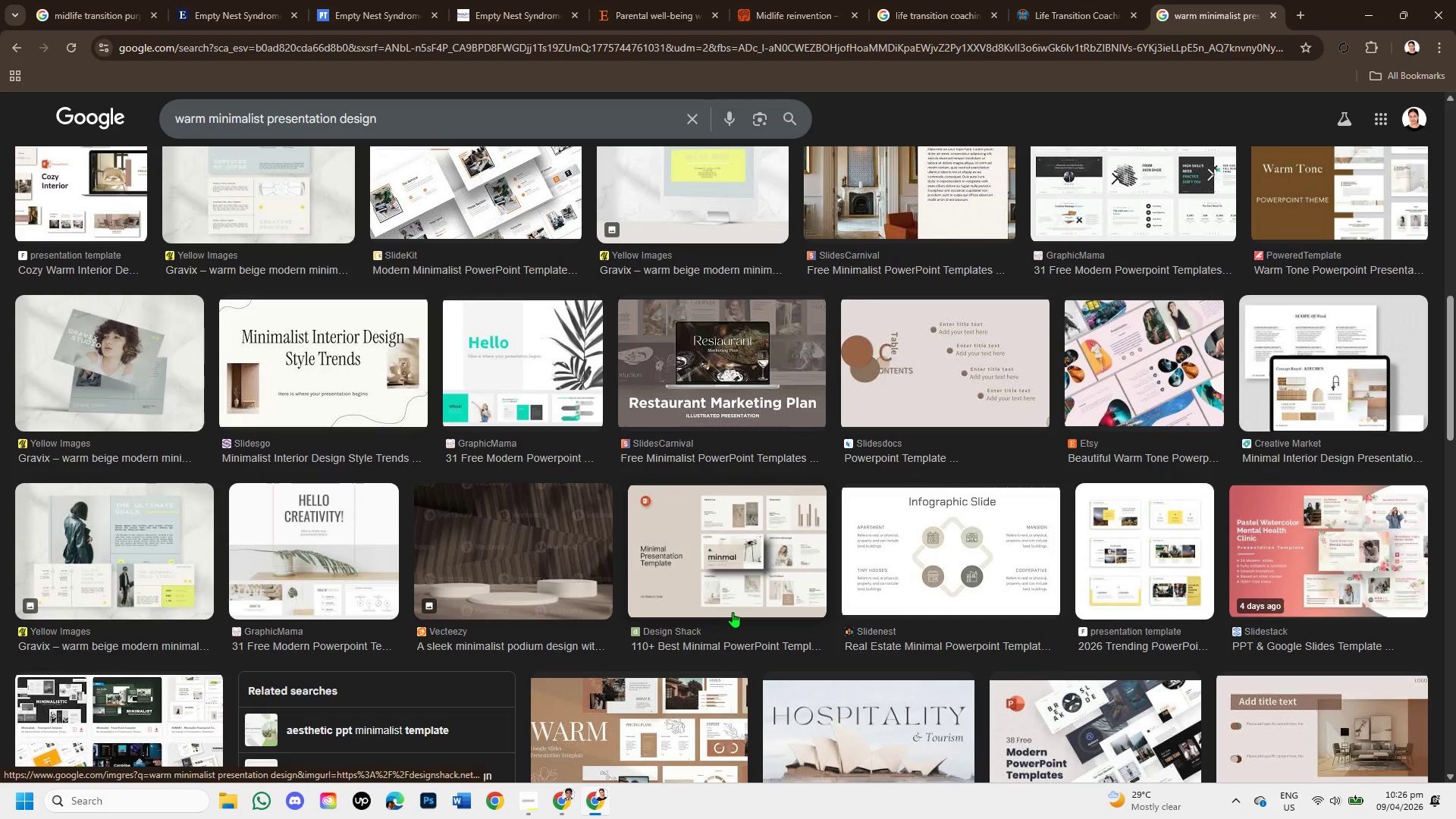 
mouse_move([554, 30])
 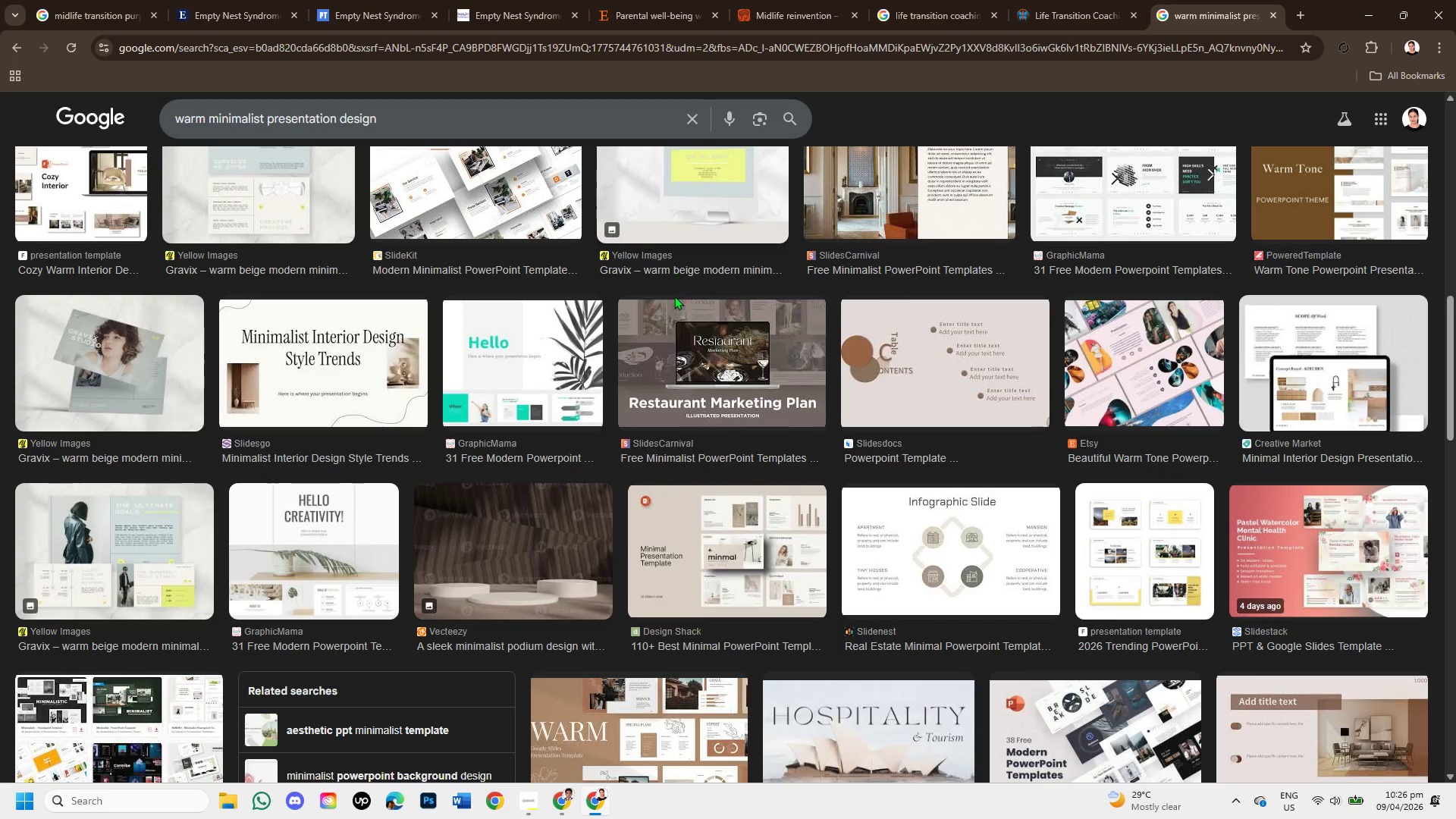 
scroll: coordinate [670, 335], scroll_direction: down, amount: 2.0
 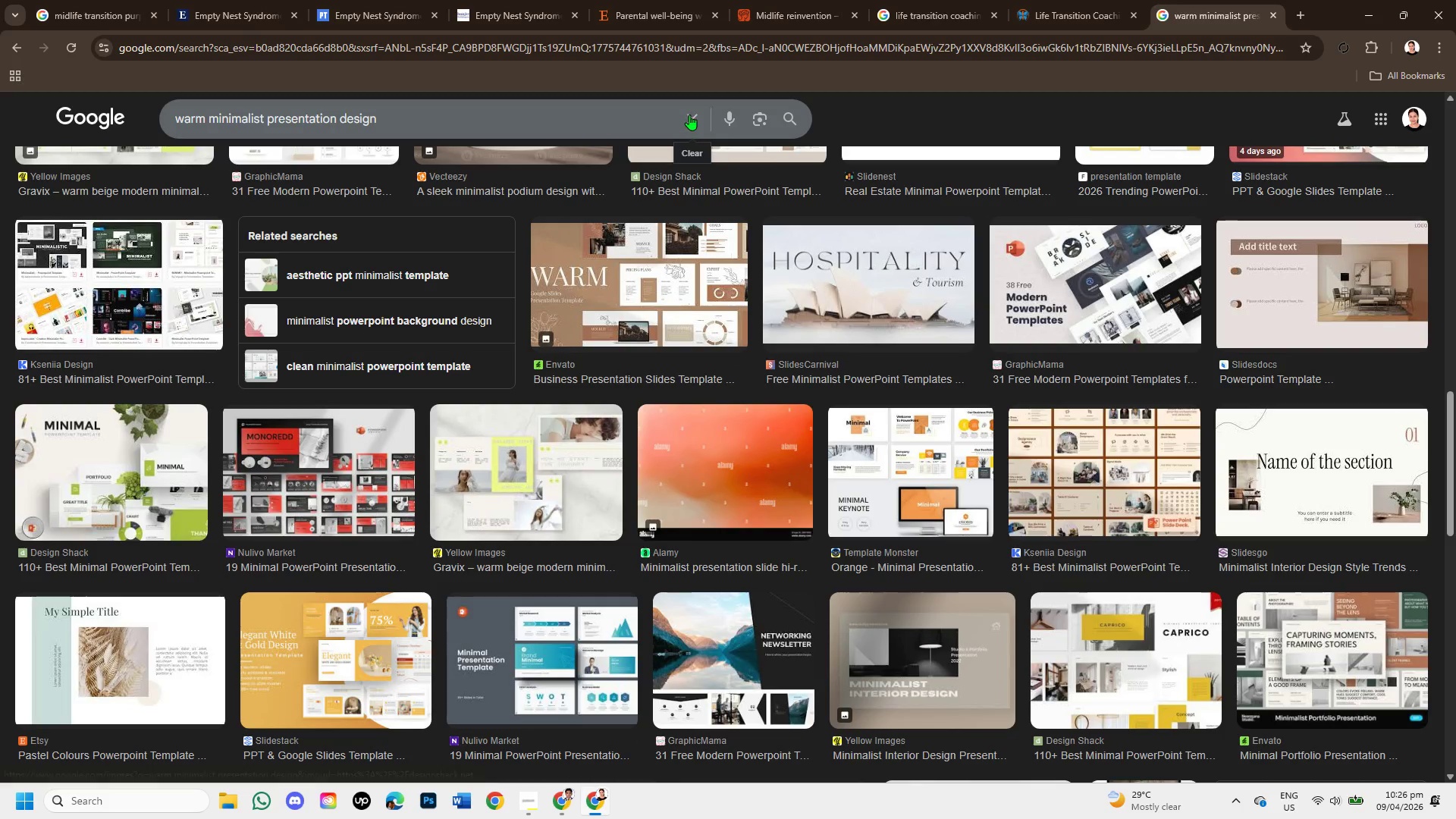 
left_click([689, 115])
 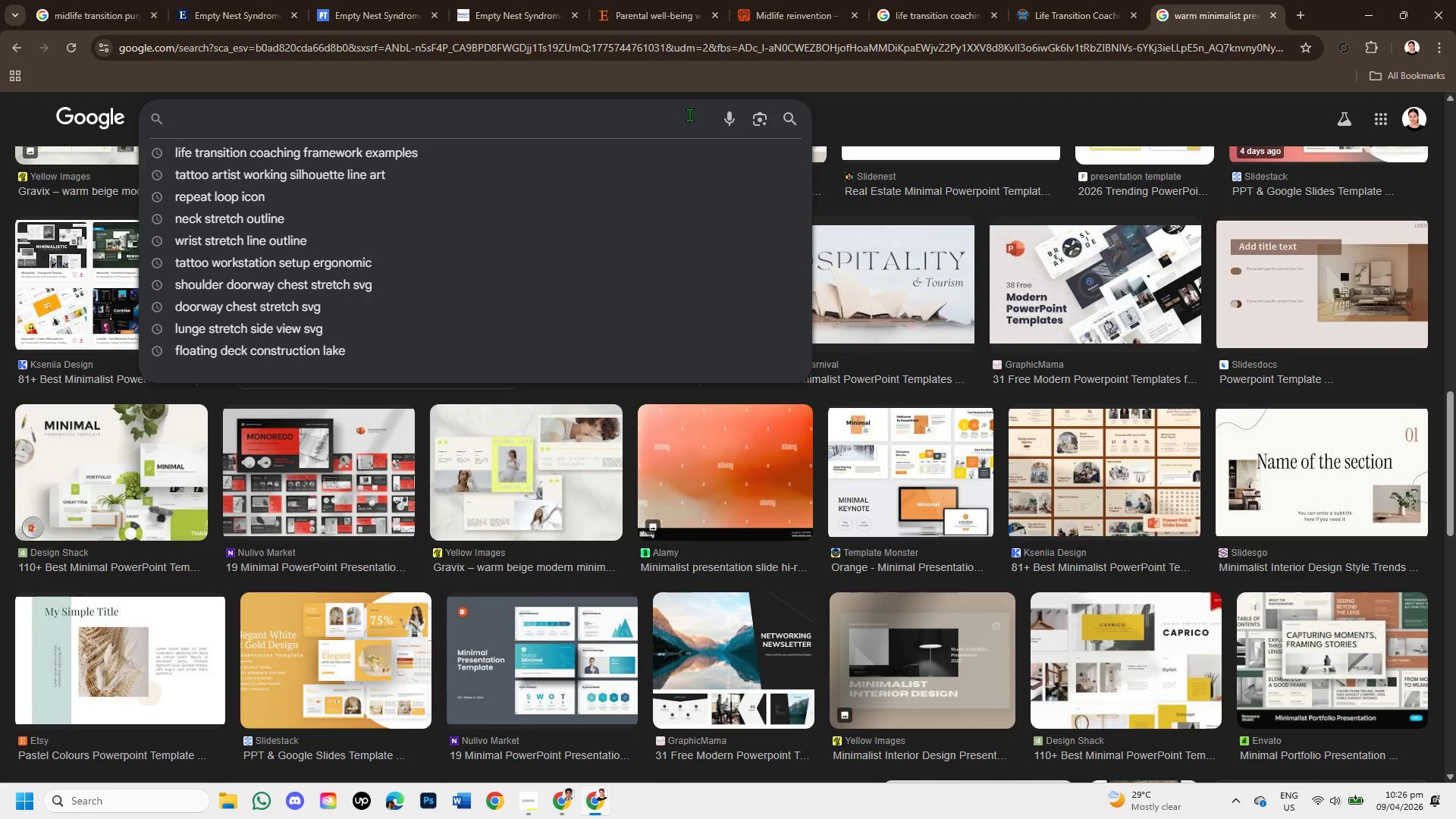 
type(minimalio)
key(Backspace)
key(Backspace)
type(ist keynote slides typography )
 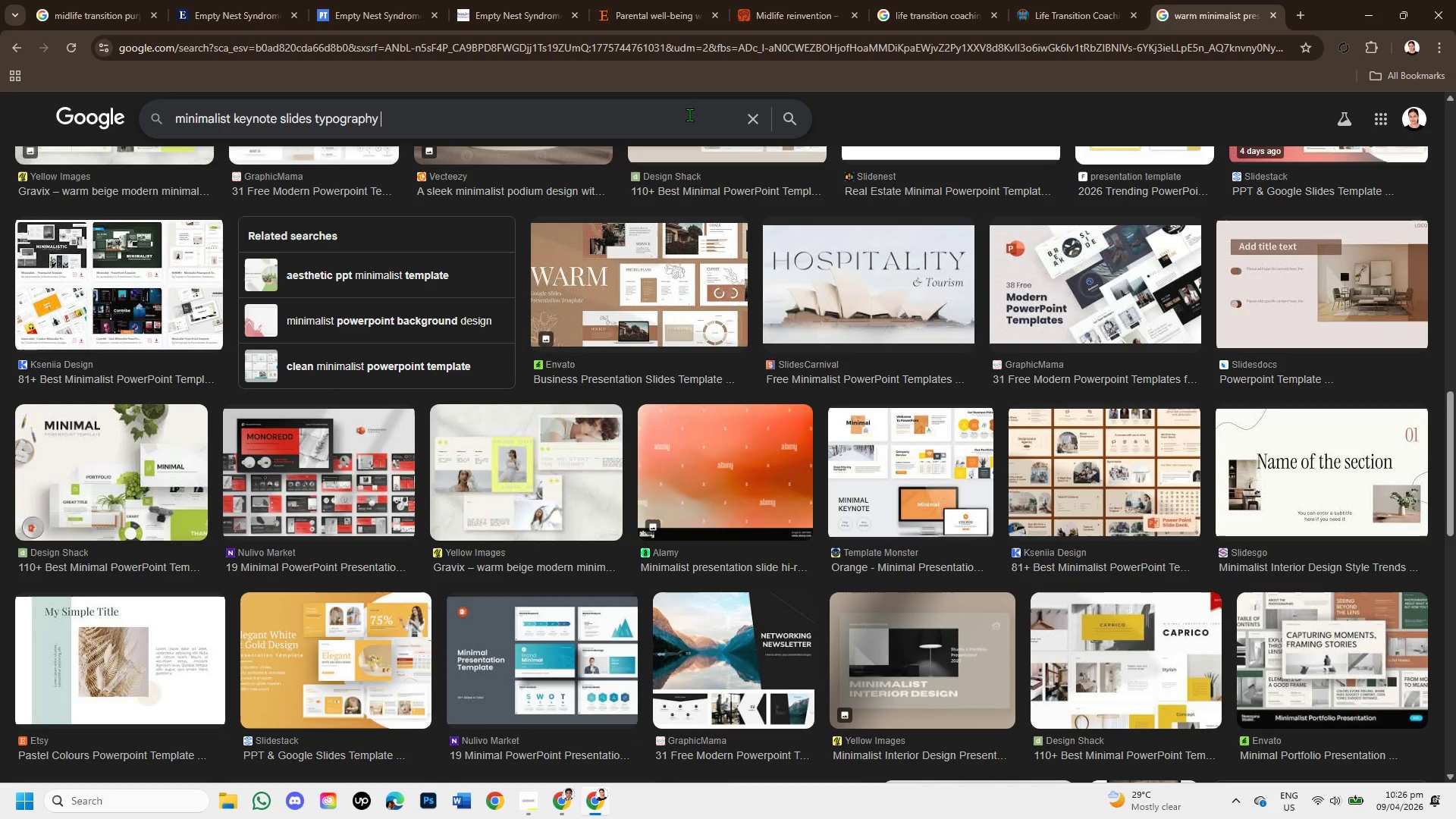 
key(Enter)
 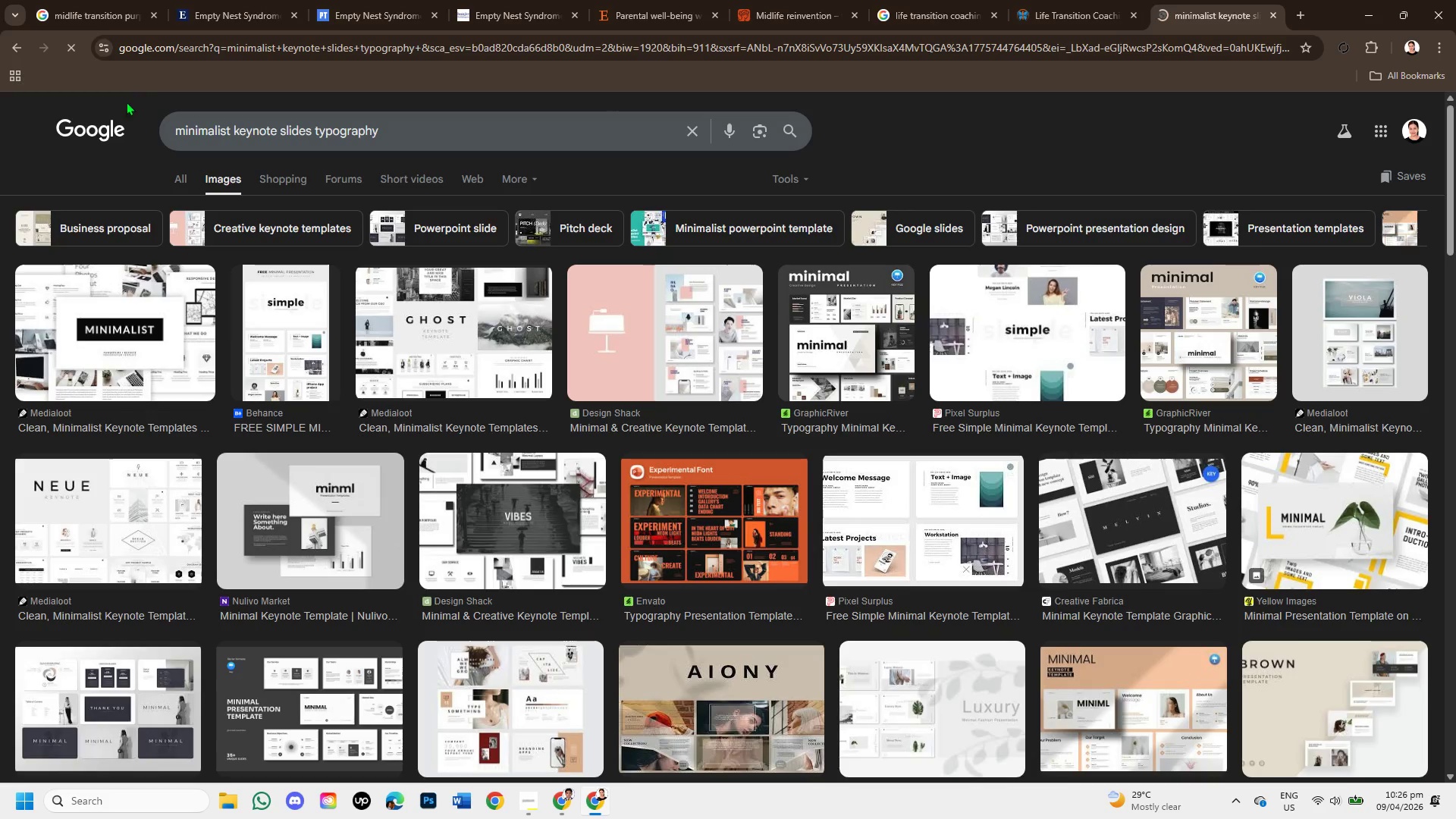 
left_click([180, 177])
 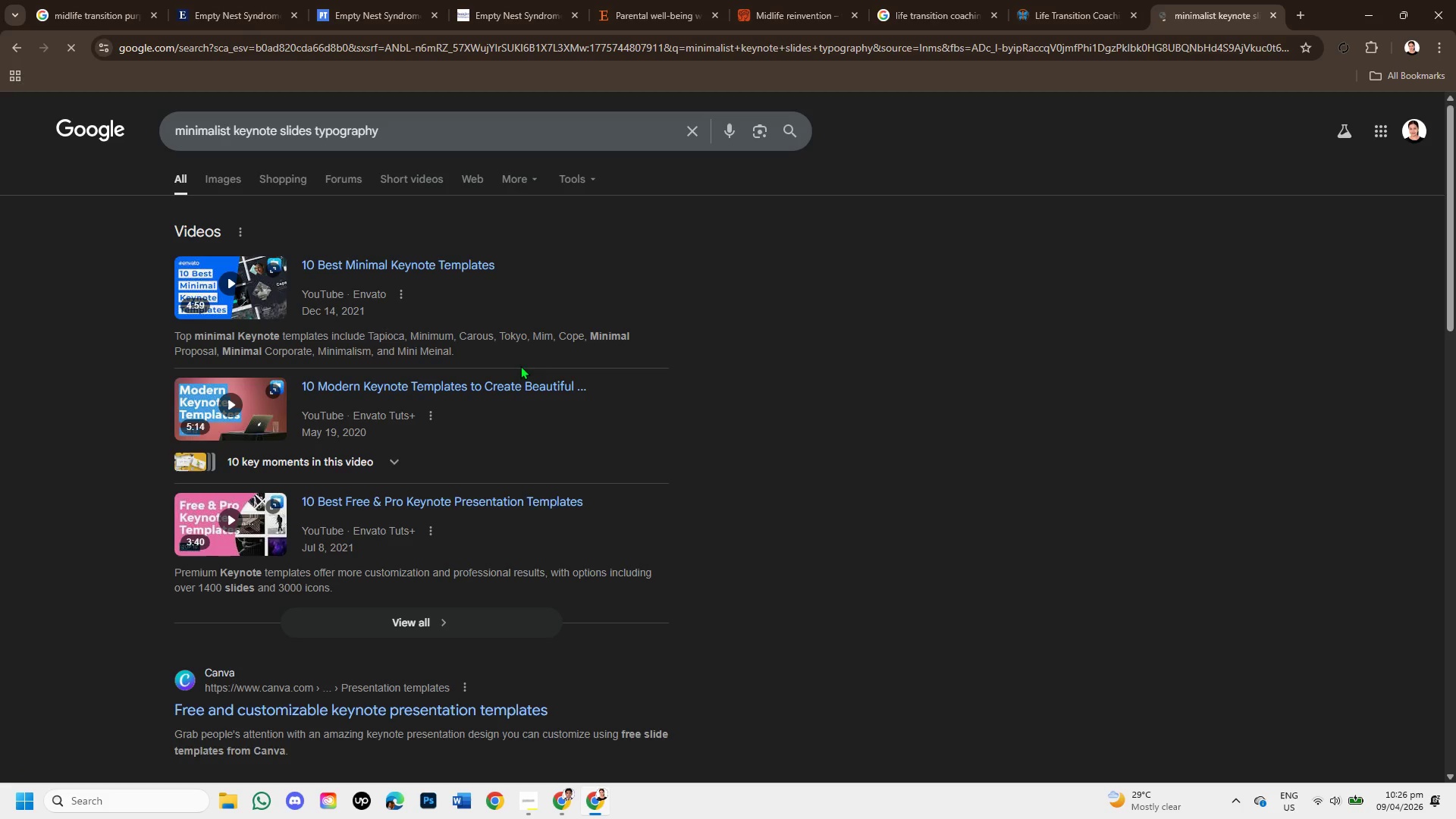 
scroll: coordinate [535, 370], scroll_direction: down, amount: 2.0
 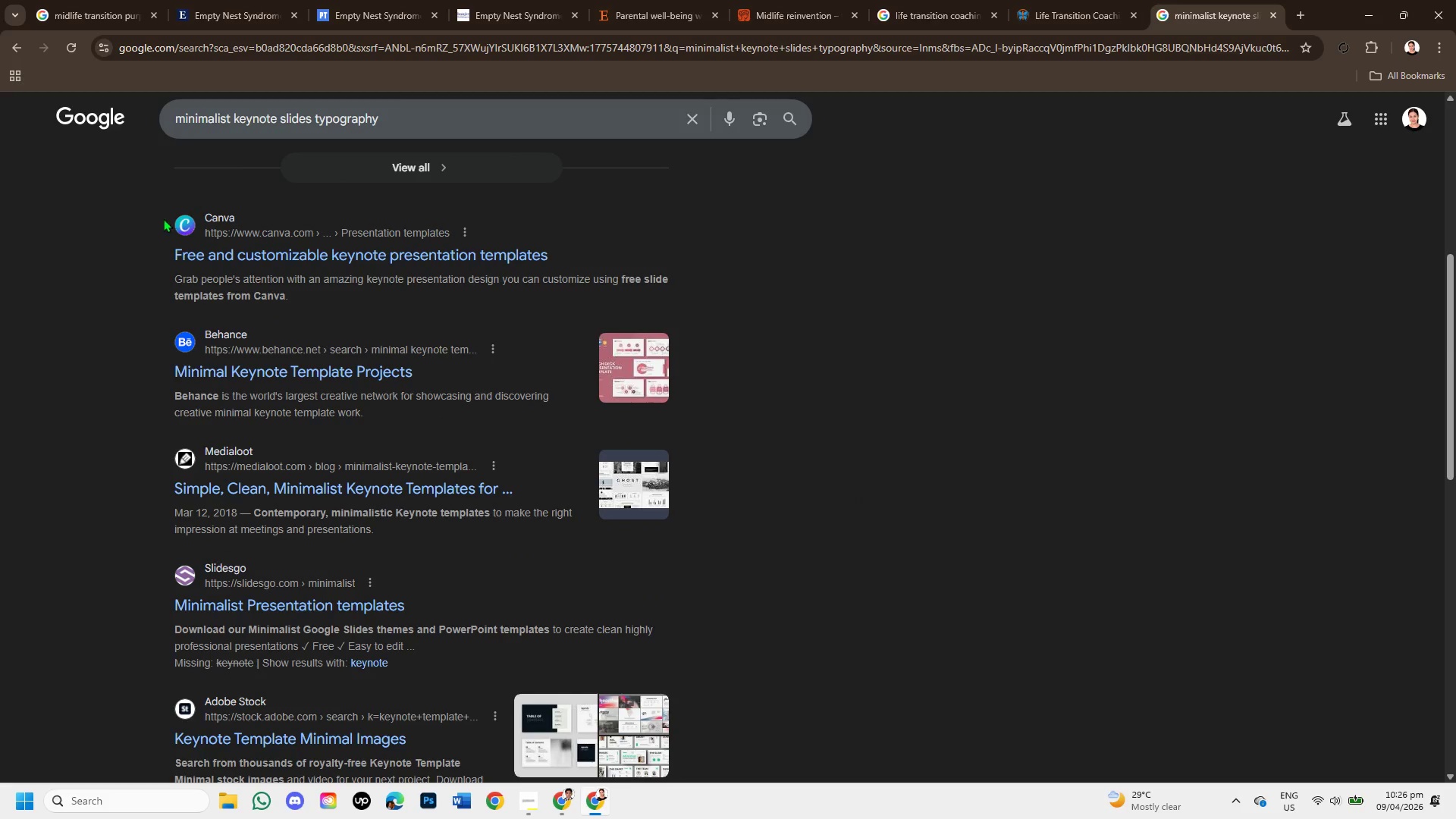 
wait(6.25)
 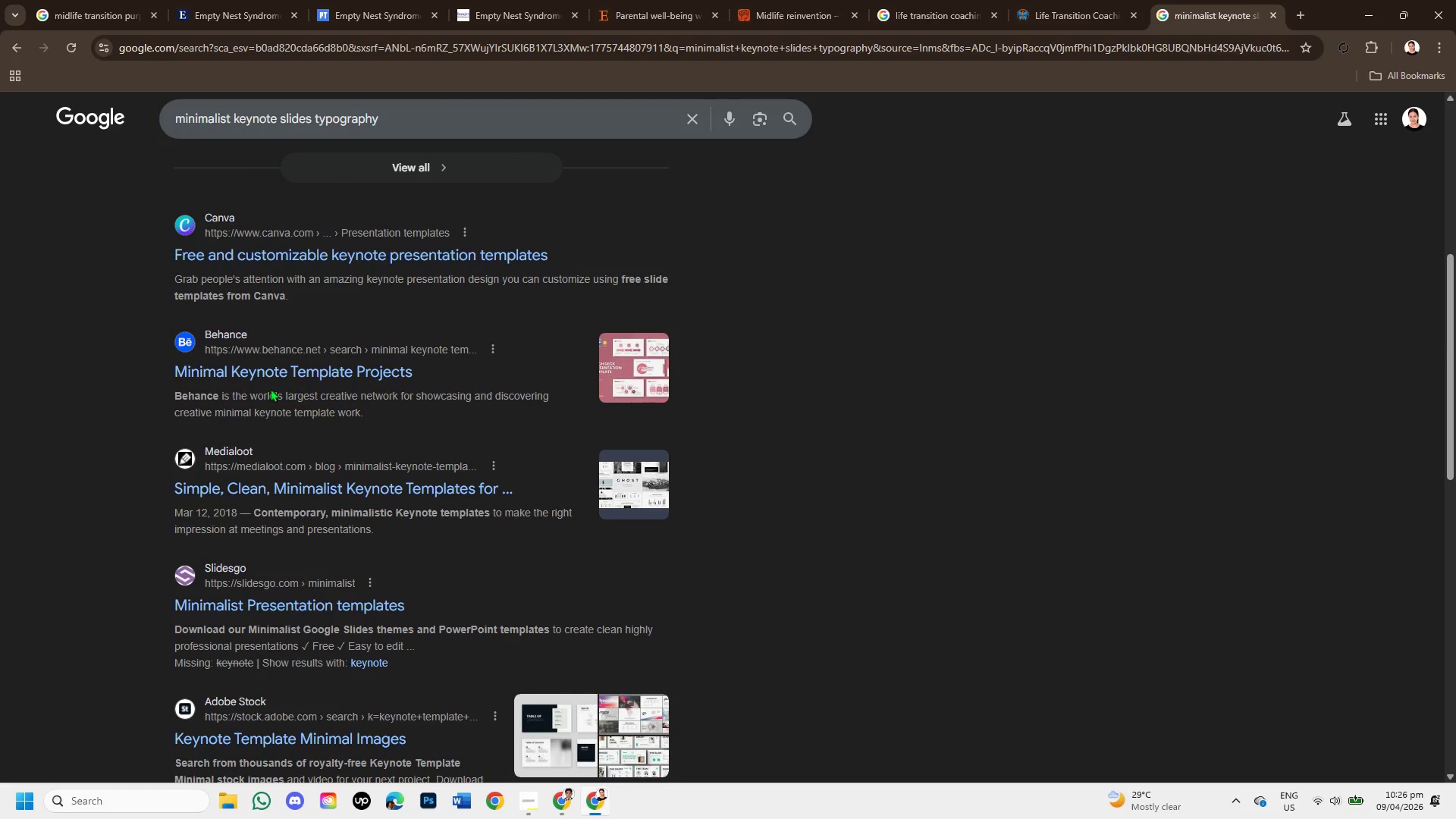 
scroll: coordinate [436, 494], scroll_direction: down, amount: 4.0
 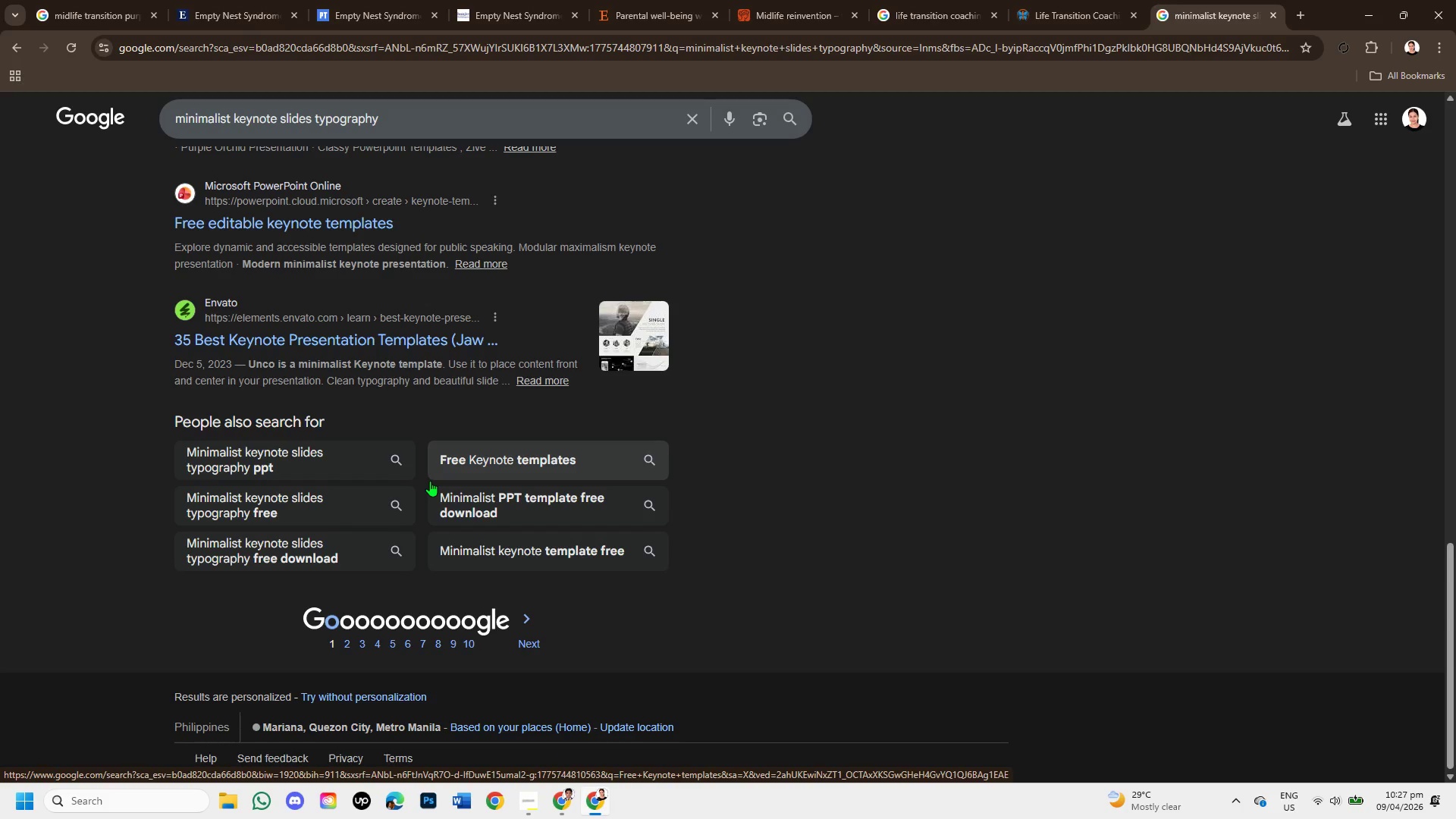 
scroll: coordinate [421, 391], scroll_direction: up, amount: 9.0
 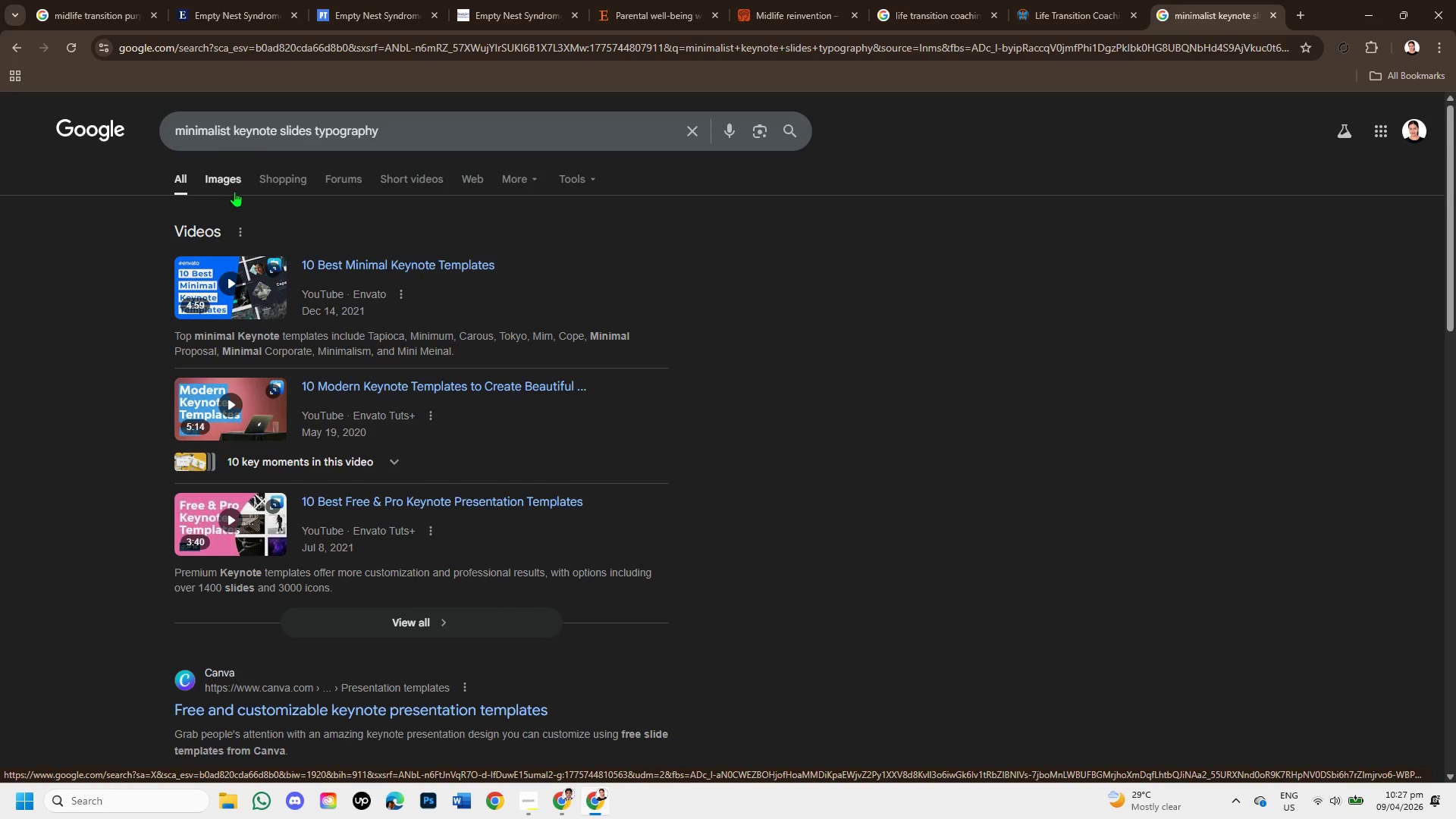 
left_click([227, 176])
 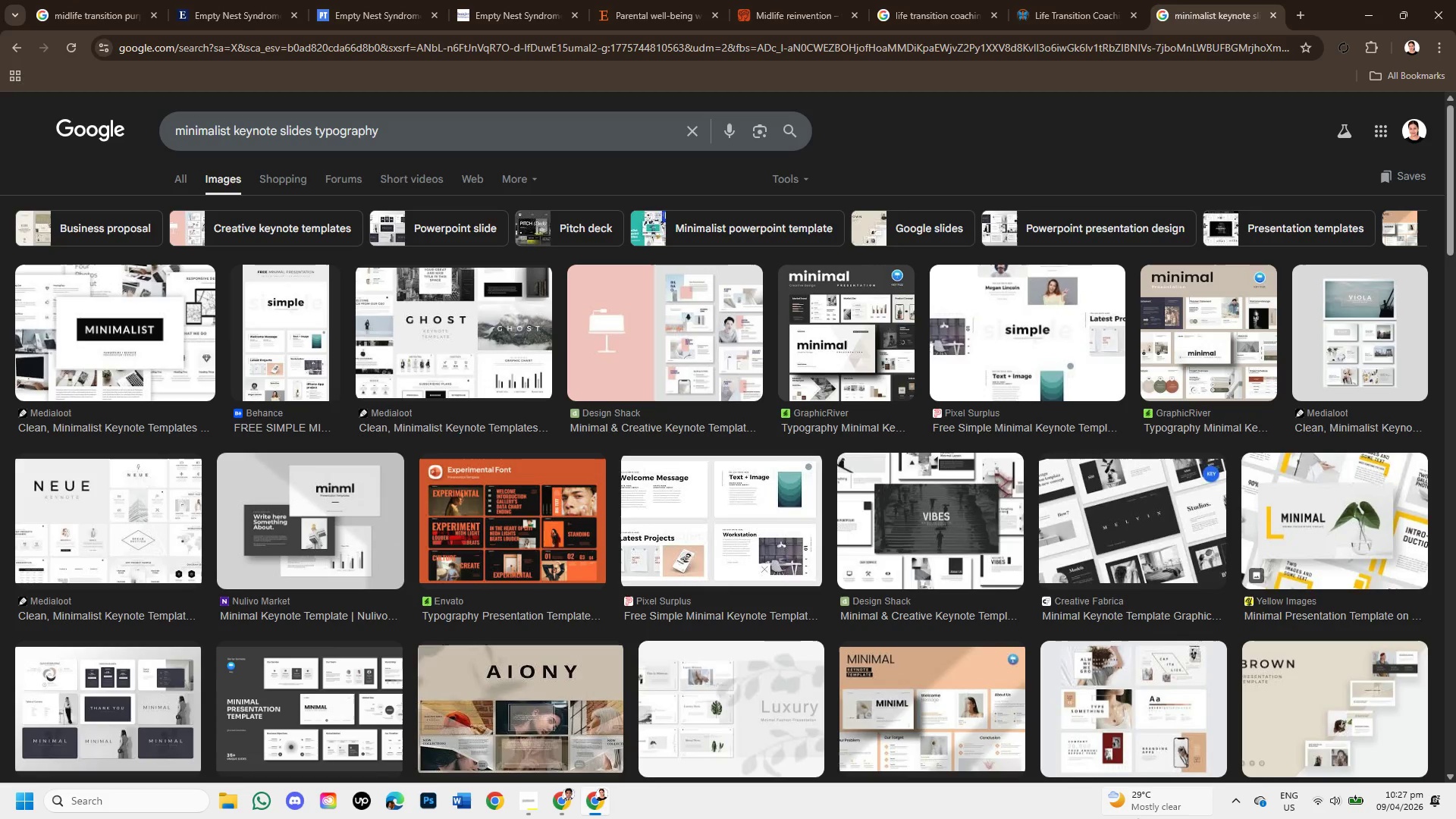 
scroll: coordinate [894, 471], scroll_direction: down, amount: 7.0
 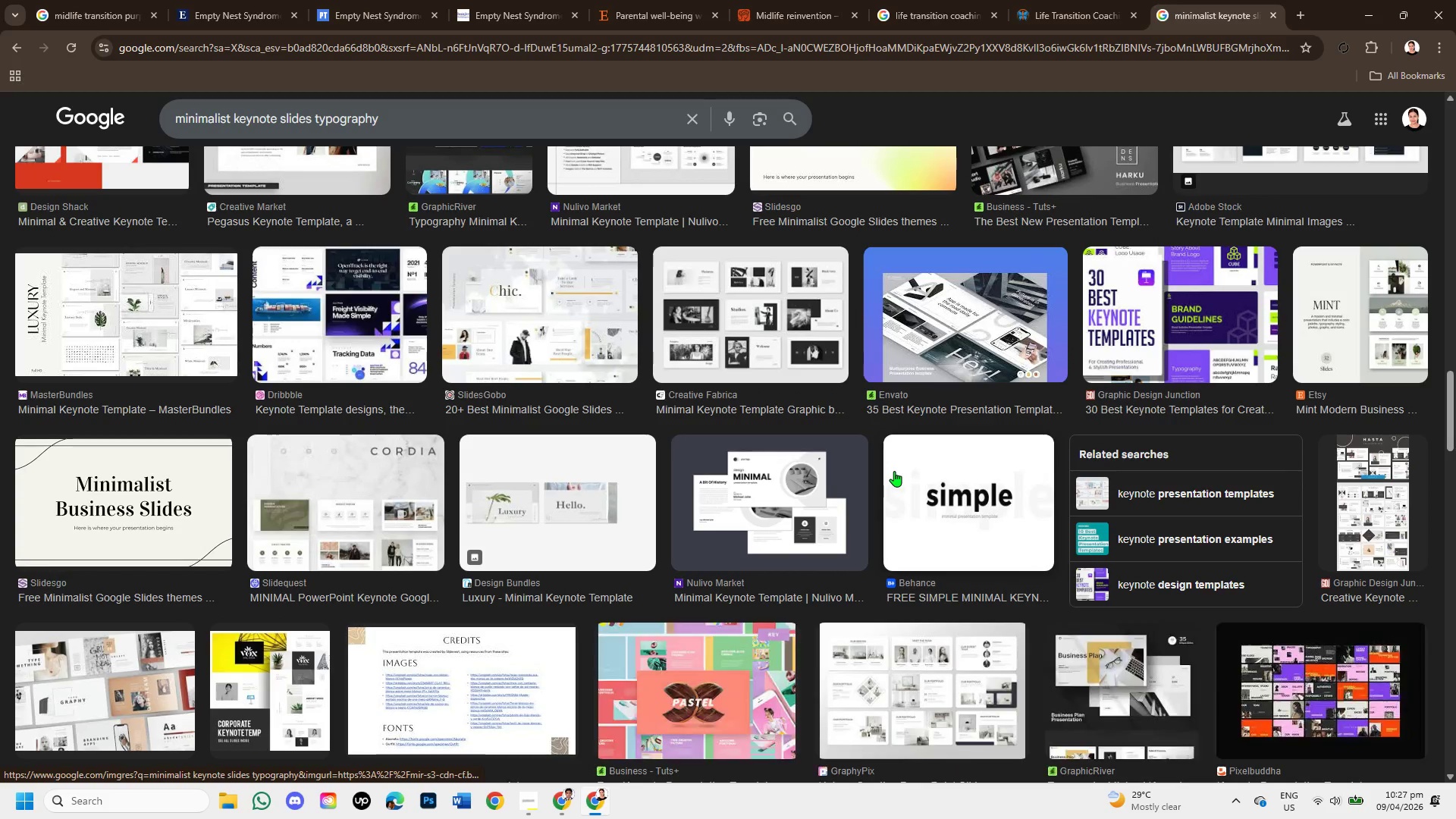 
scroll: coordinate [859, 608], scroll_direction: down, amount: 7.0
 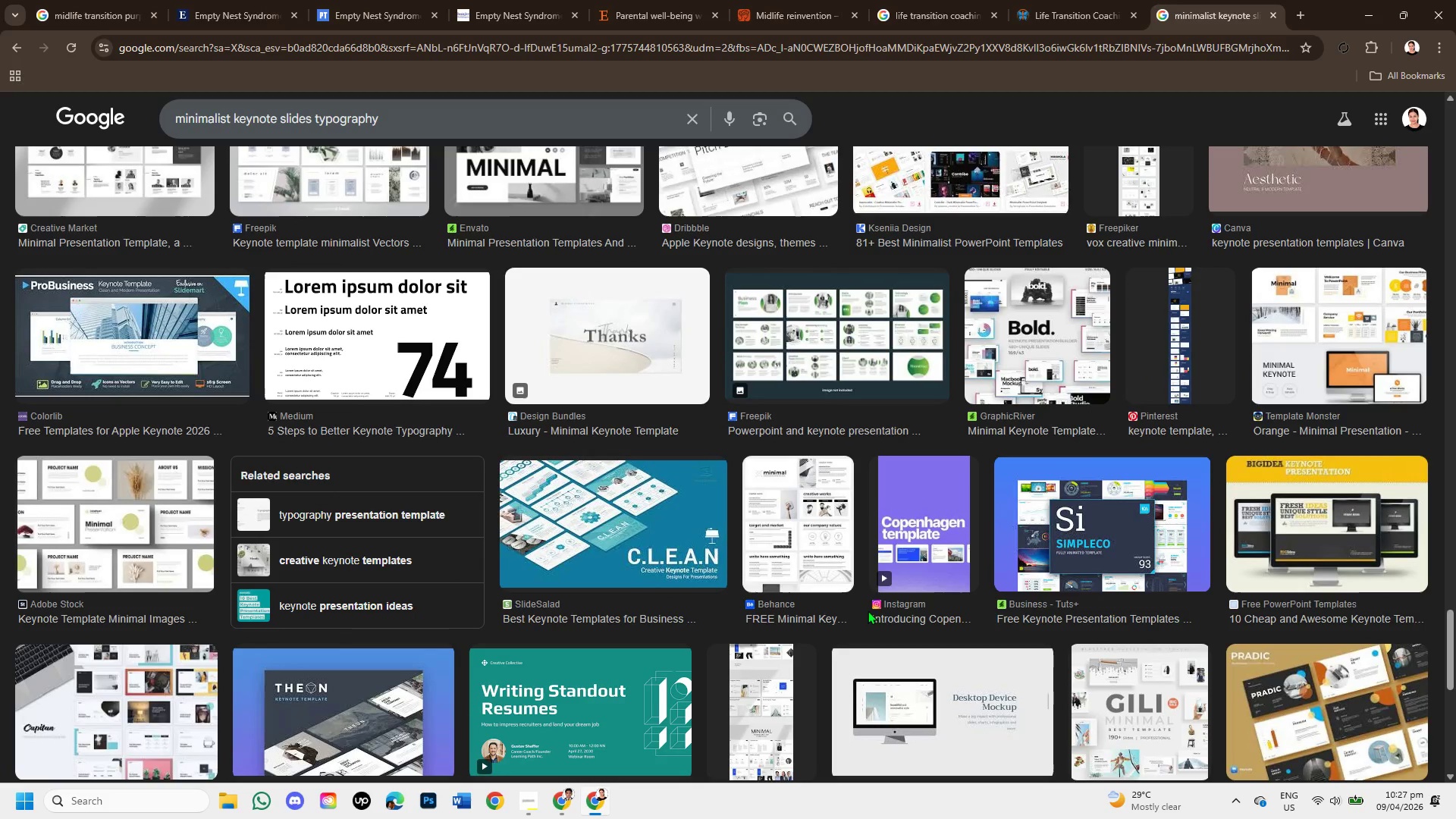 
scroll: coordinate [774, 568], scroll_direction: up, amount: 26.0
 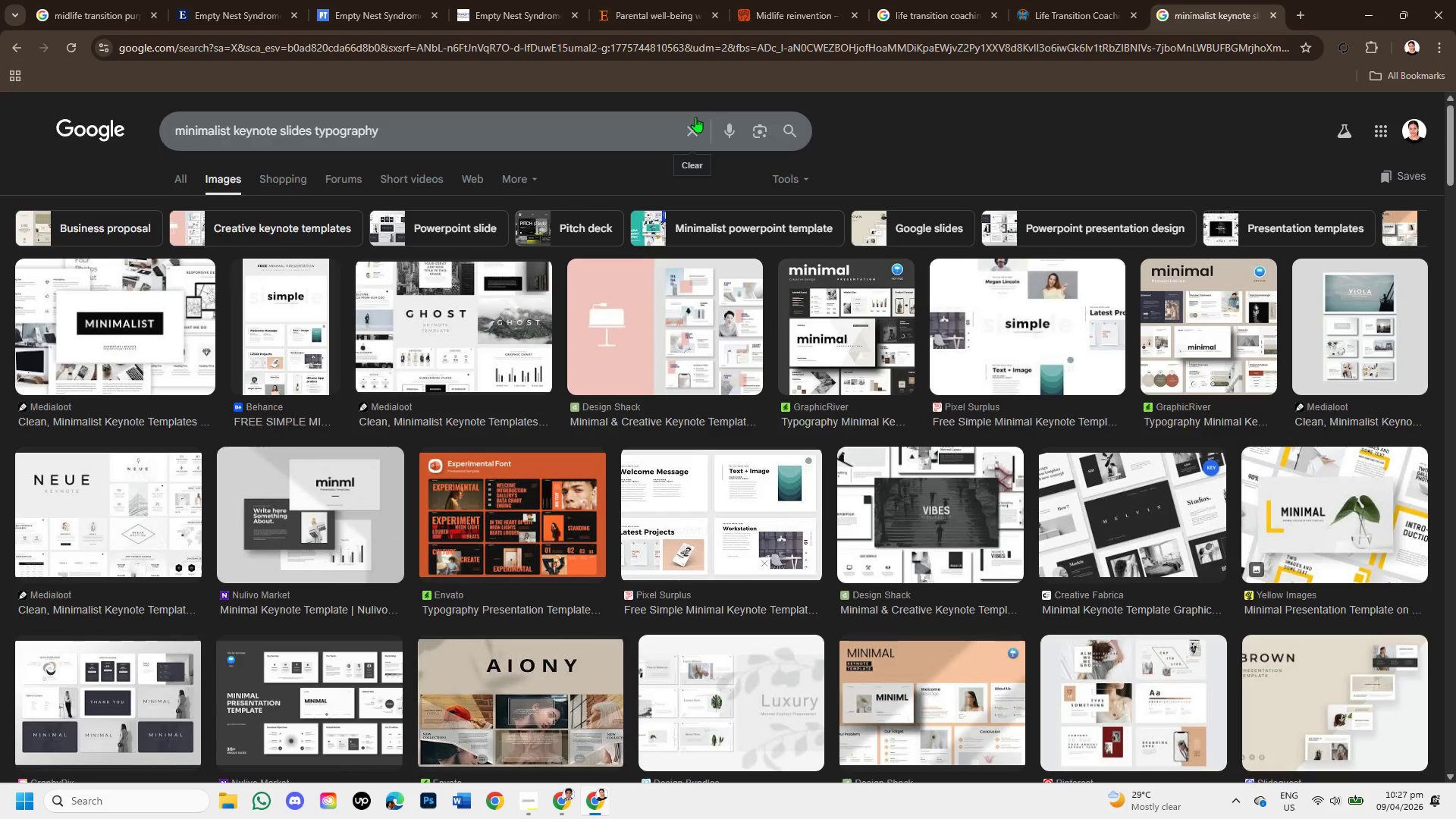 
left_click([689, 124])
 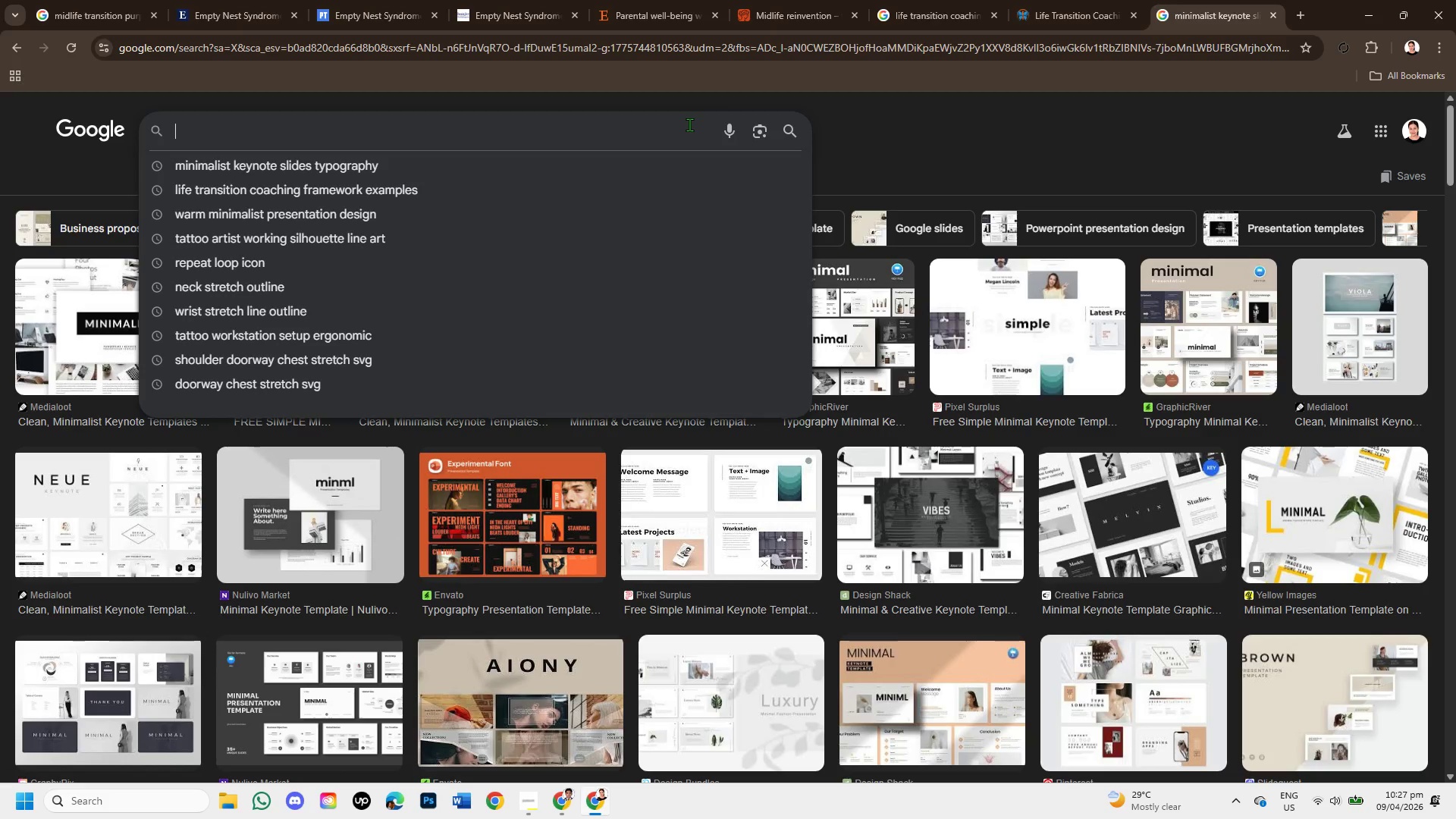 
wait(8.59)
 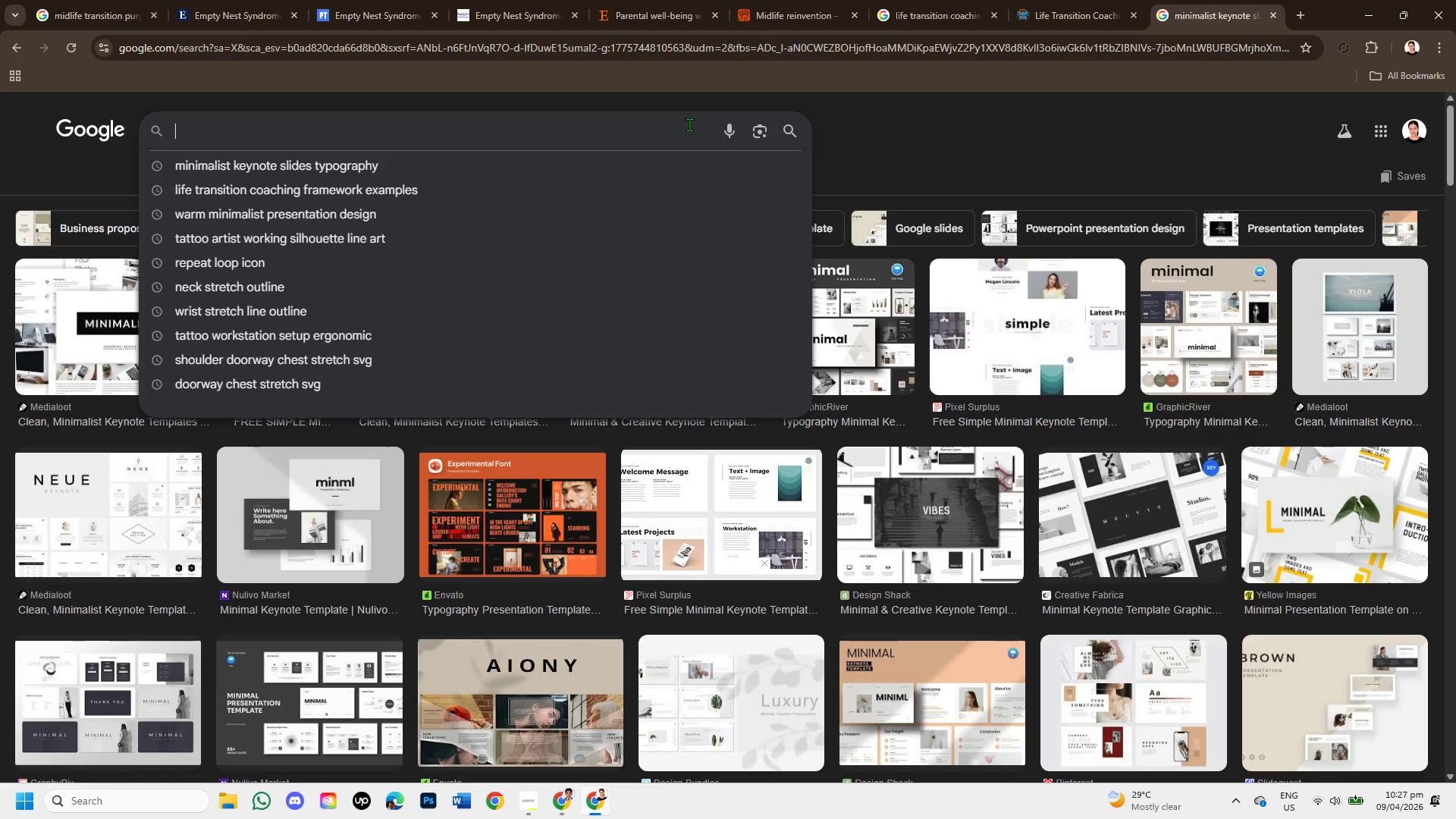 
type(unspla)
 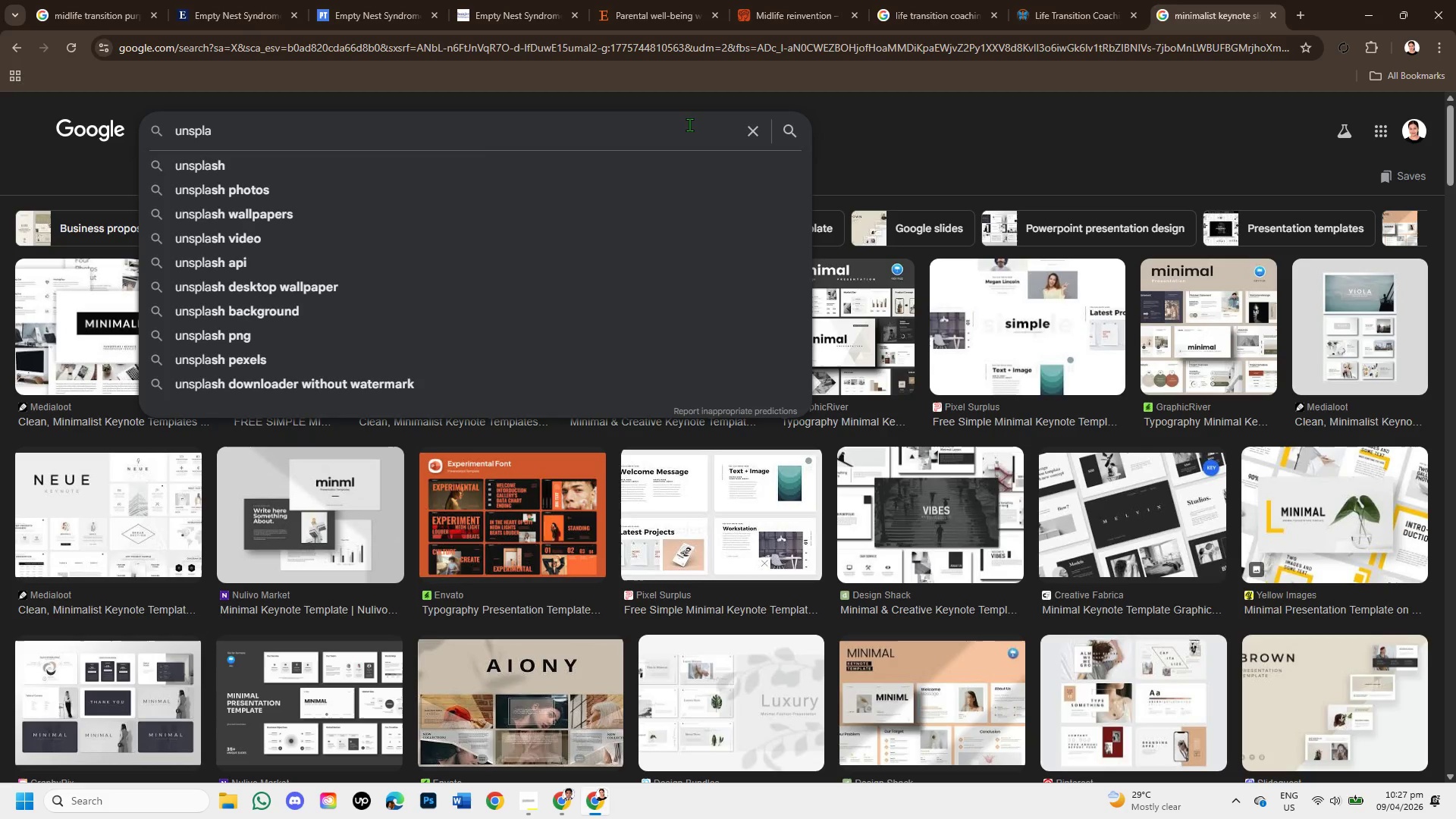 
key(ArrowDown)
 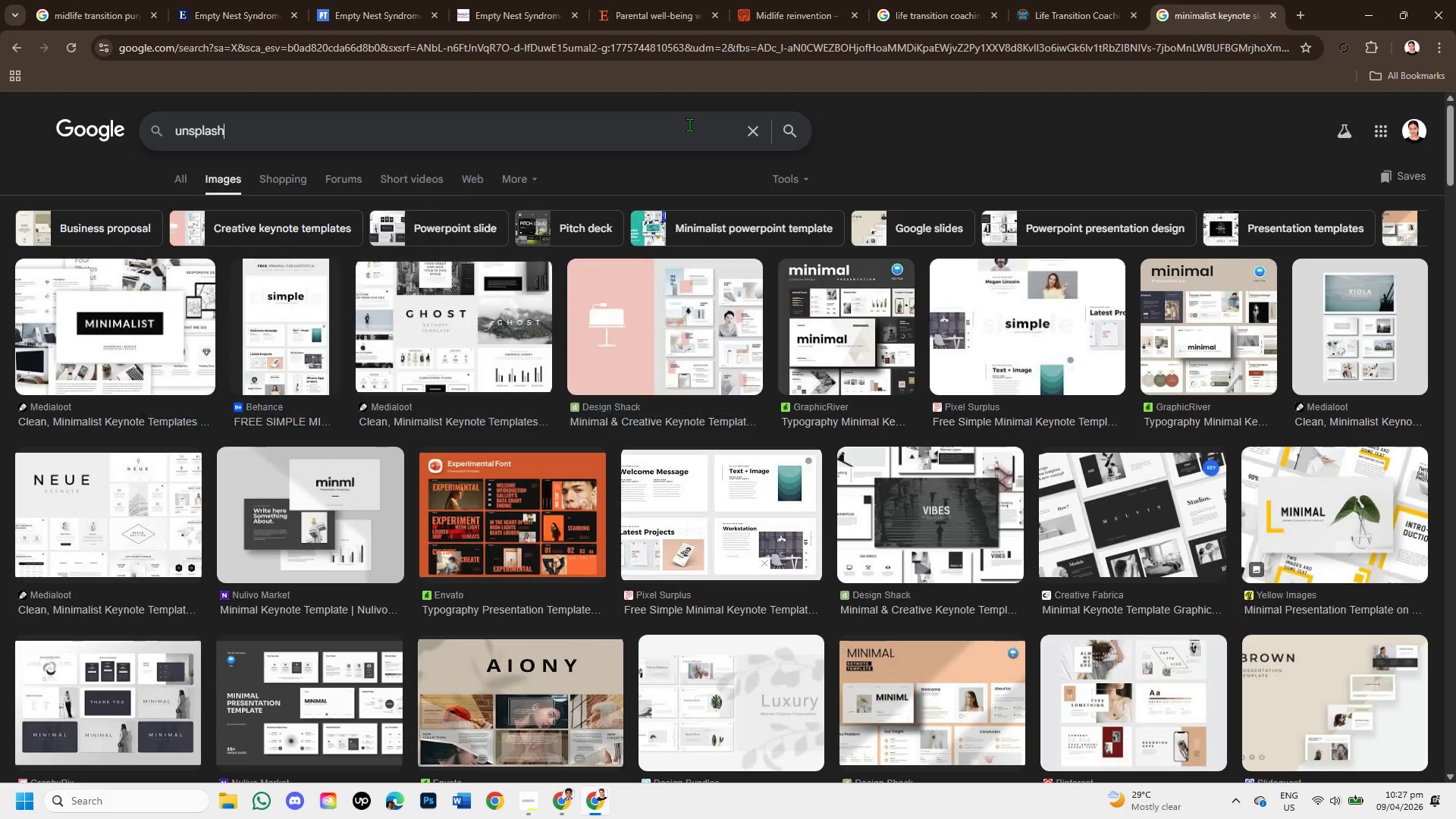 
key(Enter)
 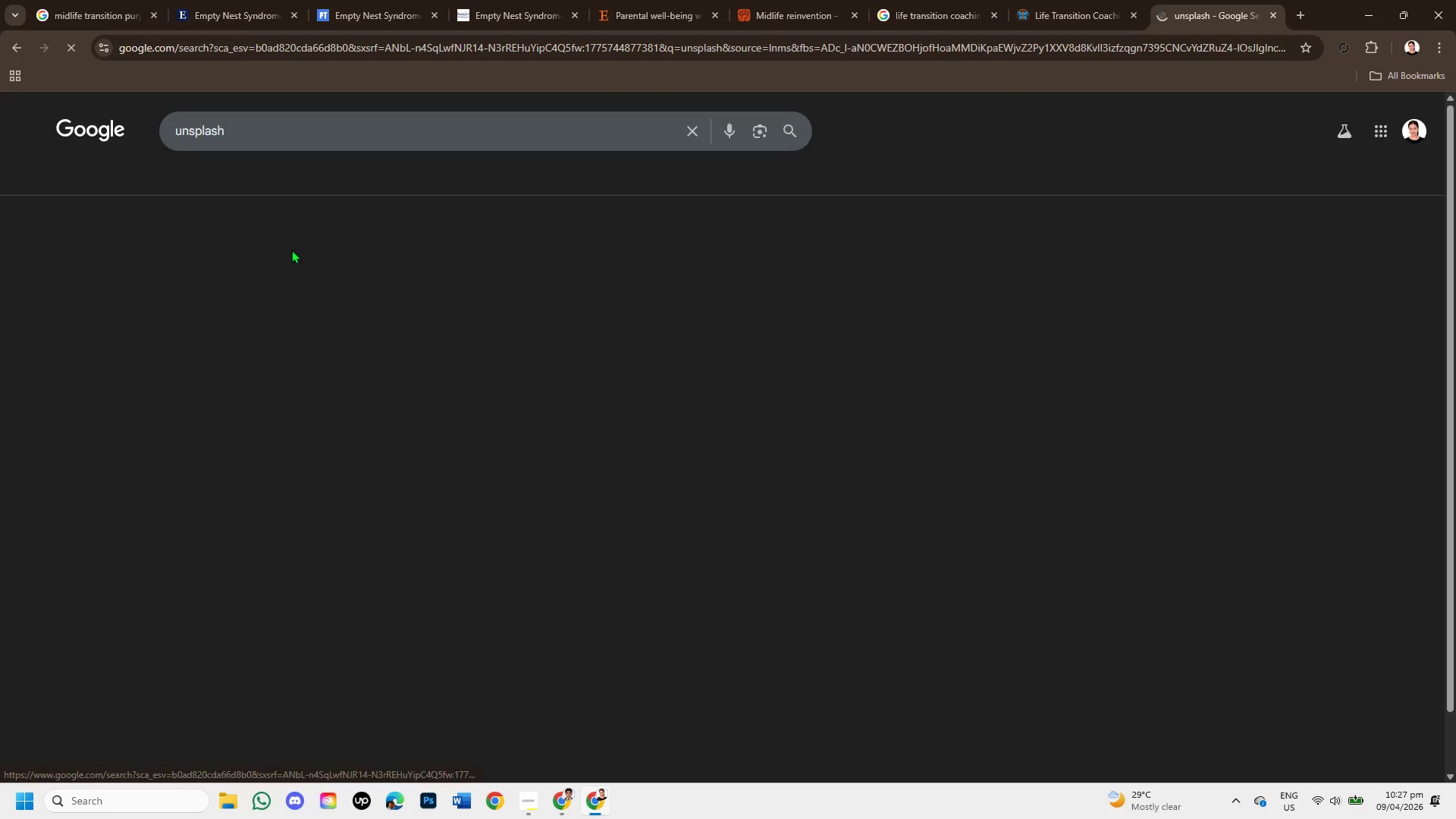 
left_click([302, 259])
 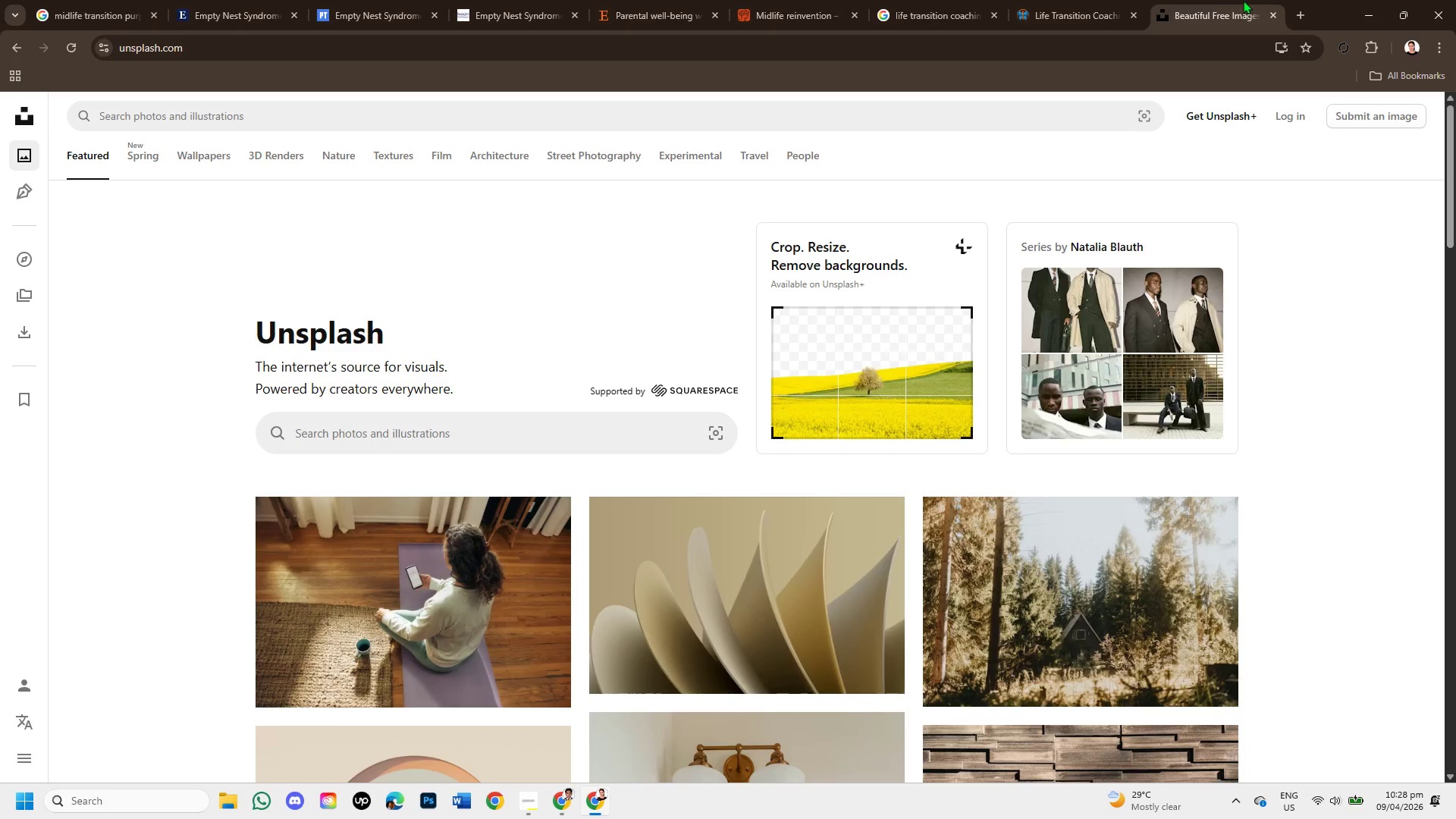 
left_click([1295, 14])
 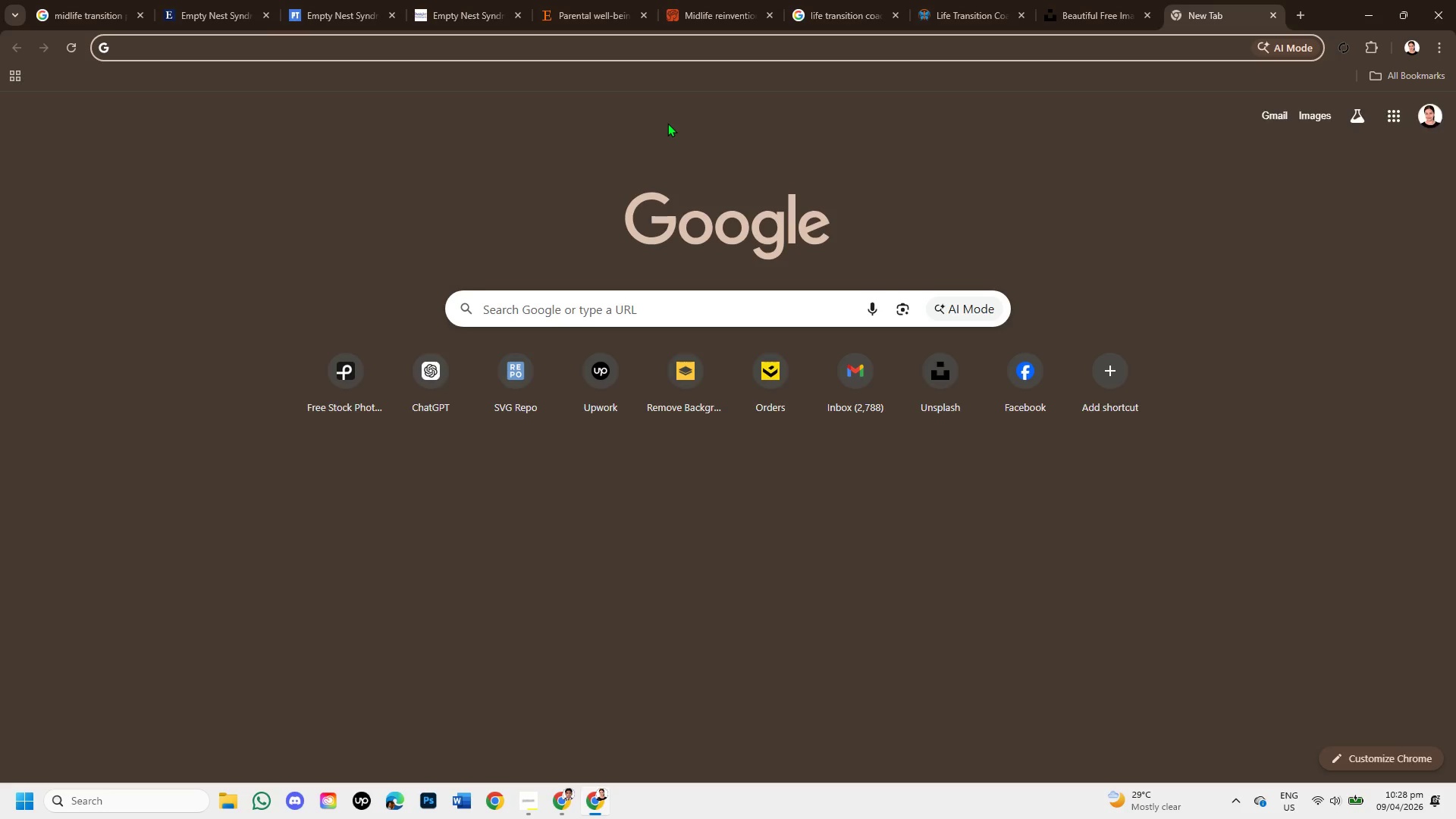 
type(pexels)
 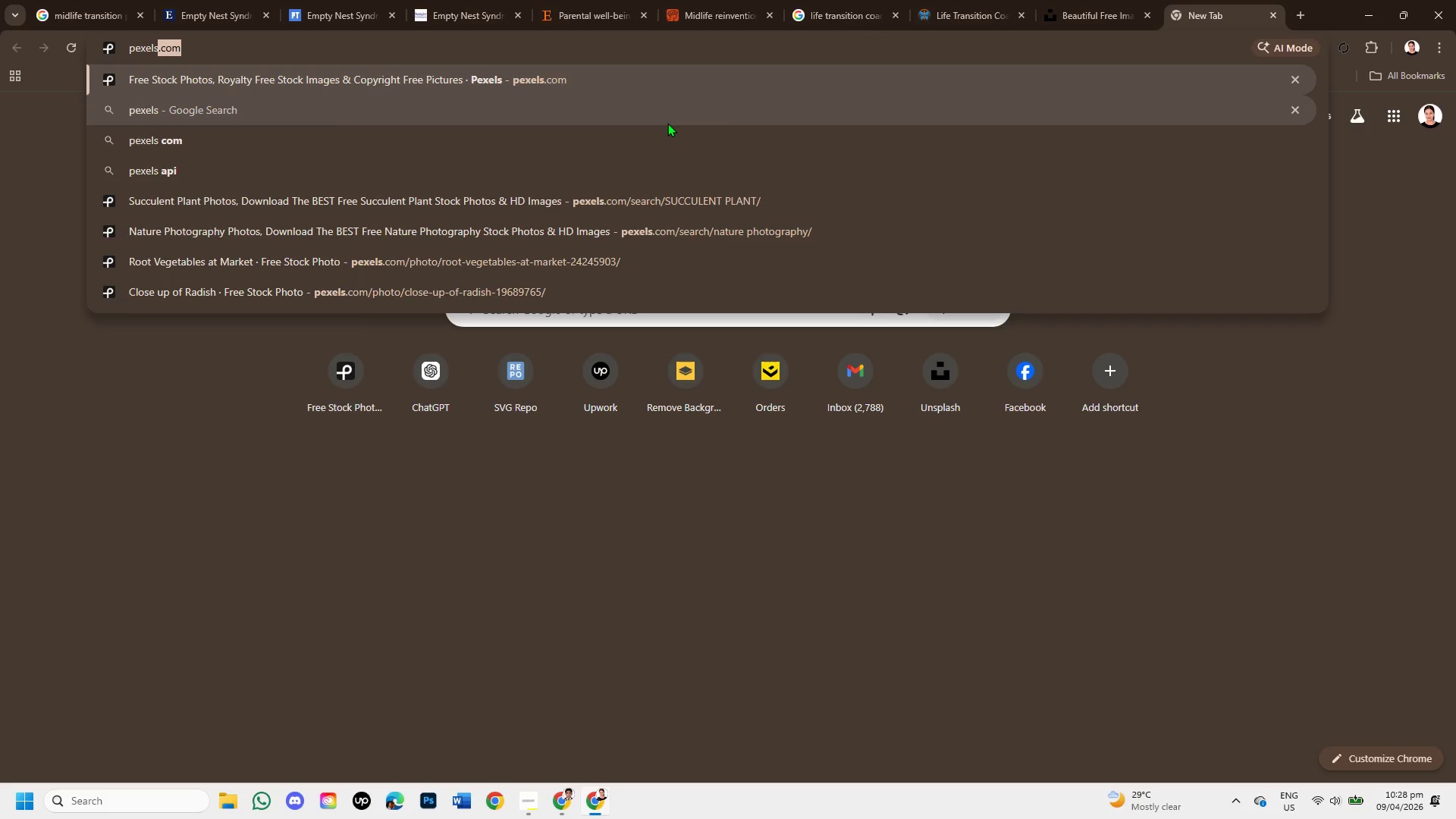 
key(Enter)
 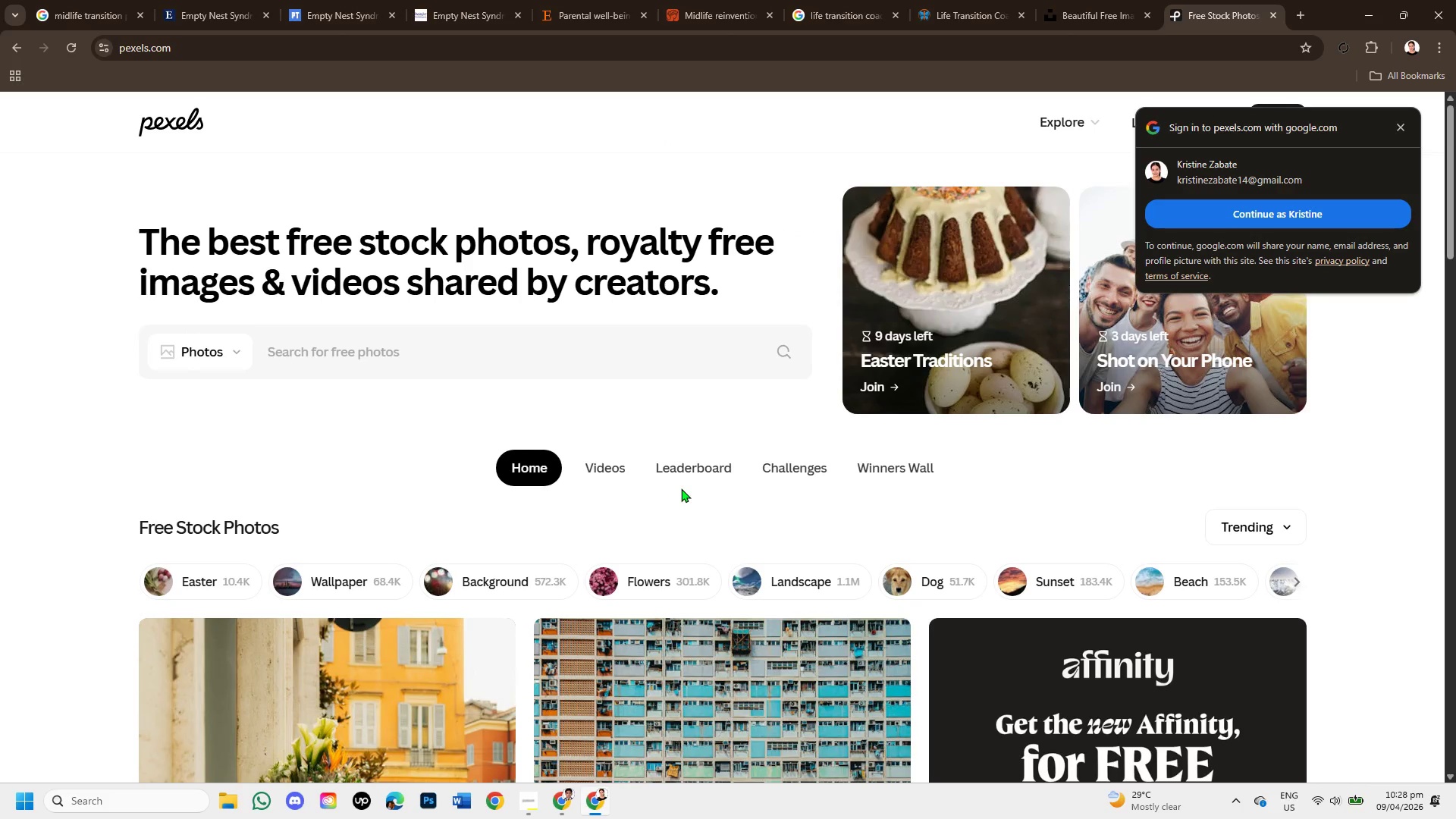 
wait(11.2)
 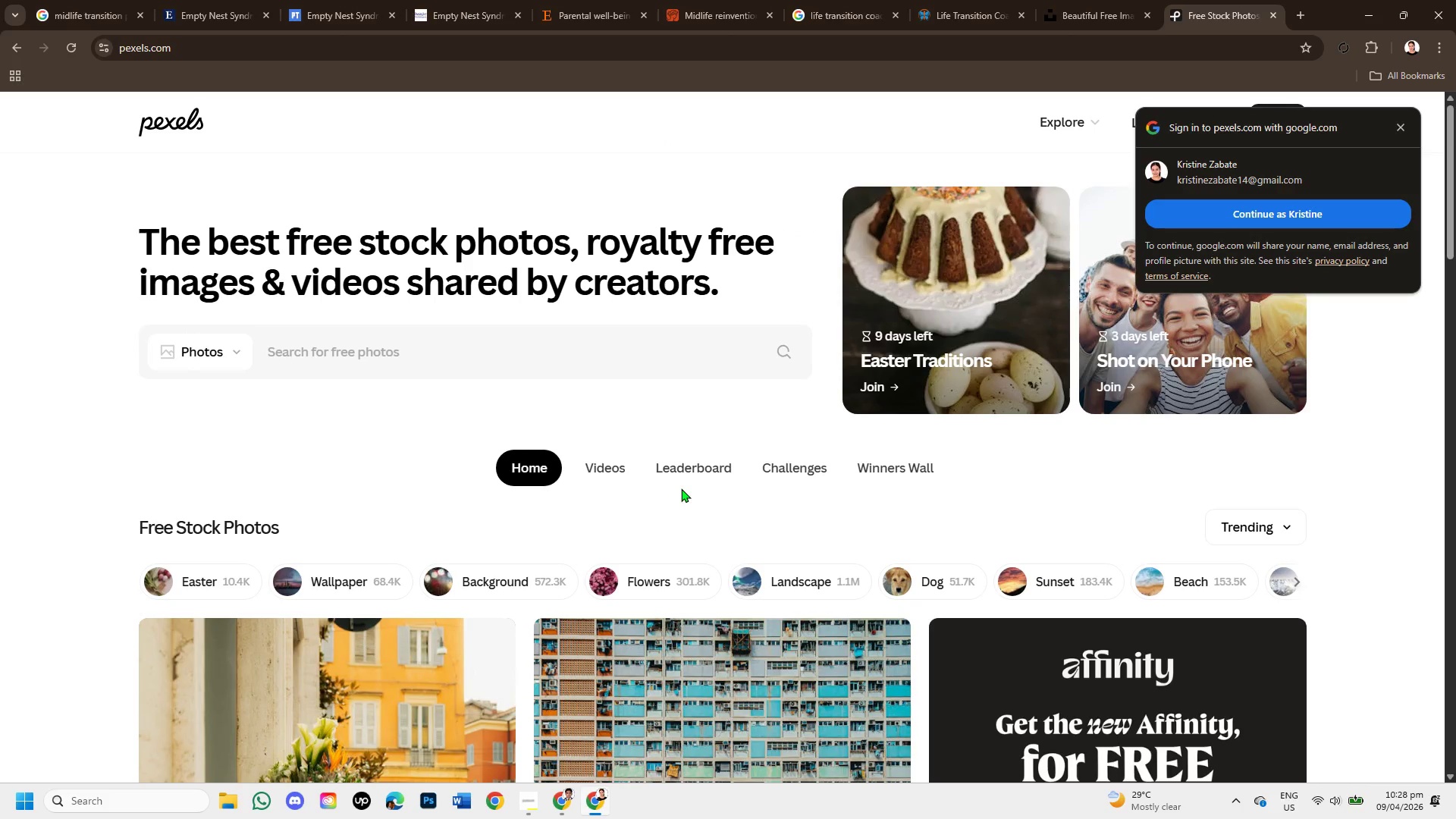 
scroll: coordinate [778, 442], scroll_direction: down, amount: 3.0
 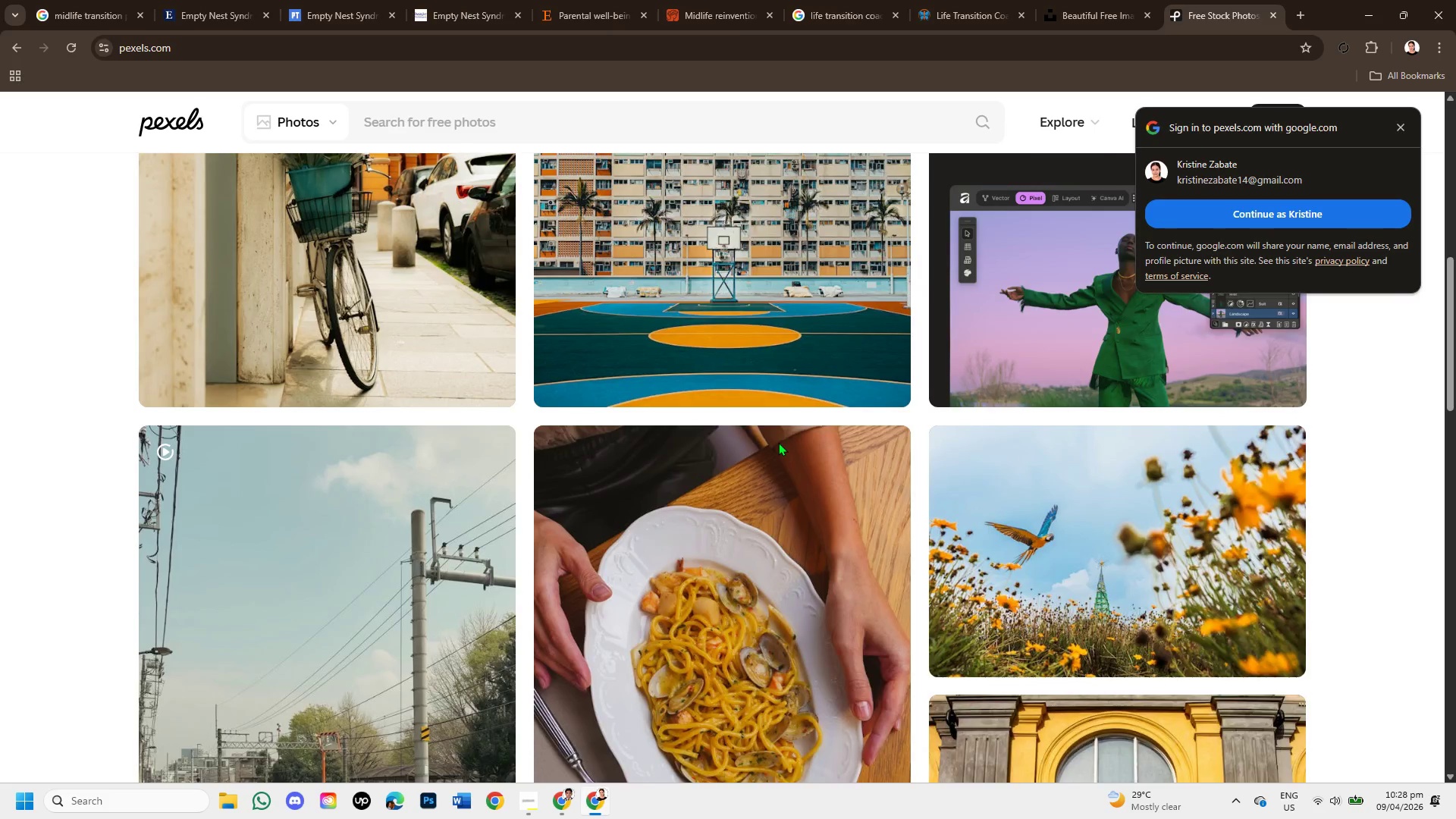 
scroll: coordinate [778, 442], scroll_direction: up, amount: 4.0
 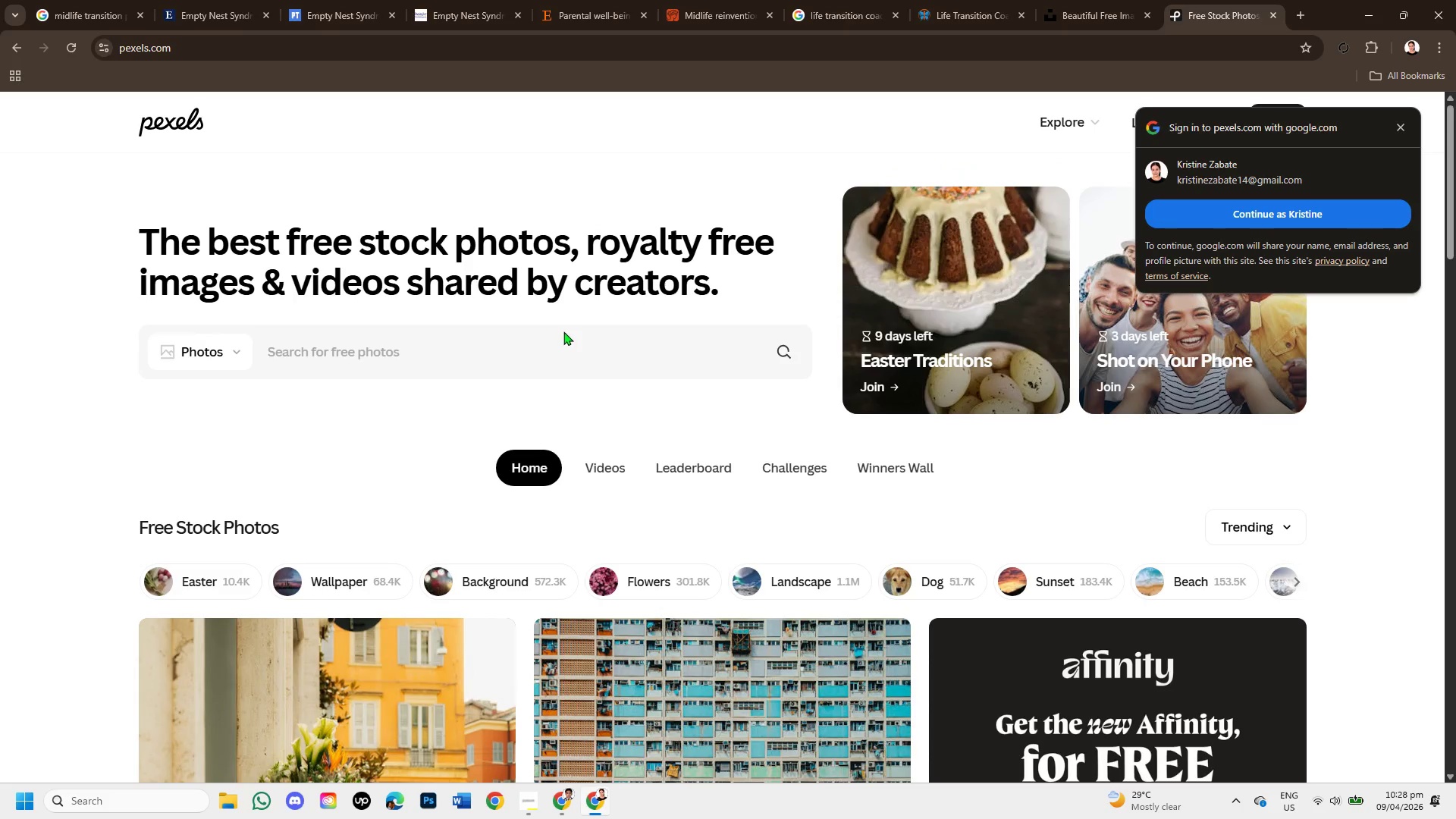 
left_click([563, 334])
 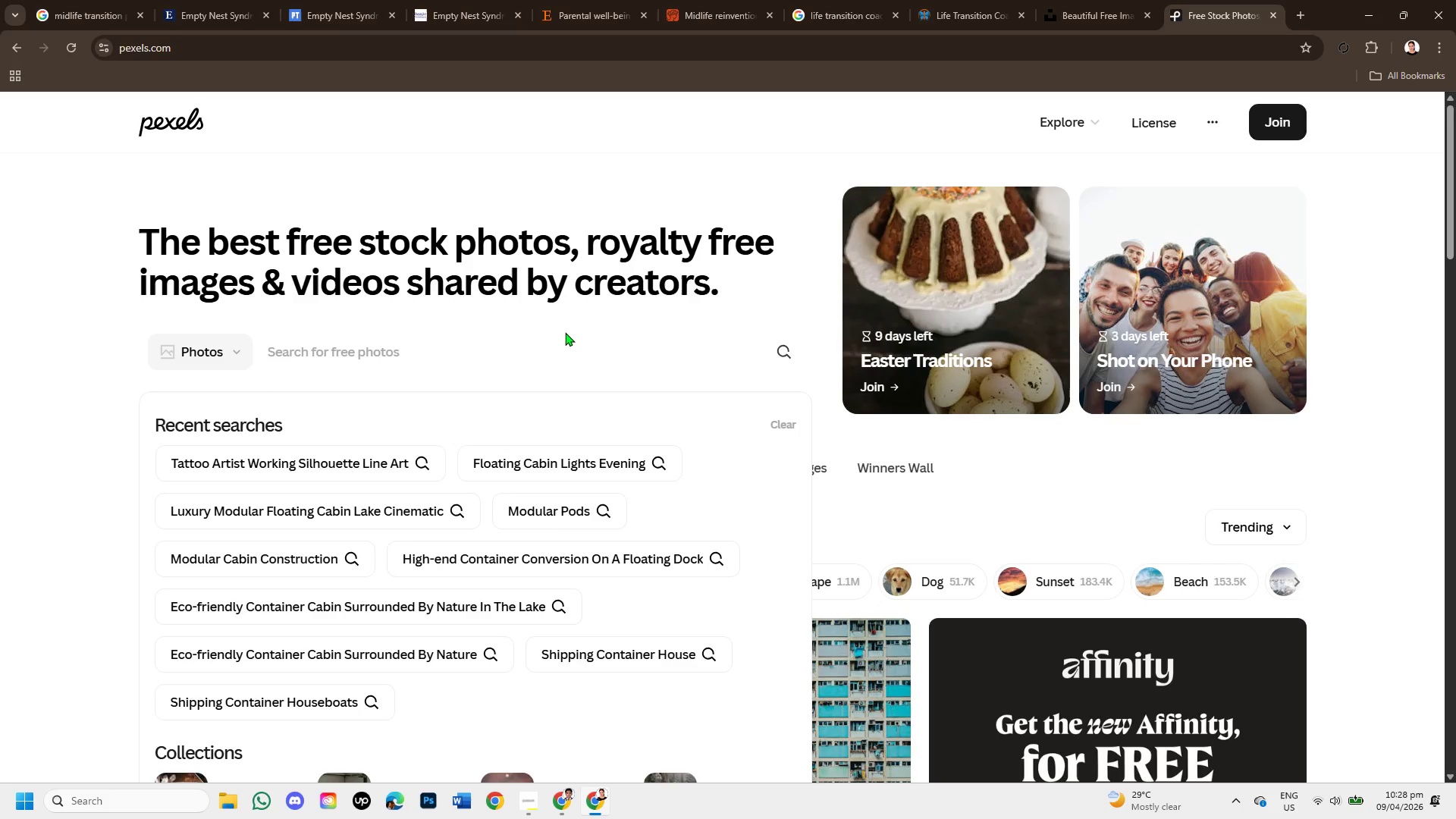 
wait(16.36)
 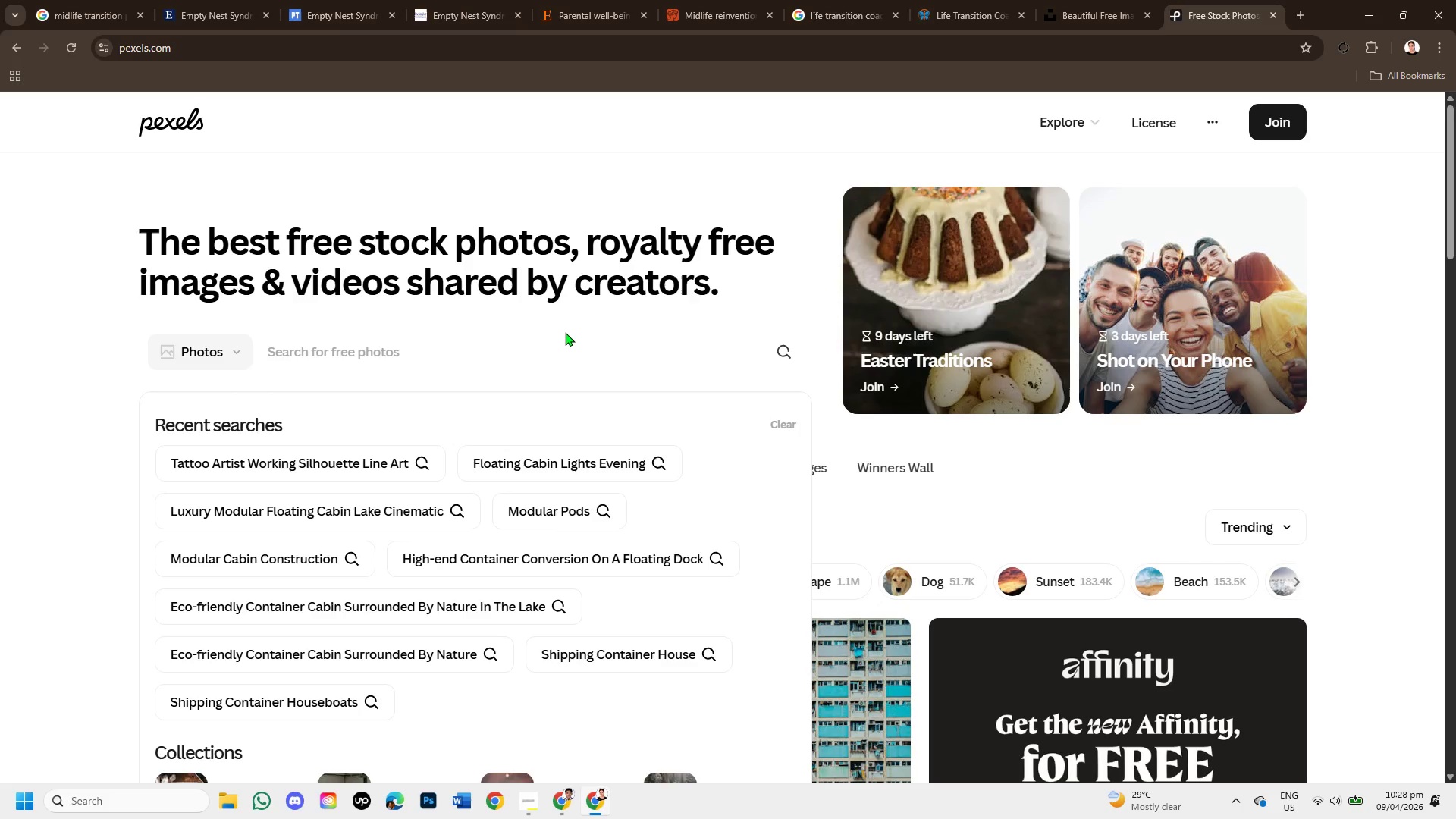 
scroll: coordinate [651, 419], scroll_direction: down, amount: 3.0
 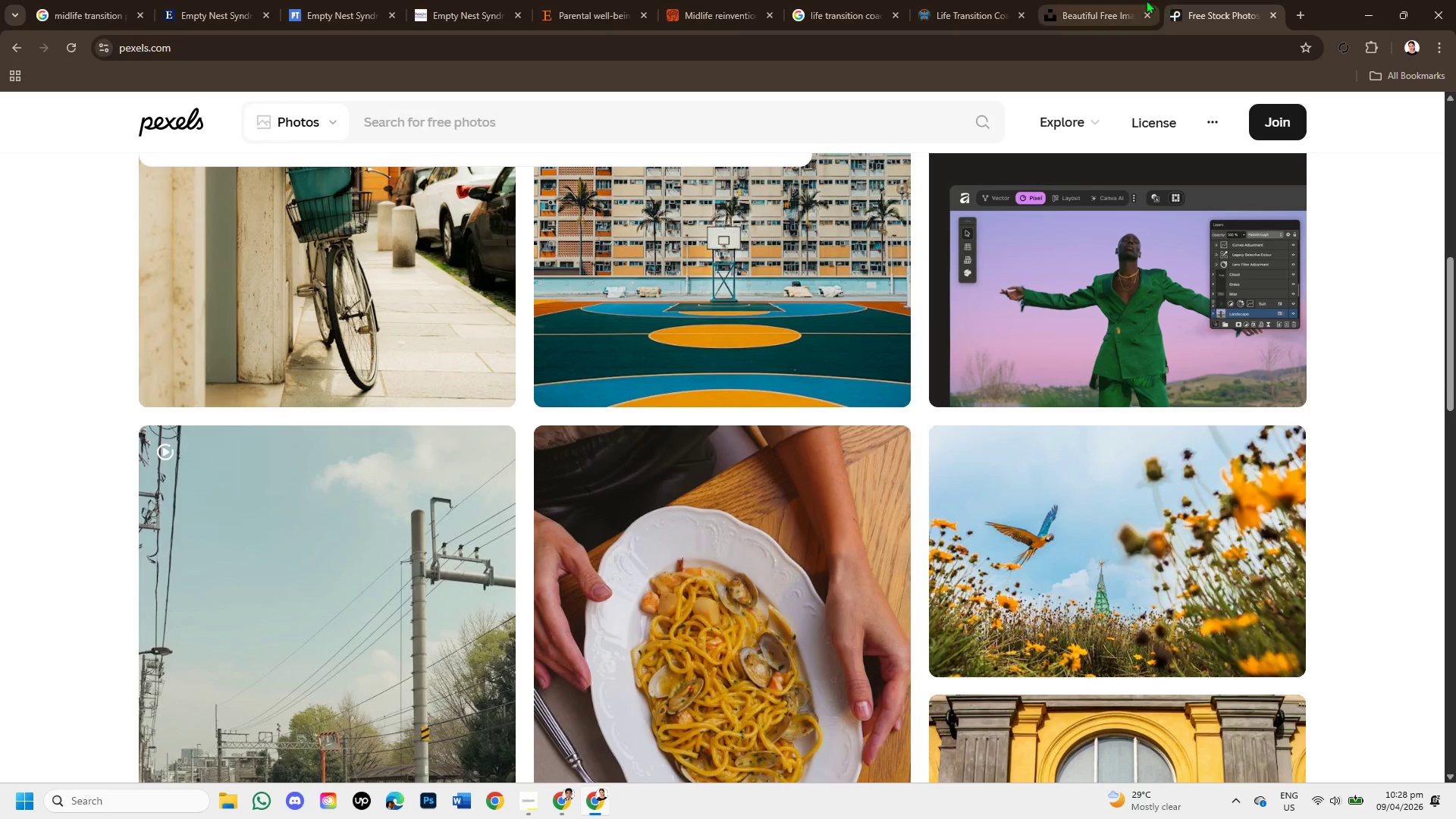 
left_click([1130, 0])
 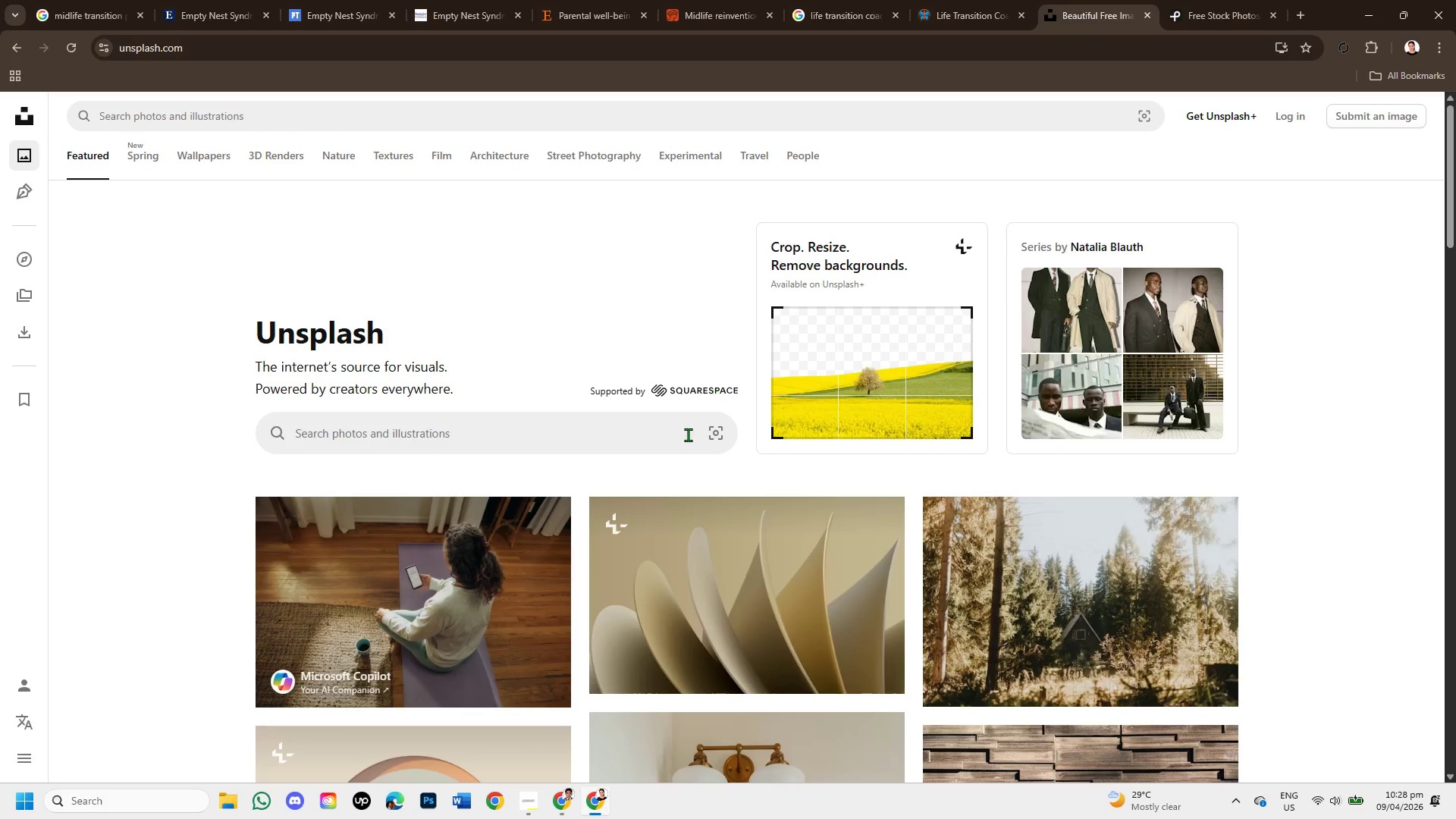 
scroll: coordinate [674, 461], scroll_direction: down, amount: 2.0
 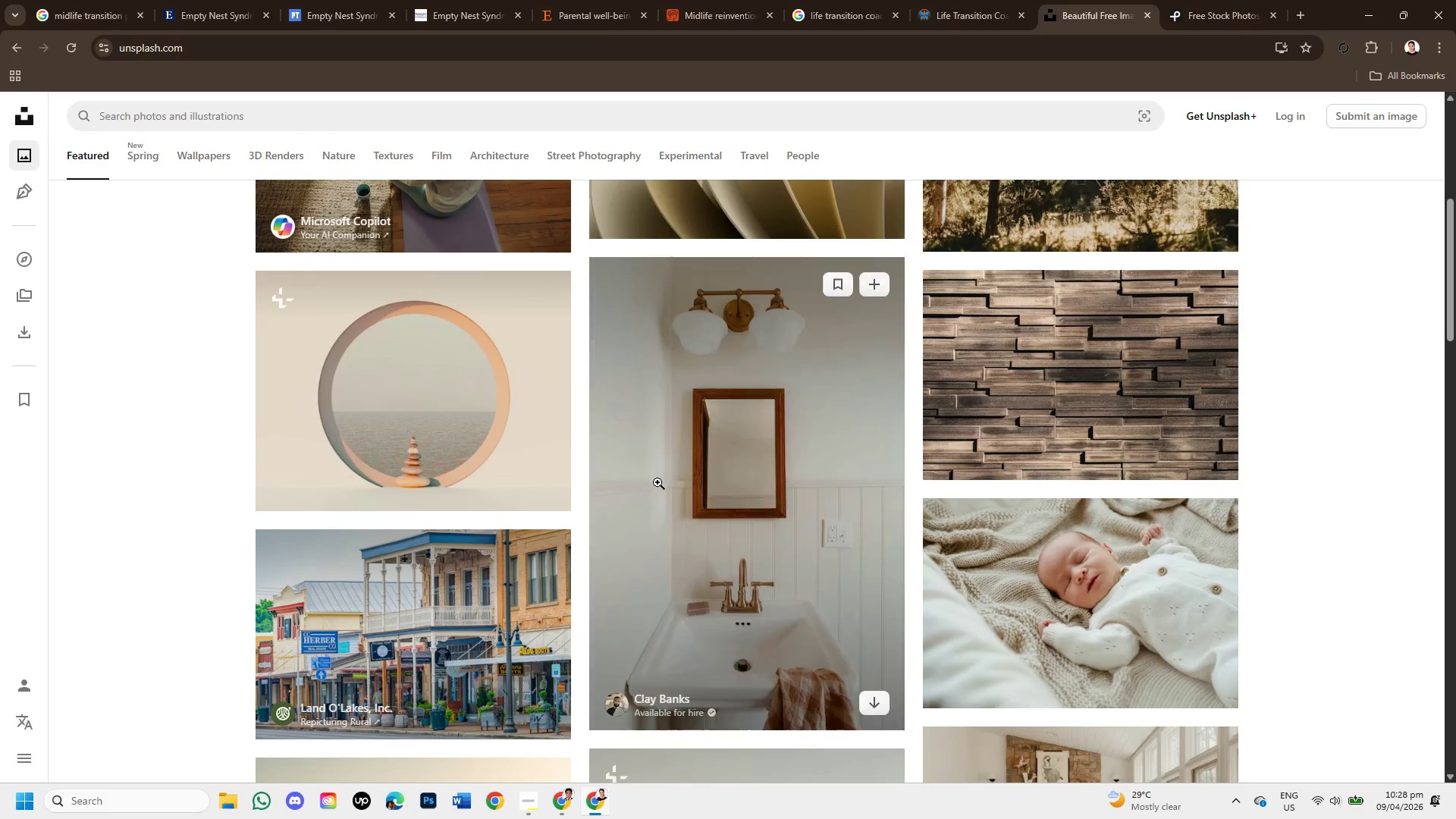 
scroll: coordinate [657, 482], scroll_direction: up, amount: 4.0
 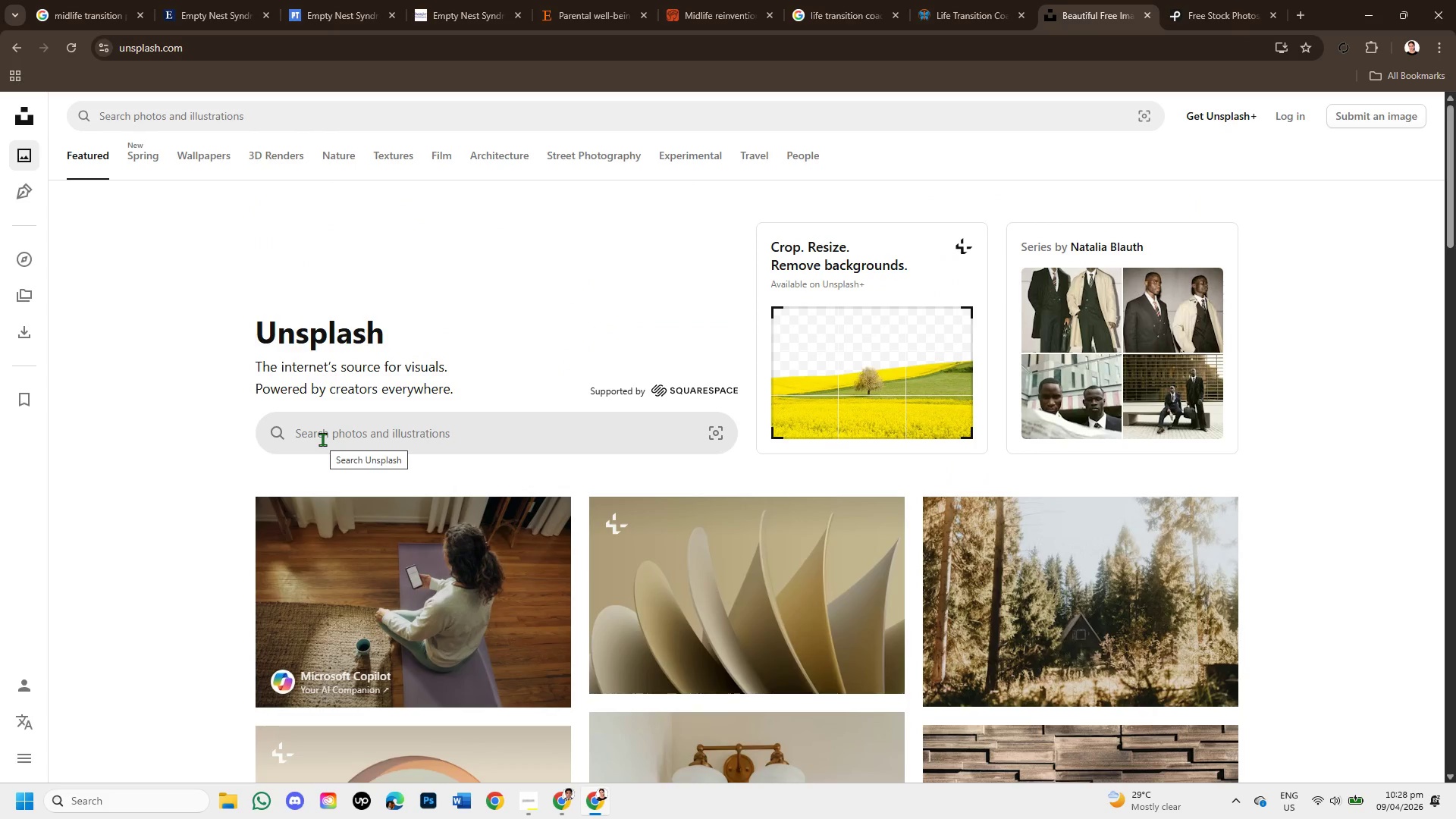 
left_click([322, 439])
 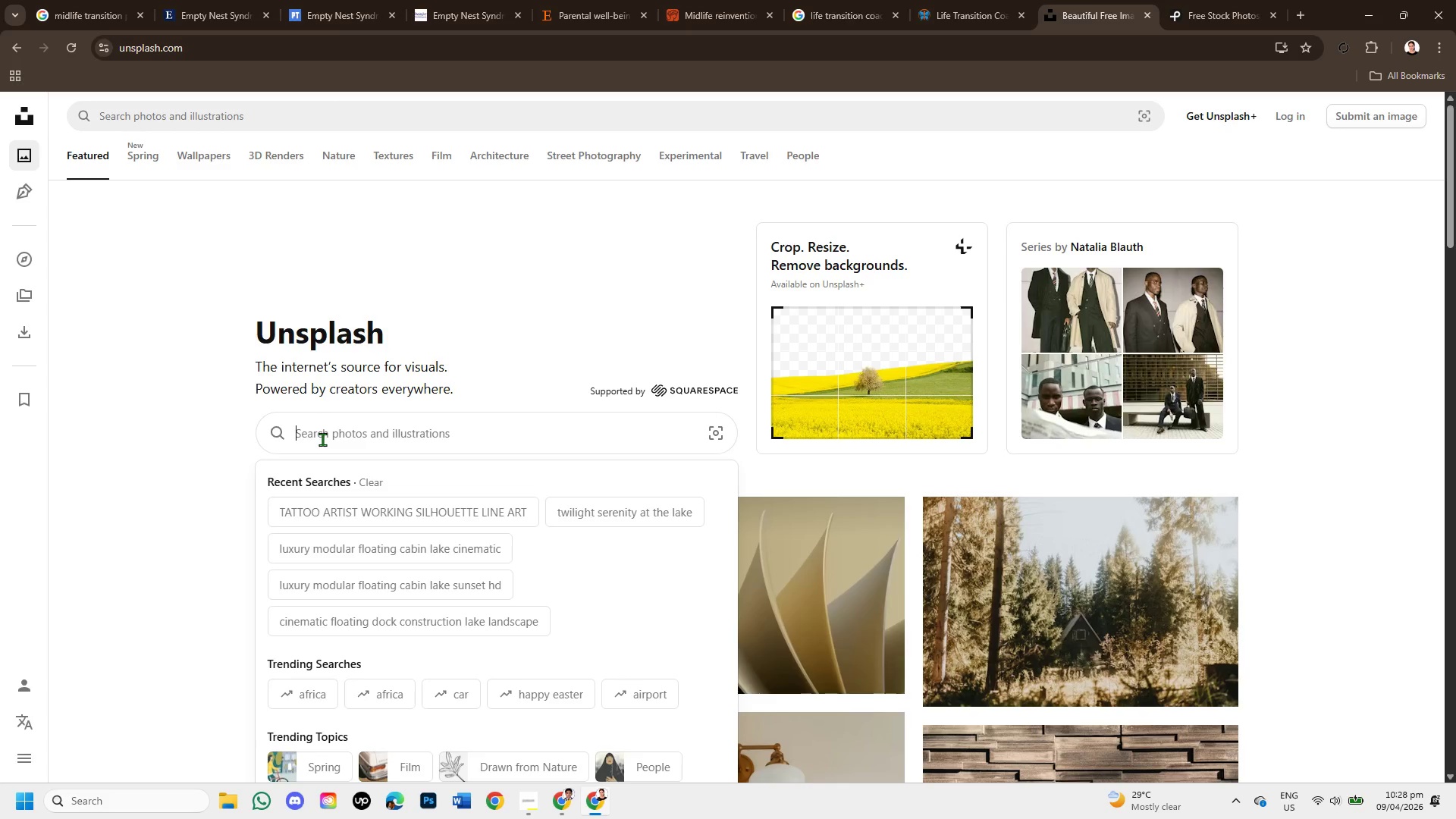 
type(garden transition seasons bloom )
 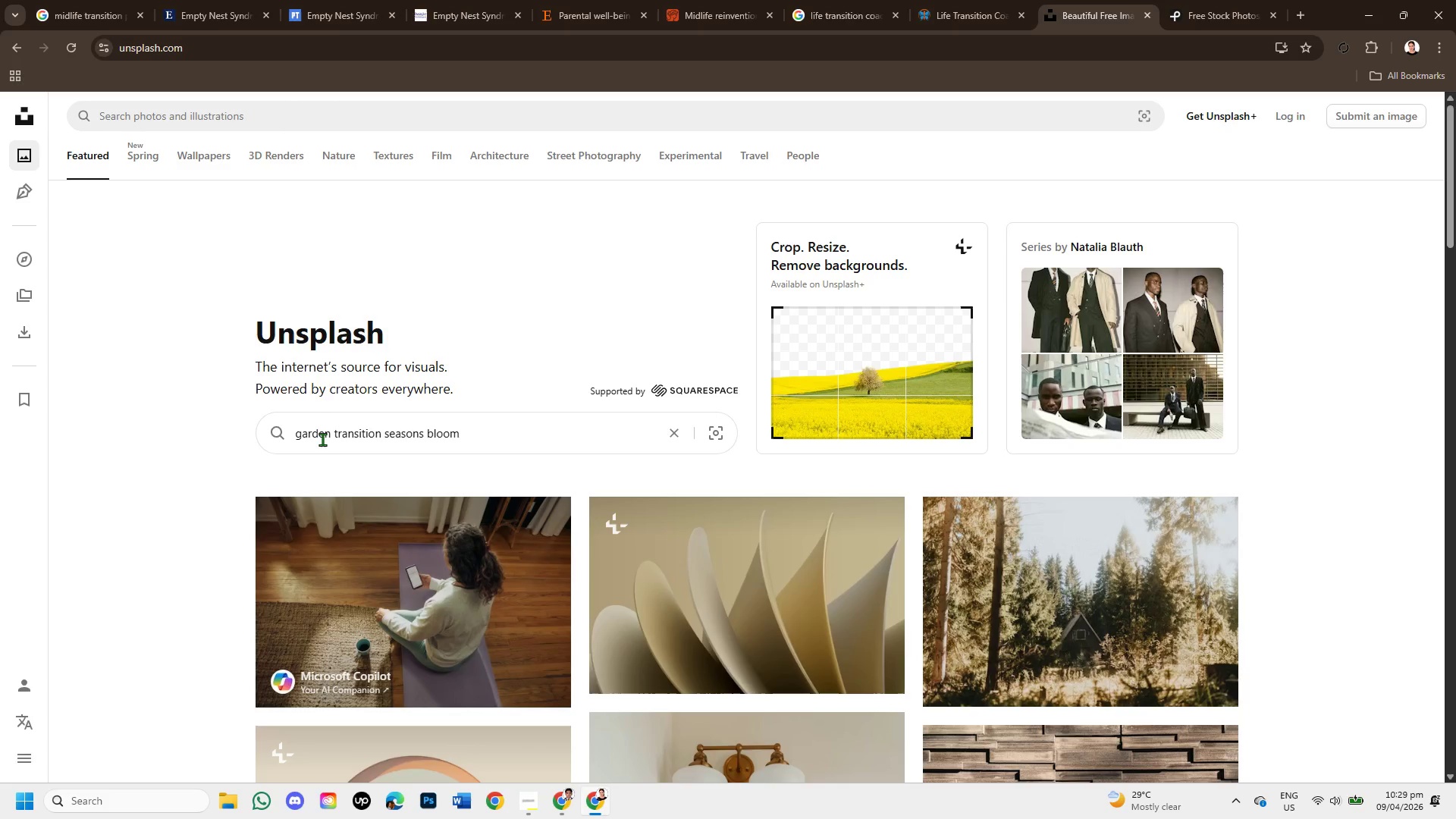 
key(Enter)
 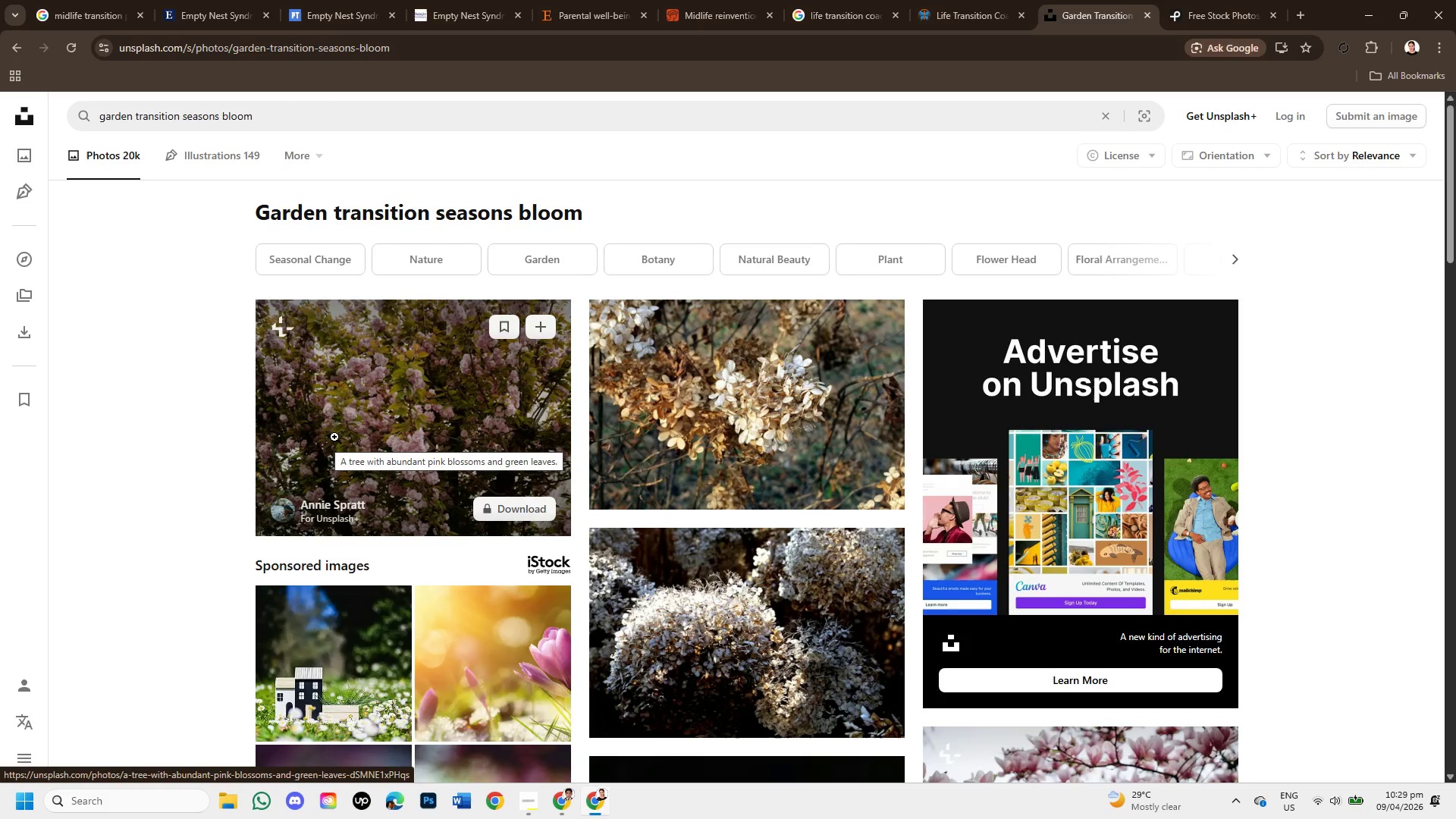 
wait(16.67)
 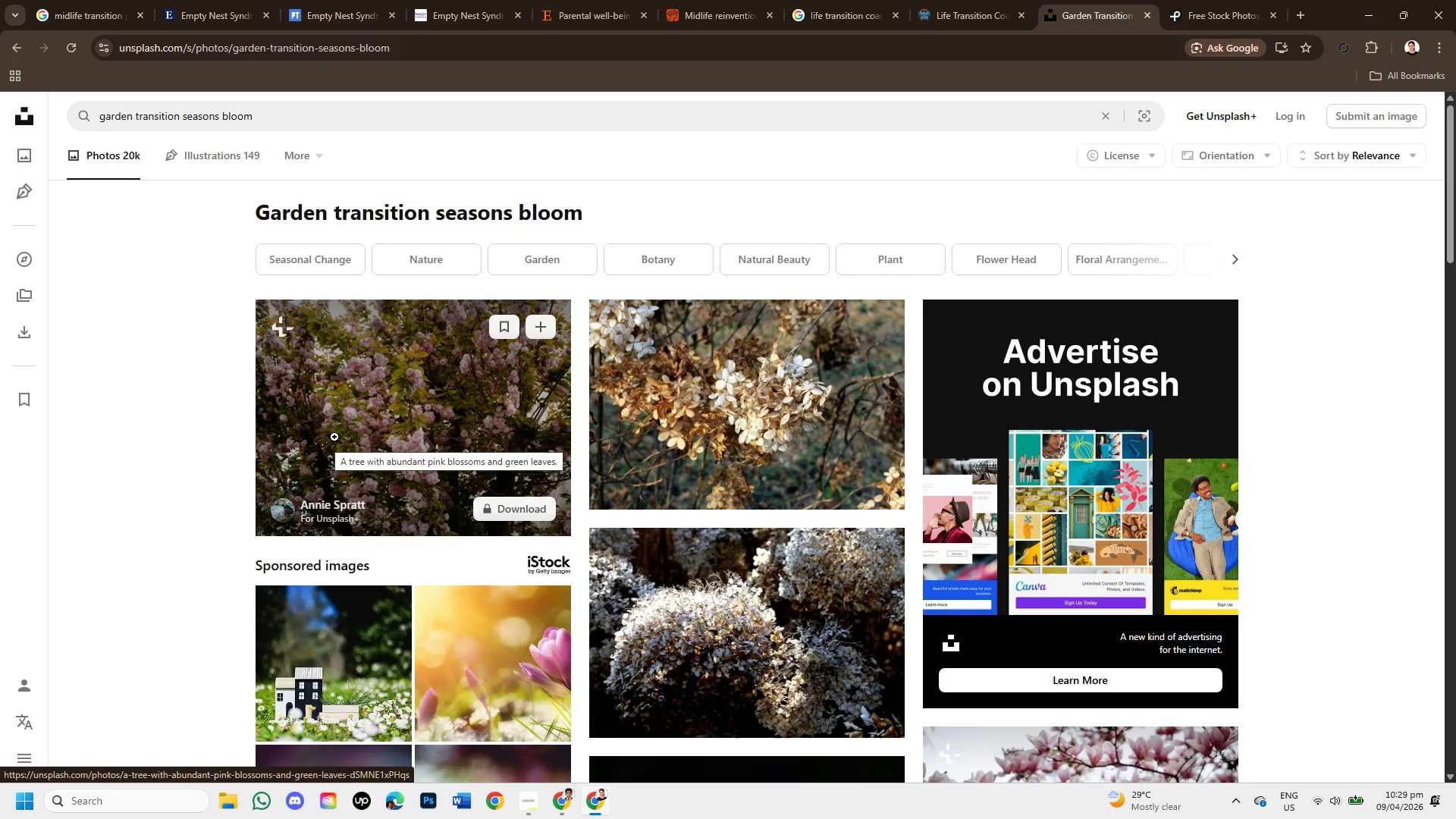 
scroll: coordinate [778, 447], scroll_direction: down, amount: 1.0
 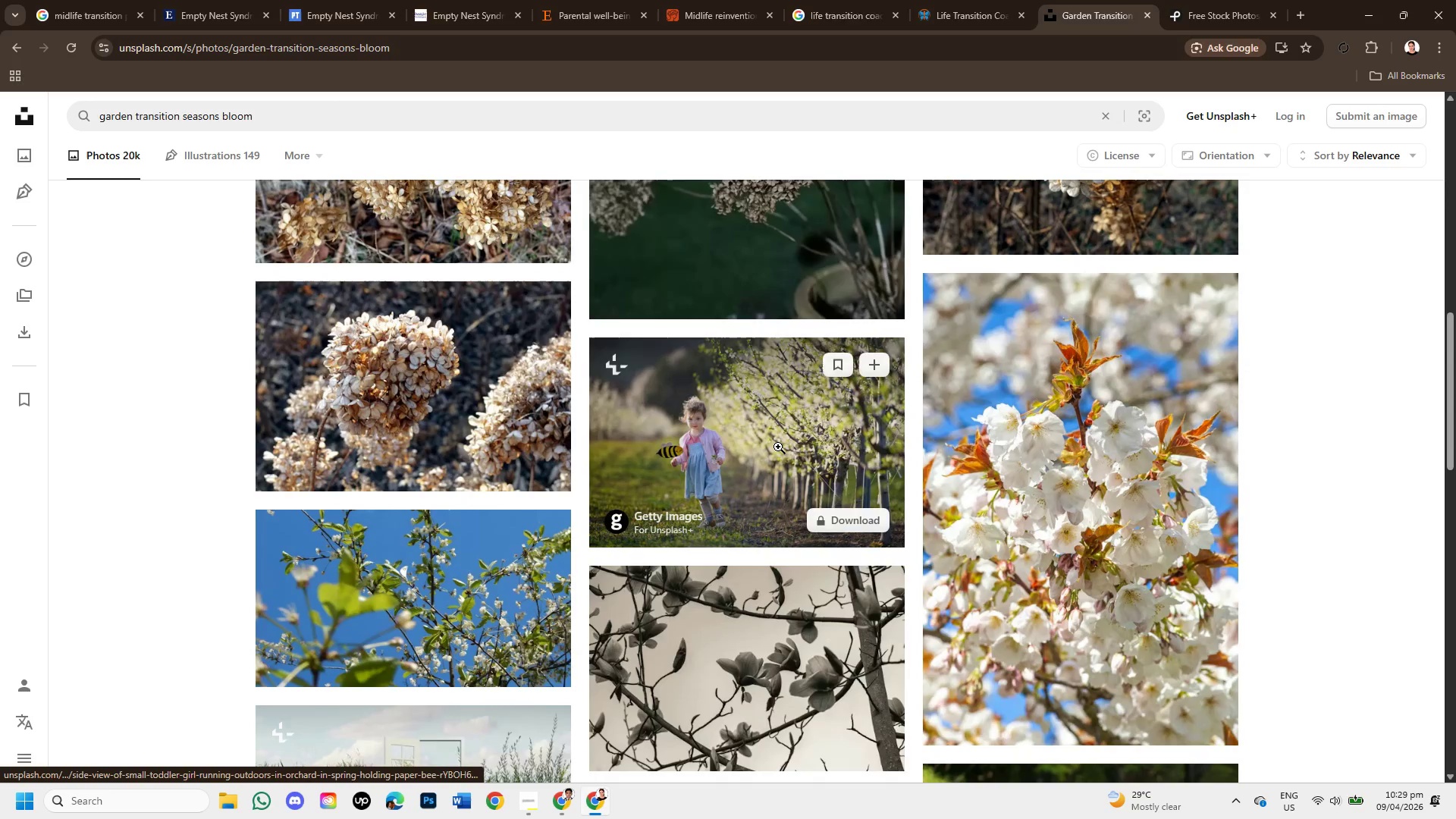 
mouse_move([906, 479])
 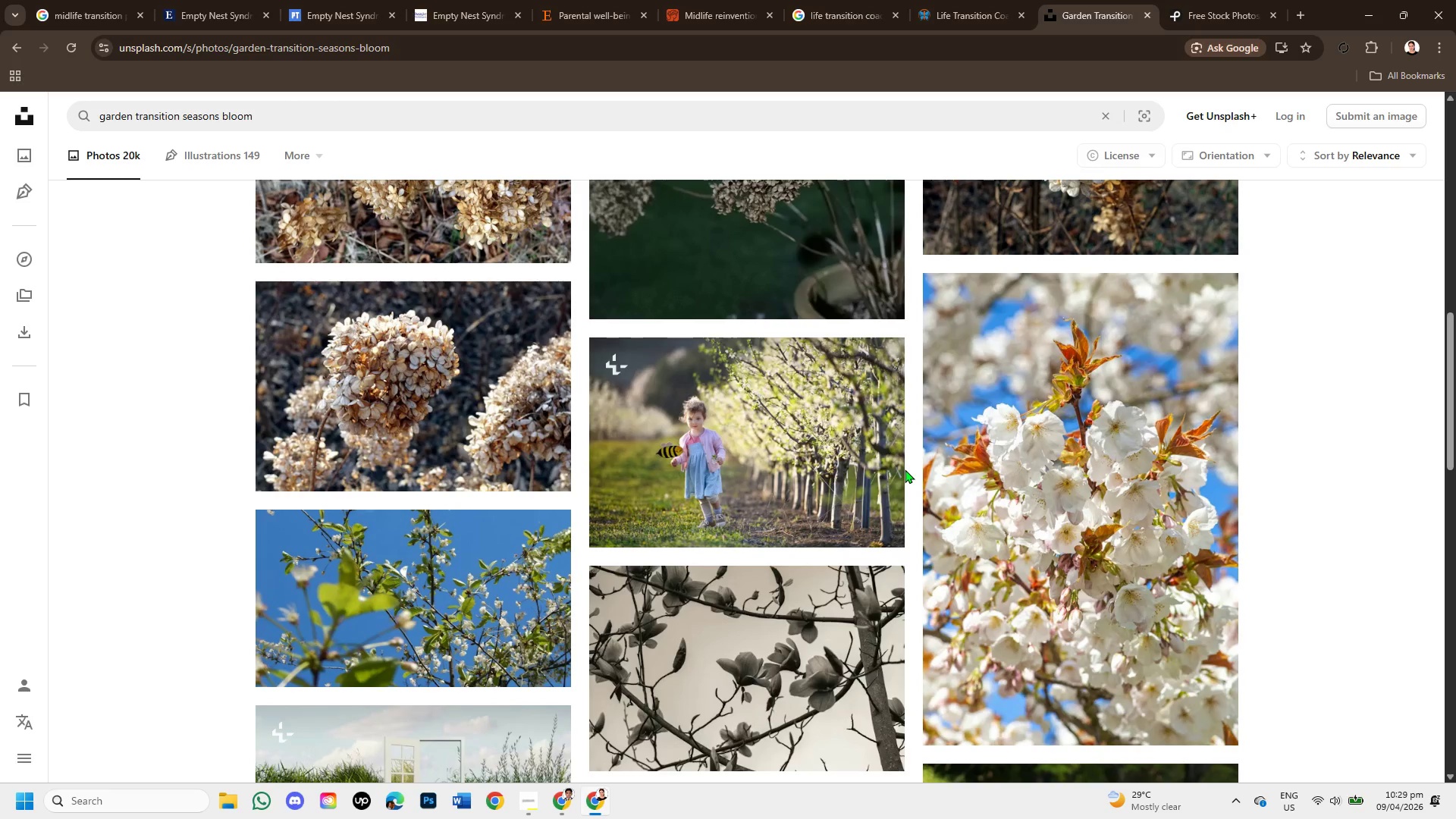 
wait(7.44)
 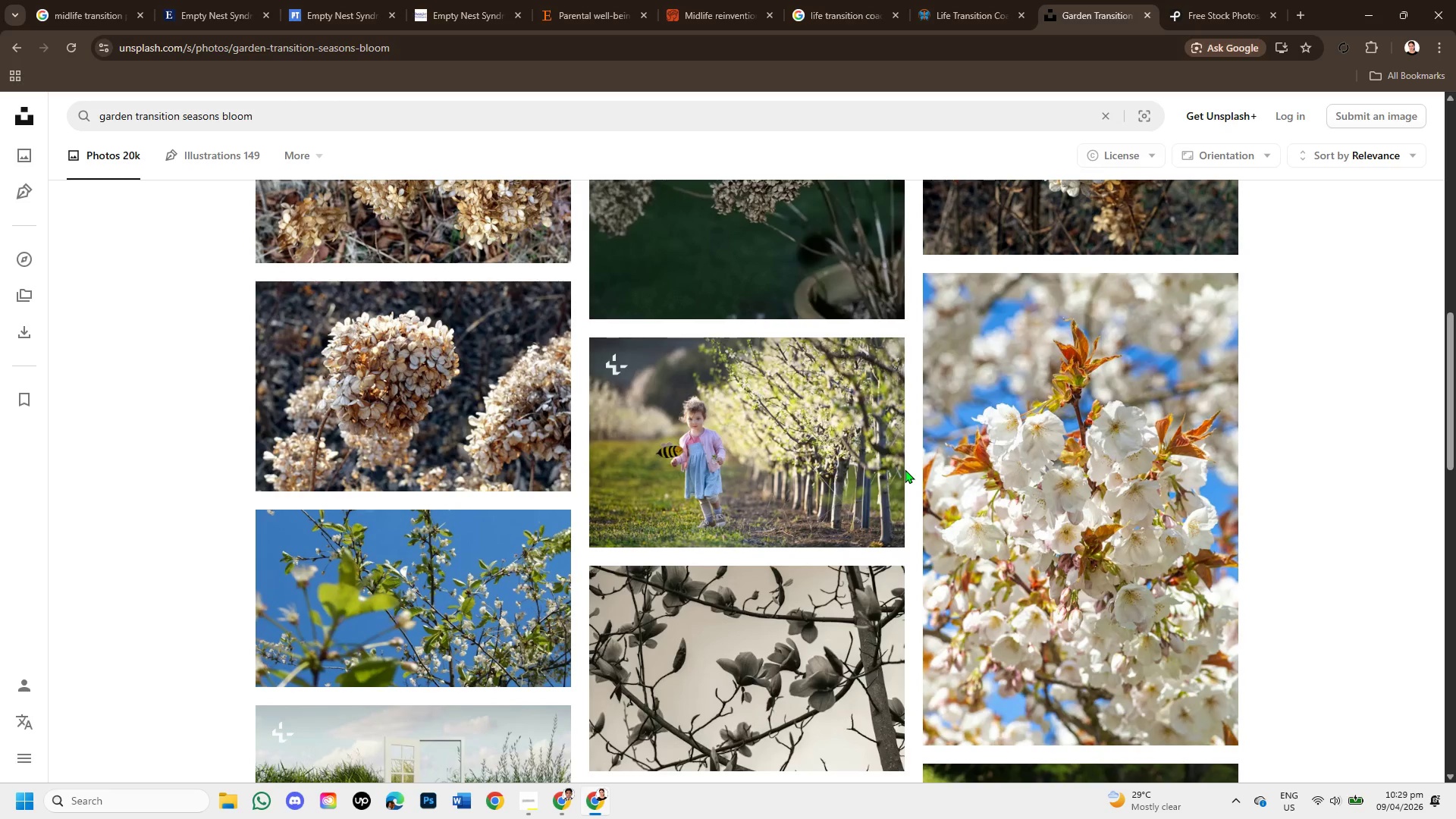 
scroll: coordinate [1075, 554], scroll_direction: down, amount: 4.0
 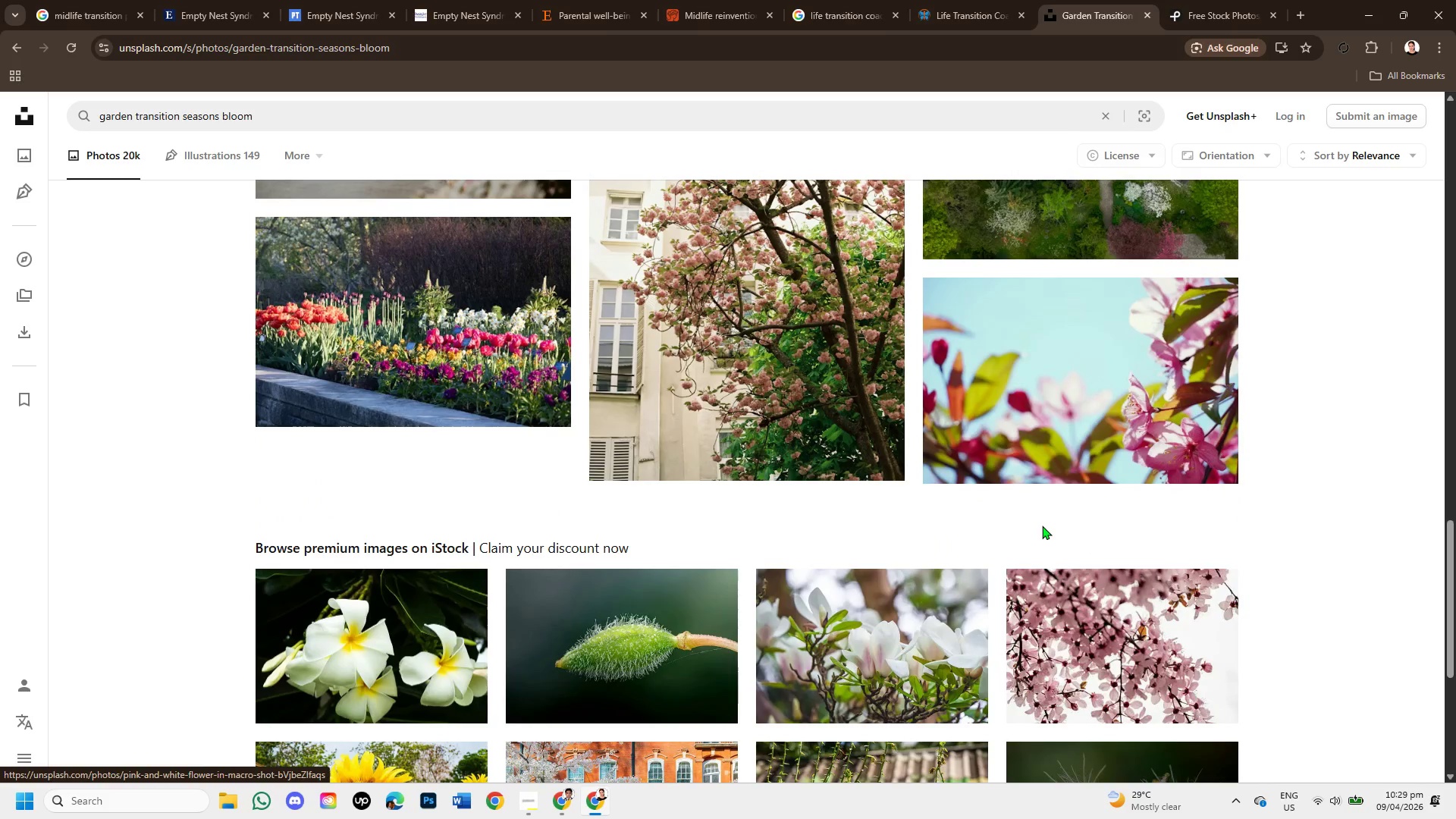 
scroll: coordinate [1037, 482], scroll_direction: up, amount: 8.0
 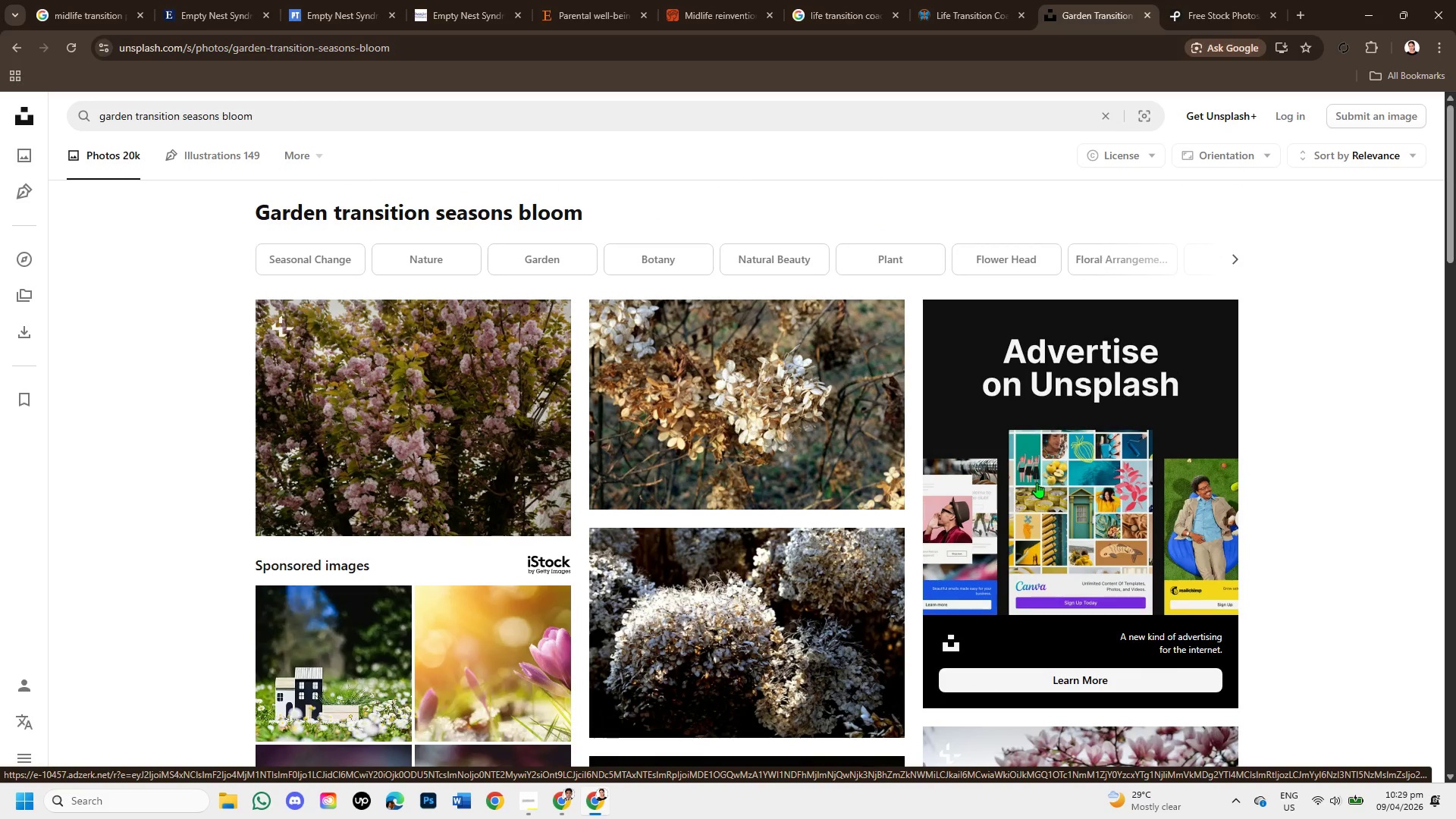 
scroll: coordinate [1160, 585], scroll_direction: down, amount: 3.0
 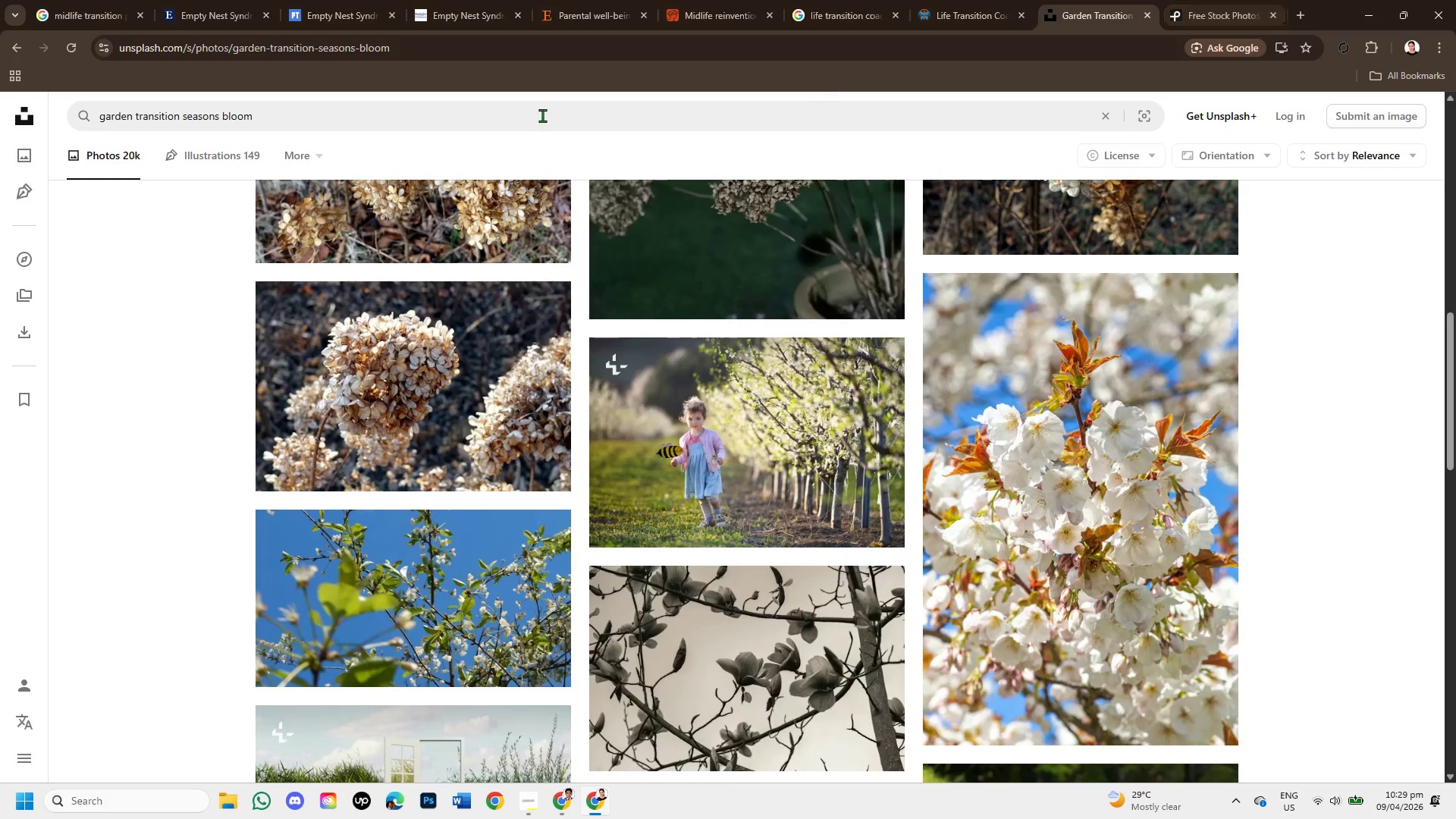 
left_click_drag(start_coordinate=[267, 121], to_coordinate=[36, 125])
 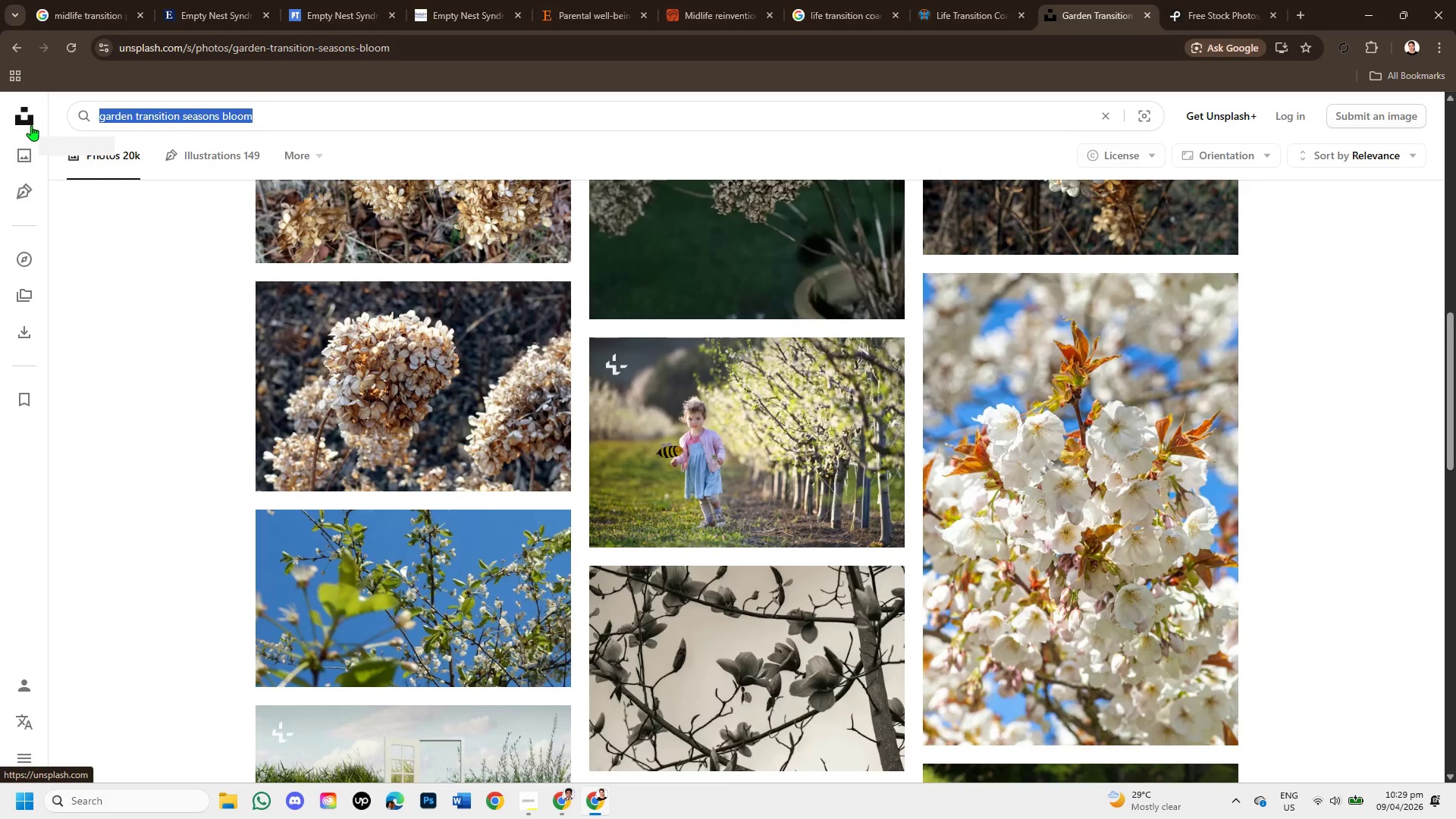 
hold_key(key=ControlLeft, duration=1.58)
 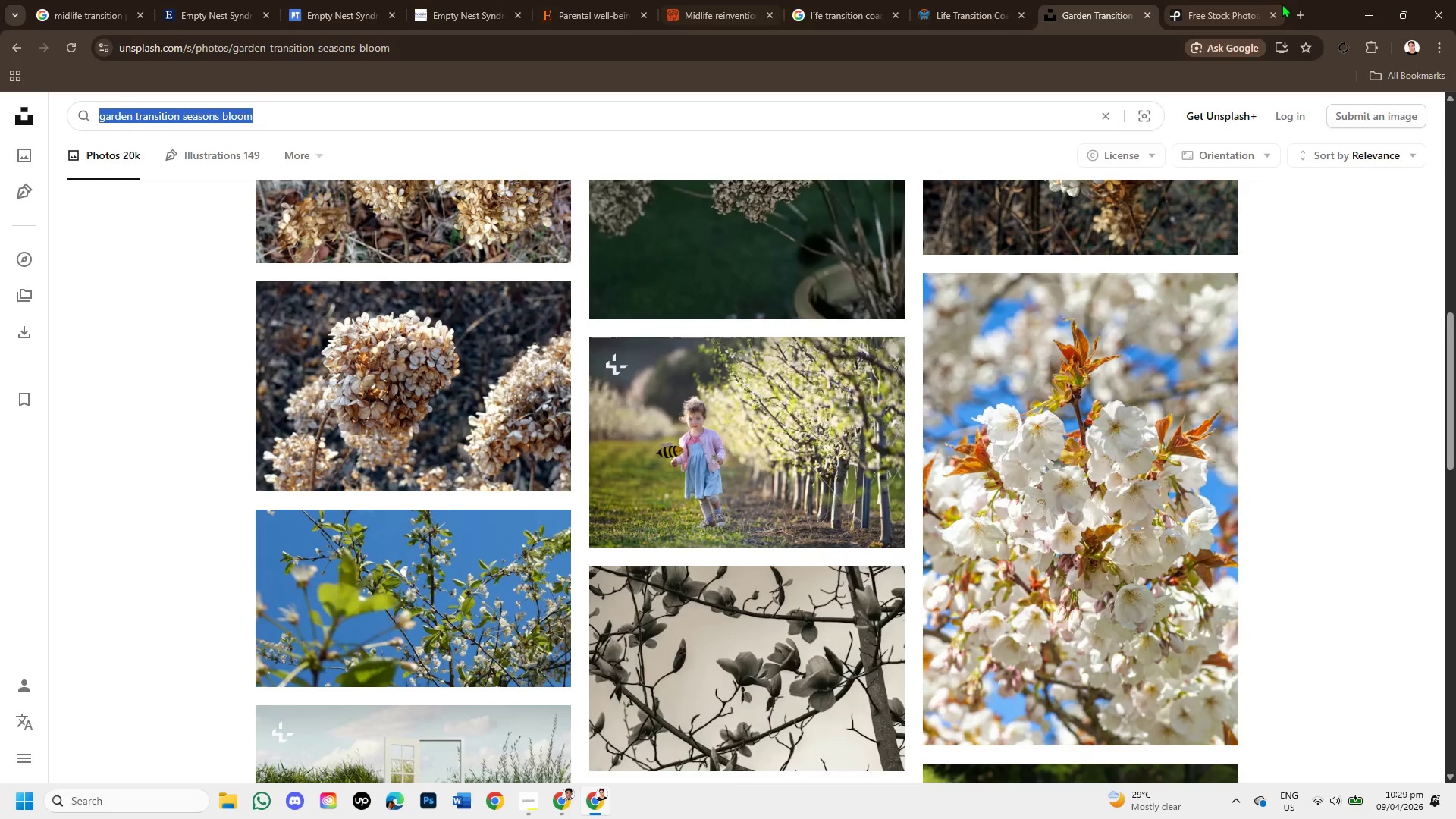 
hold_key(key=C, duration=0.33)
 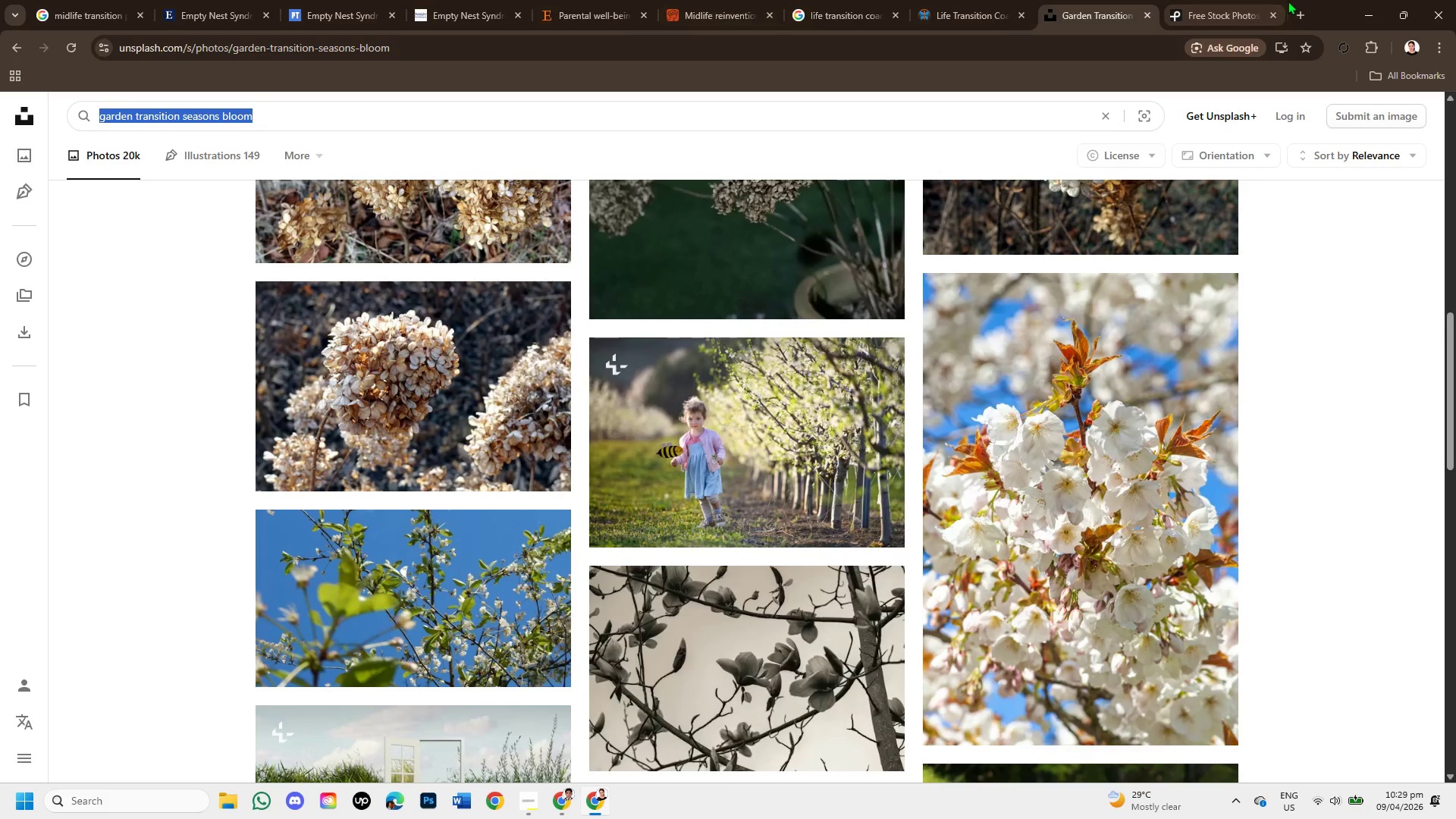 
left_click([1249, 0])
 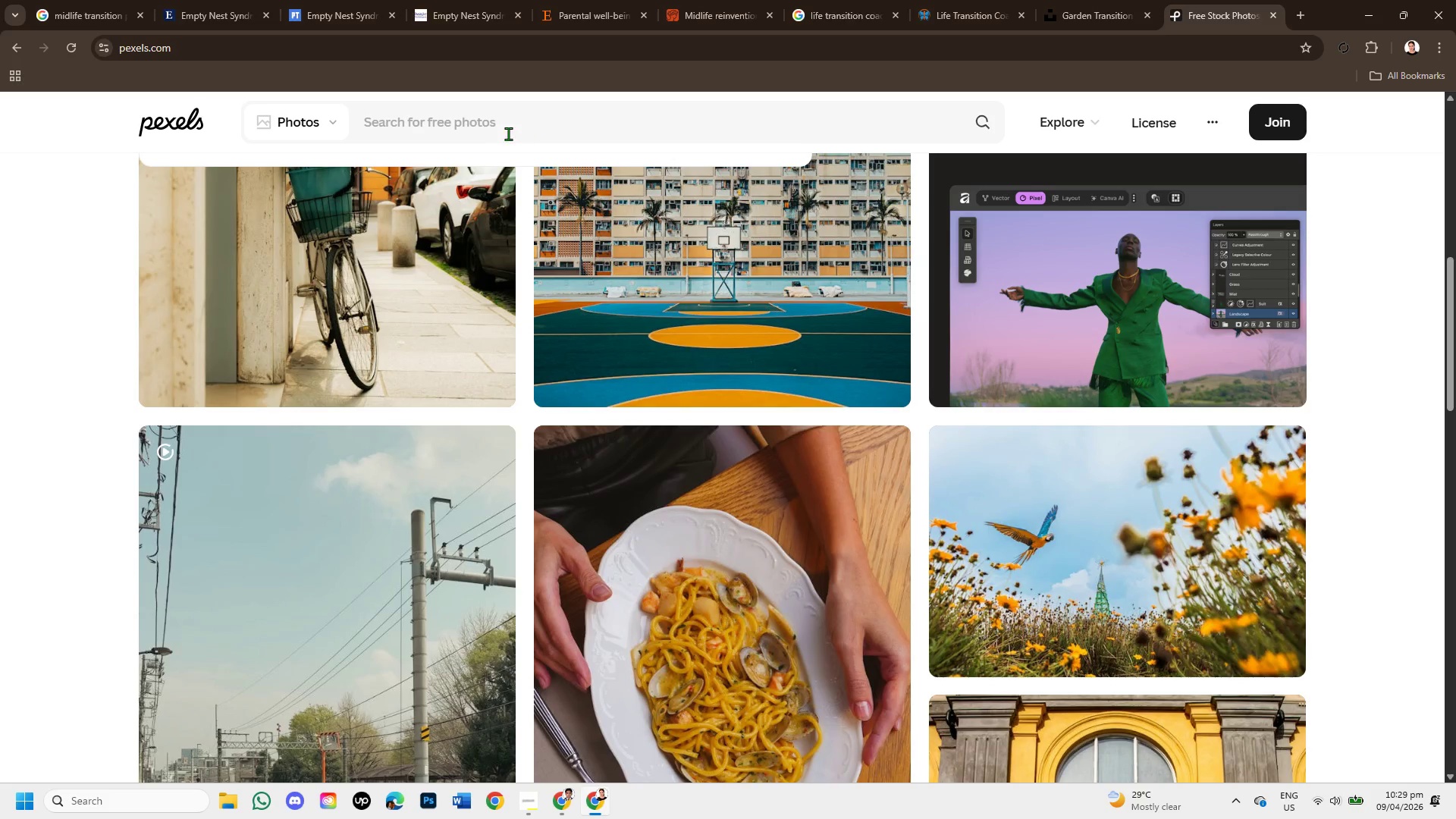 
left_click([498, 134])
 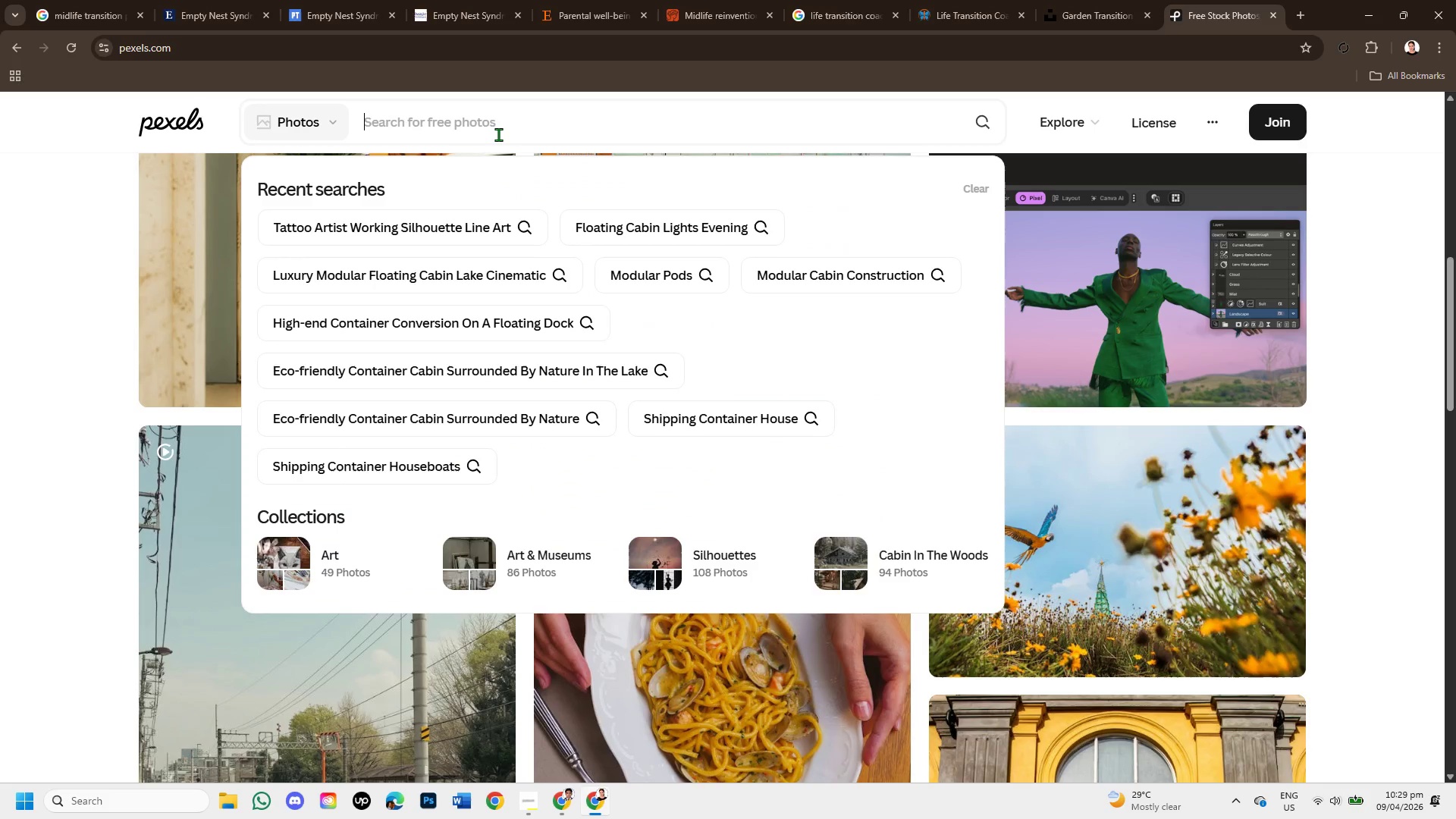 
key(Control+V)
 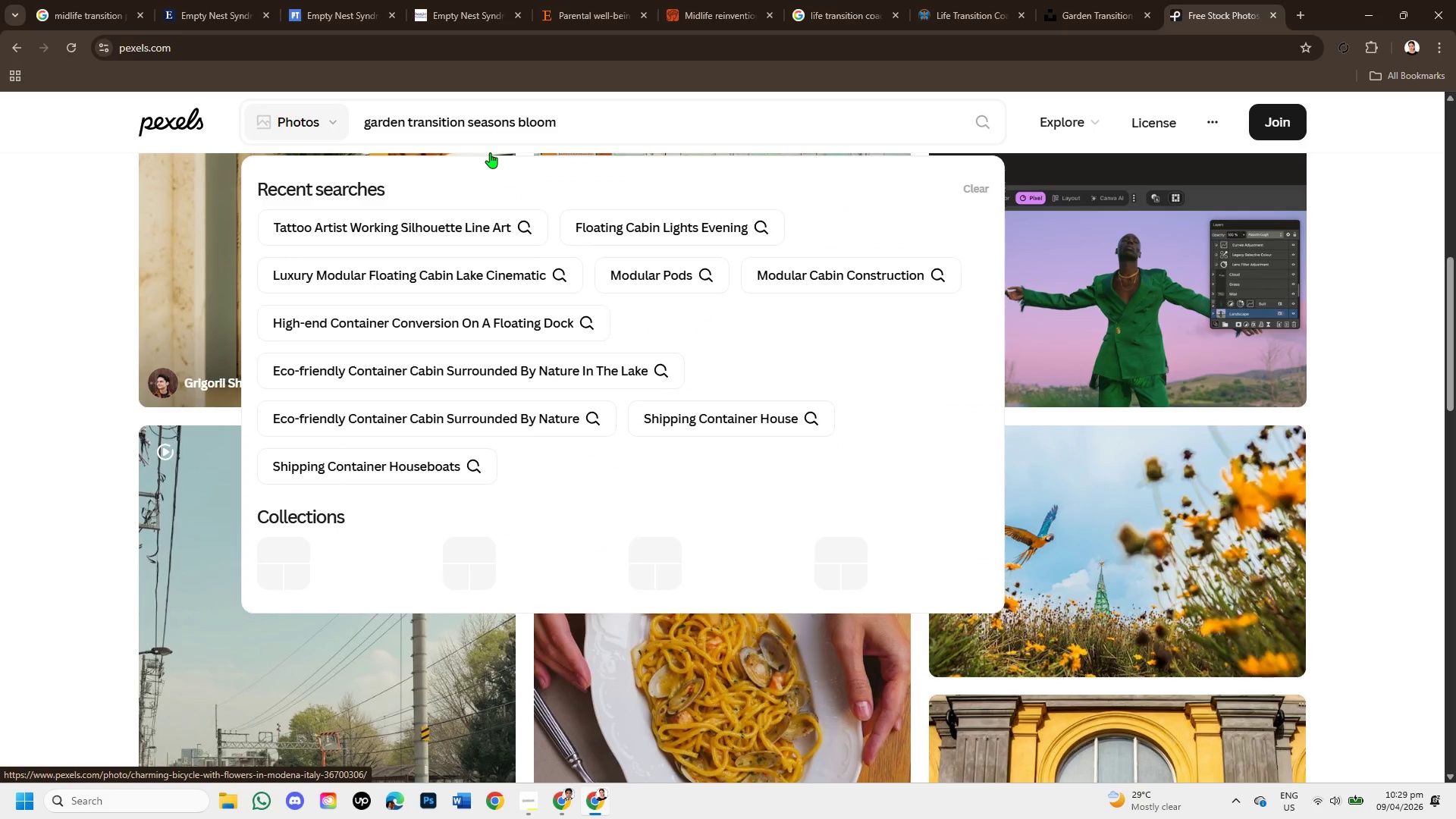 
key(Enter)
 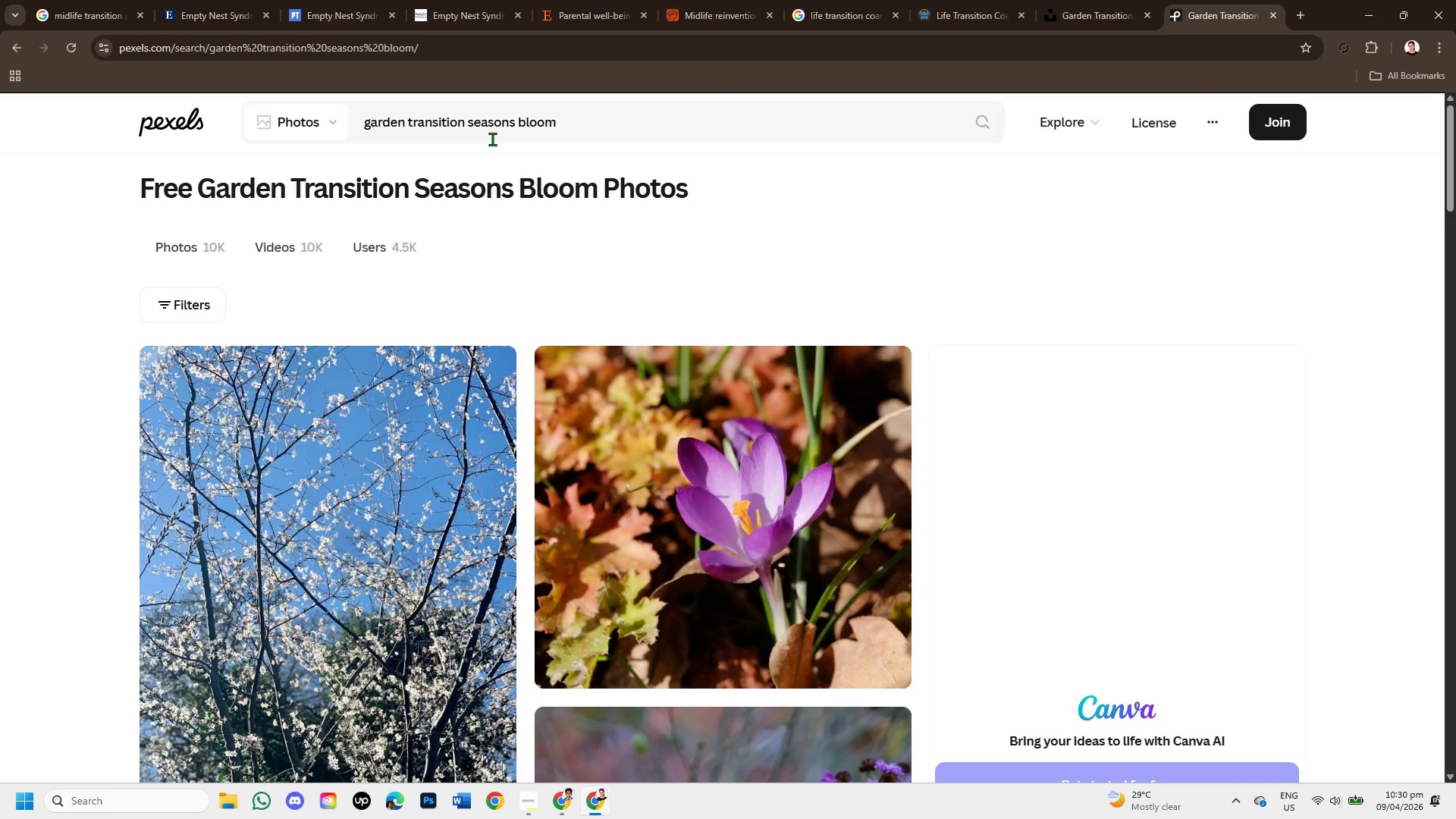 
wait(9.14)
 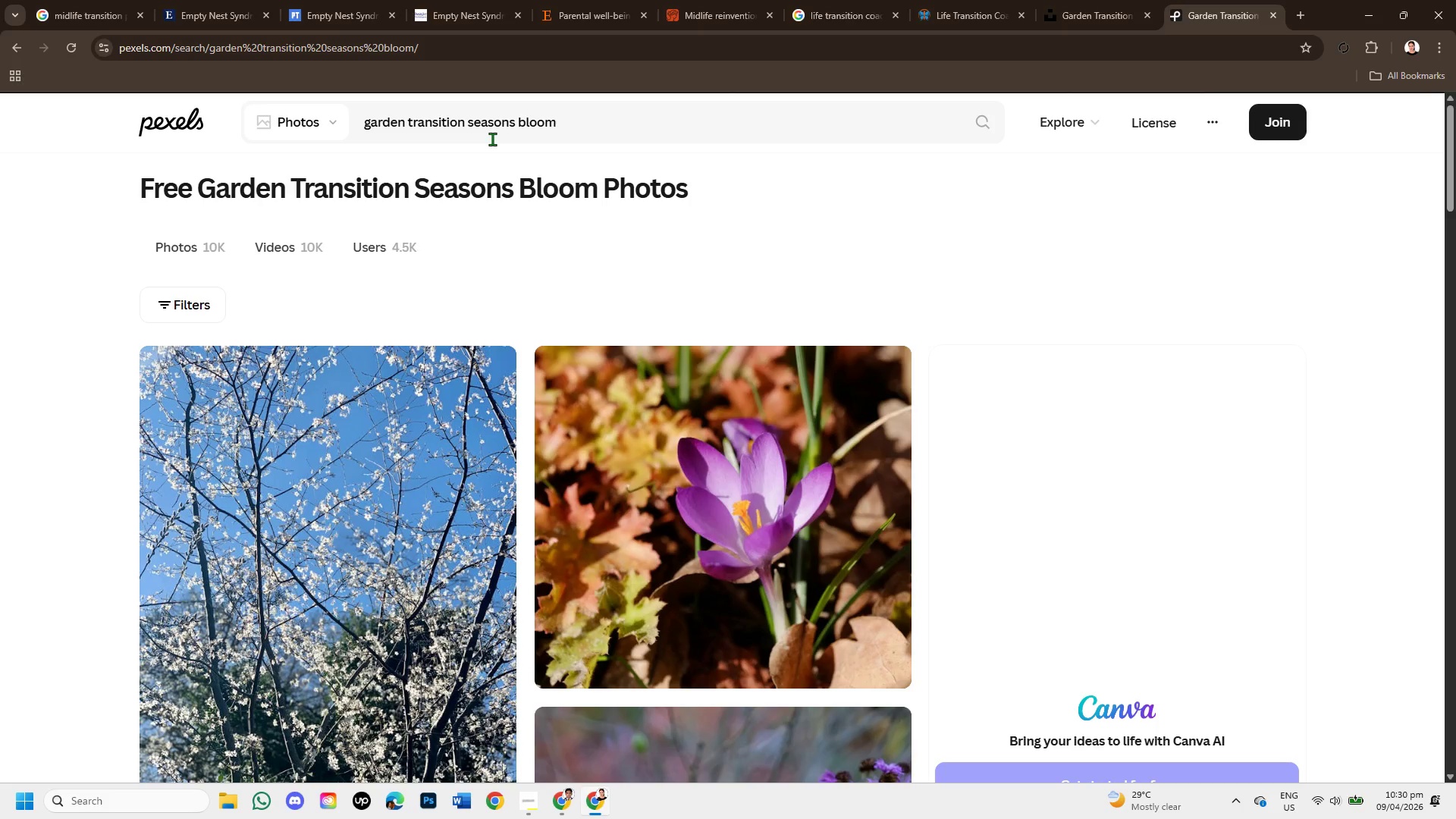 
scroll: coordinate [860, 555], scroll_direction: down, amount: 6.0
 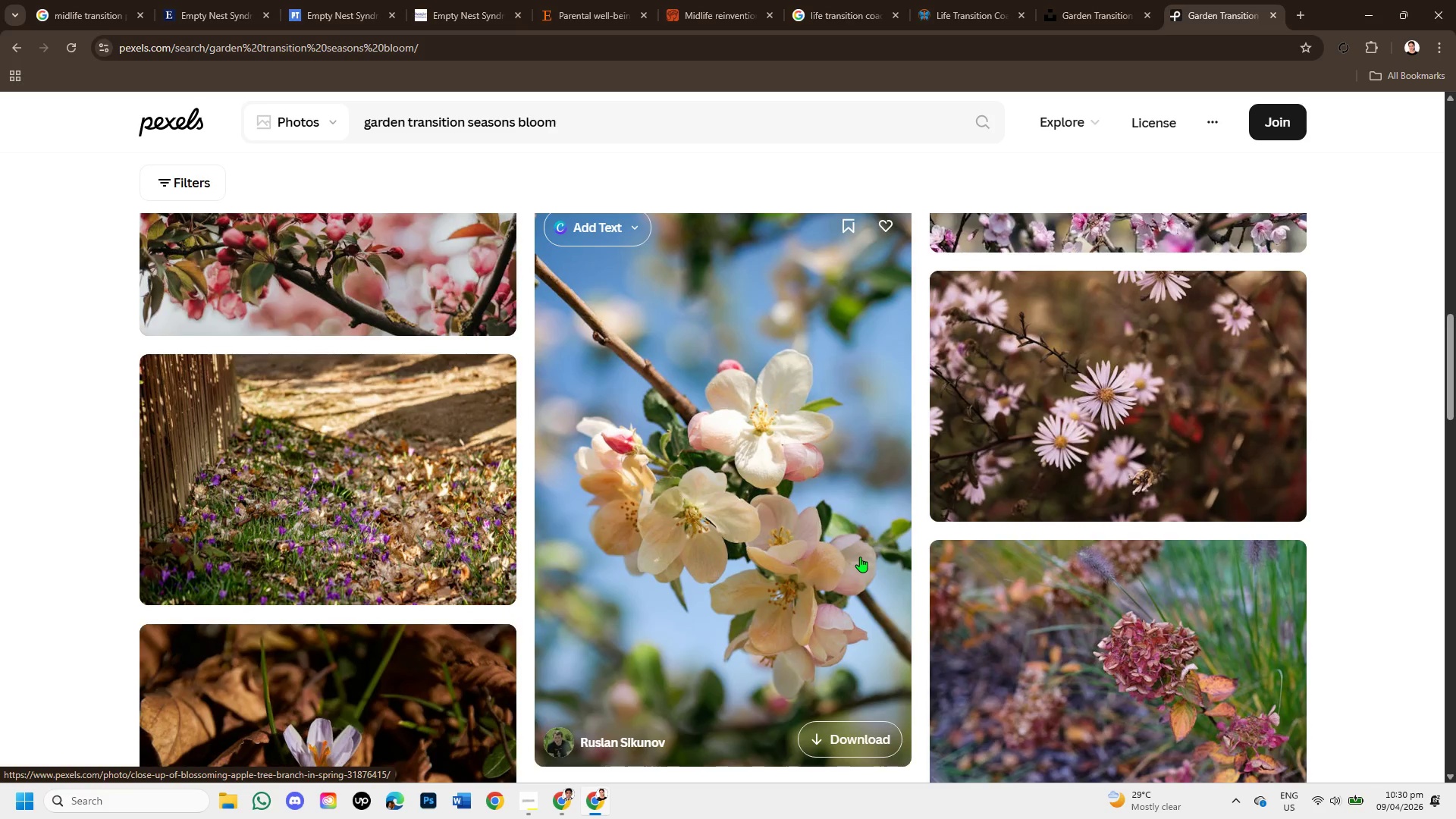 
wait(5.29)
 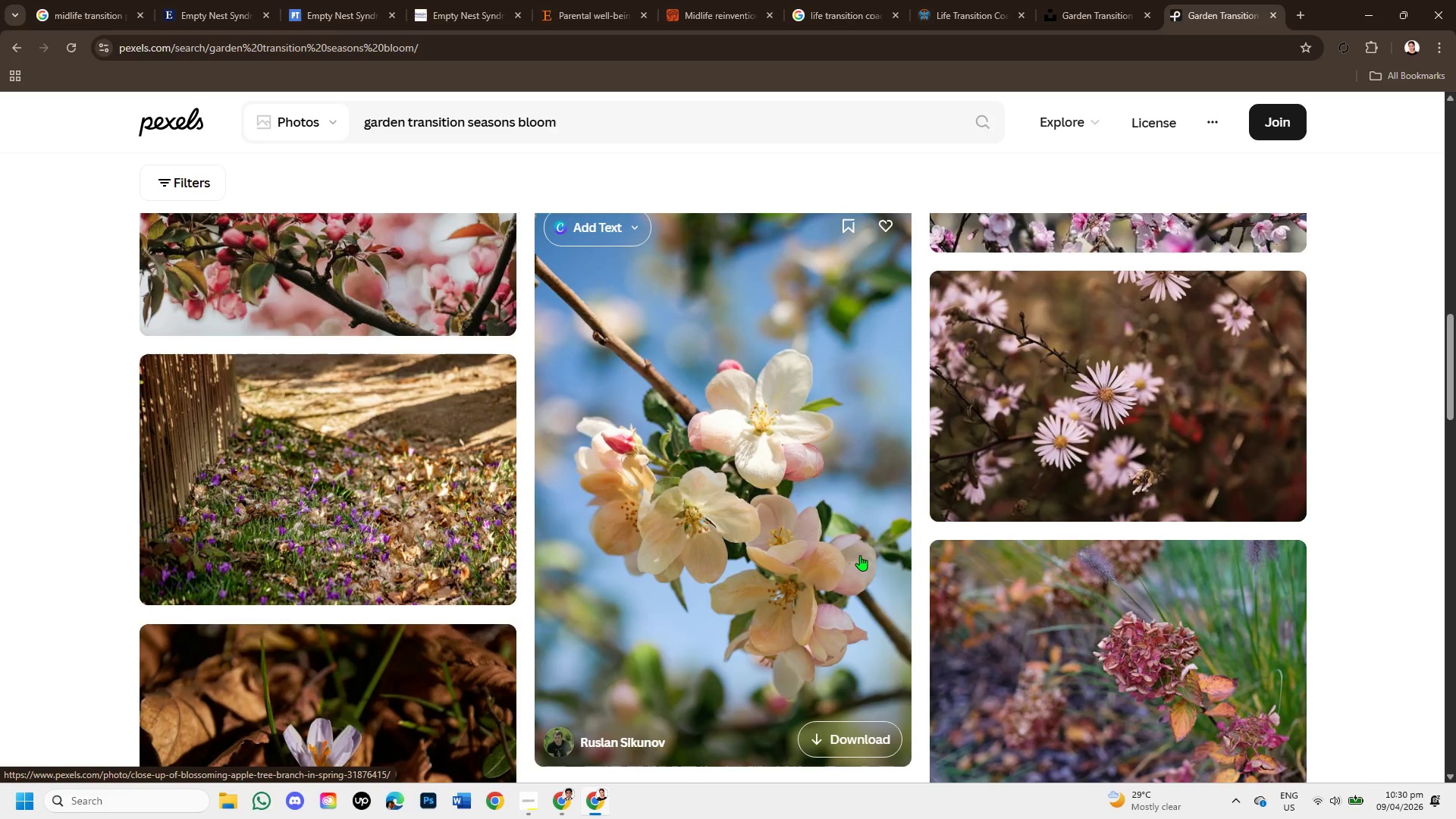 
scroll: coordinate [860, 557], scroll_direction: down, amount: 1.0
 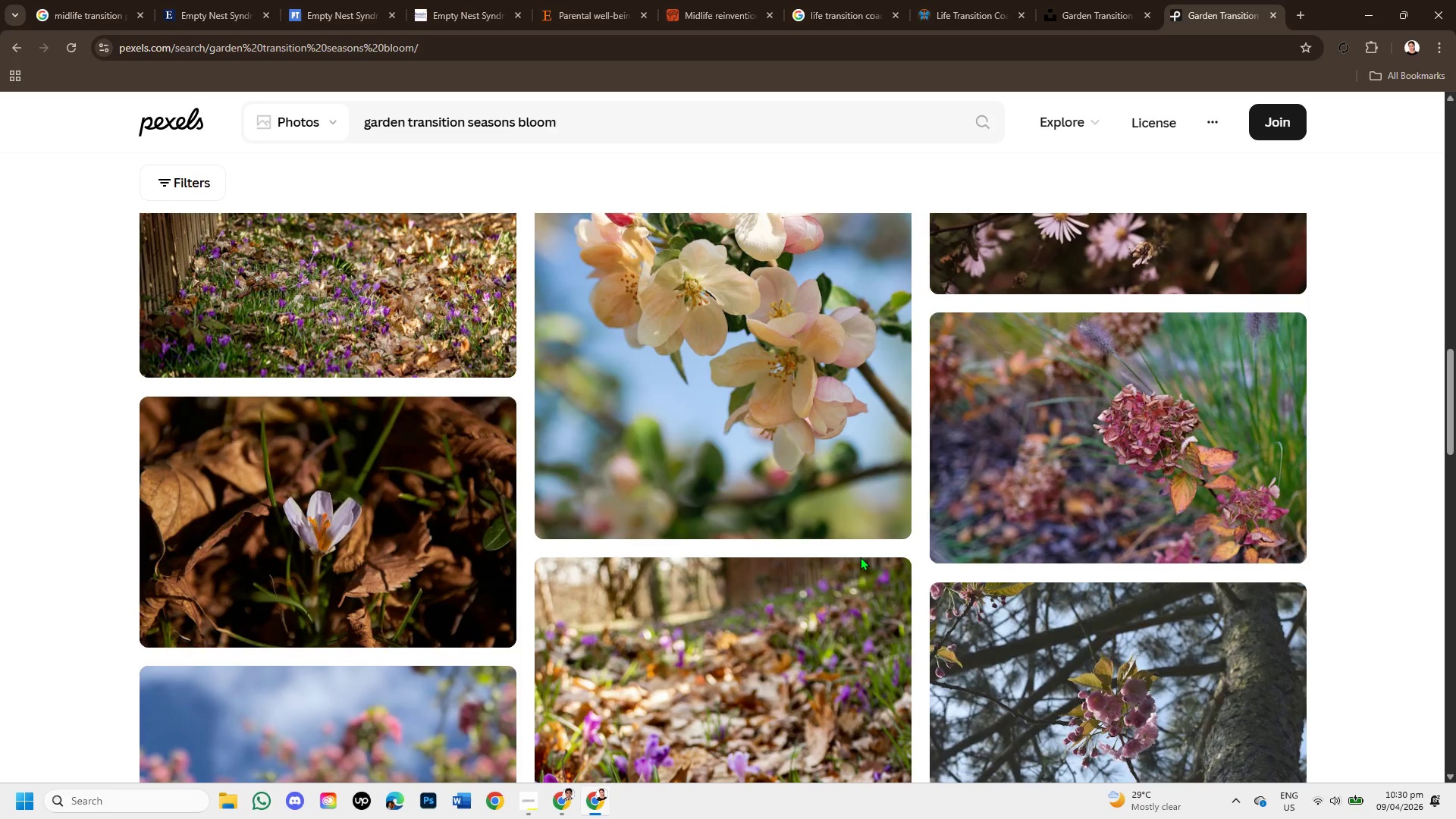 
wait(6.19)
 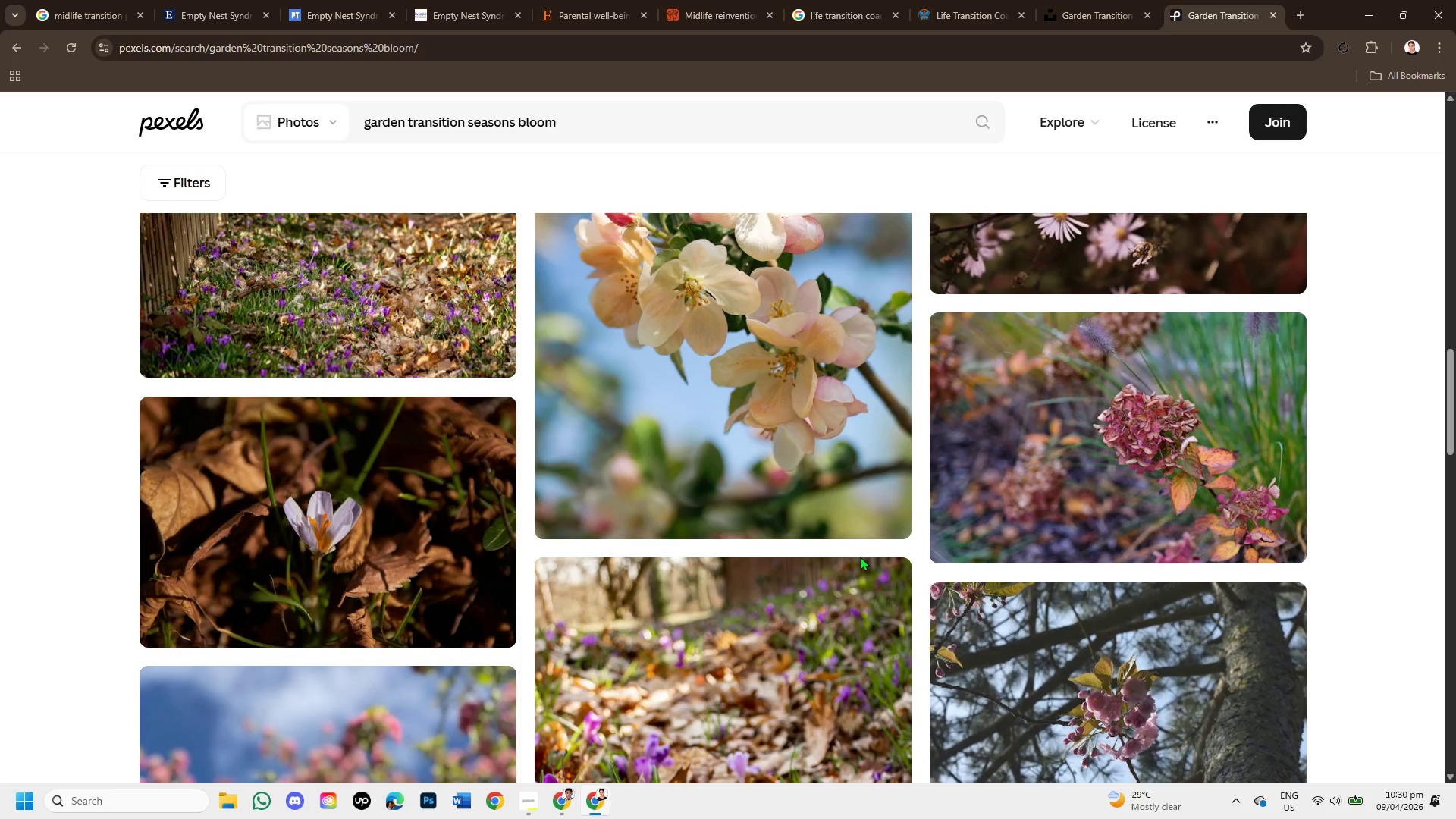 
scroll: coordinate [860, 557], scroll_direction: down, amount: 2.0
 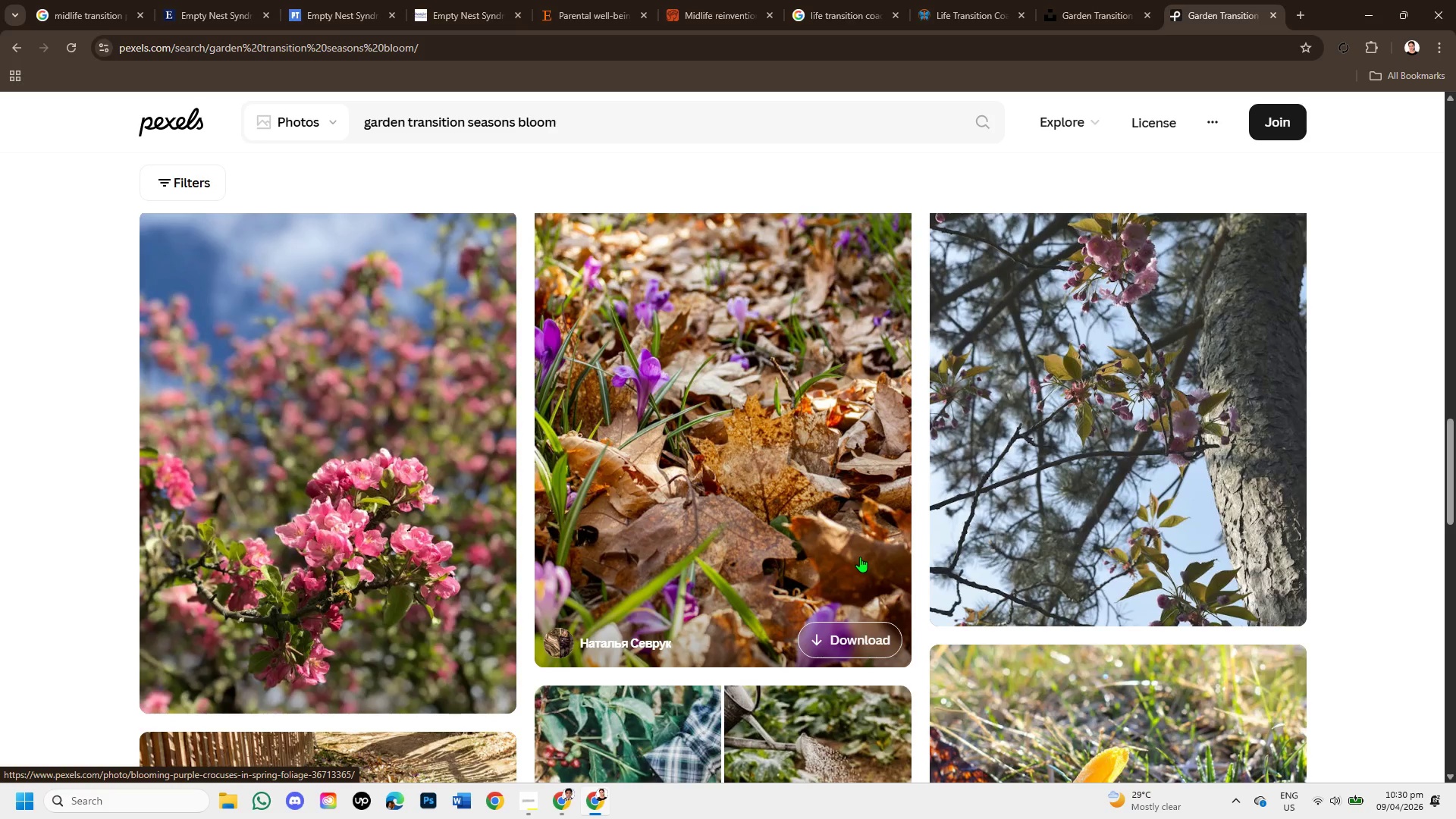 
wait(7.57)
 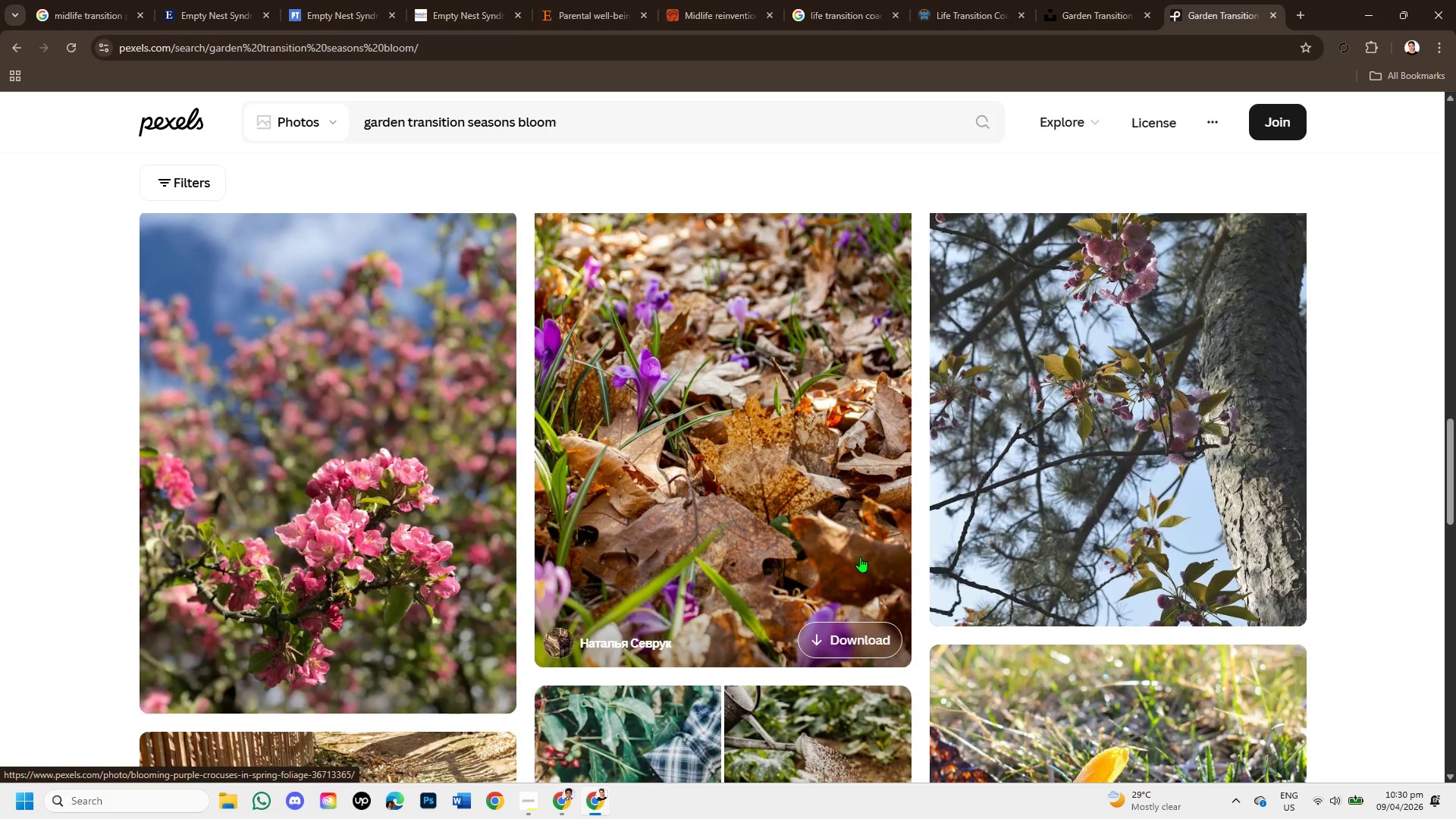 
scroll: coordinate [860, 557], scroll_direction: down, amount: 1.0
 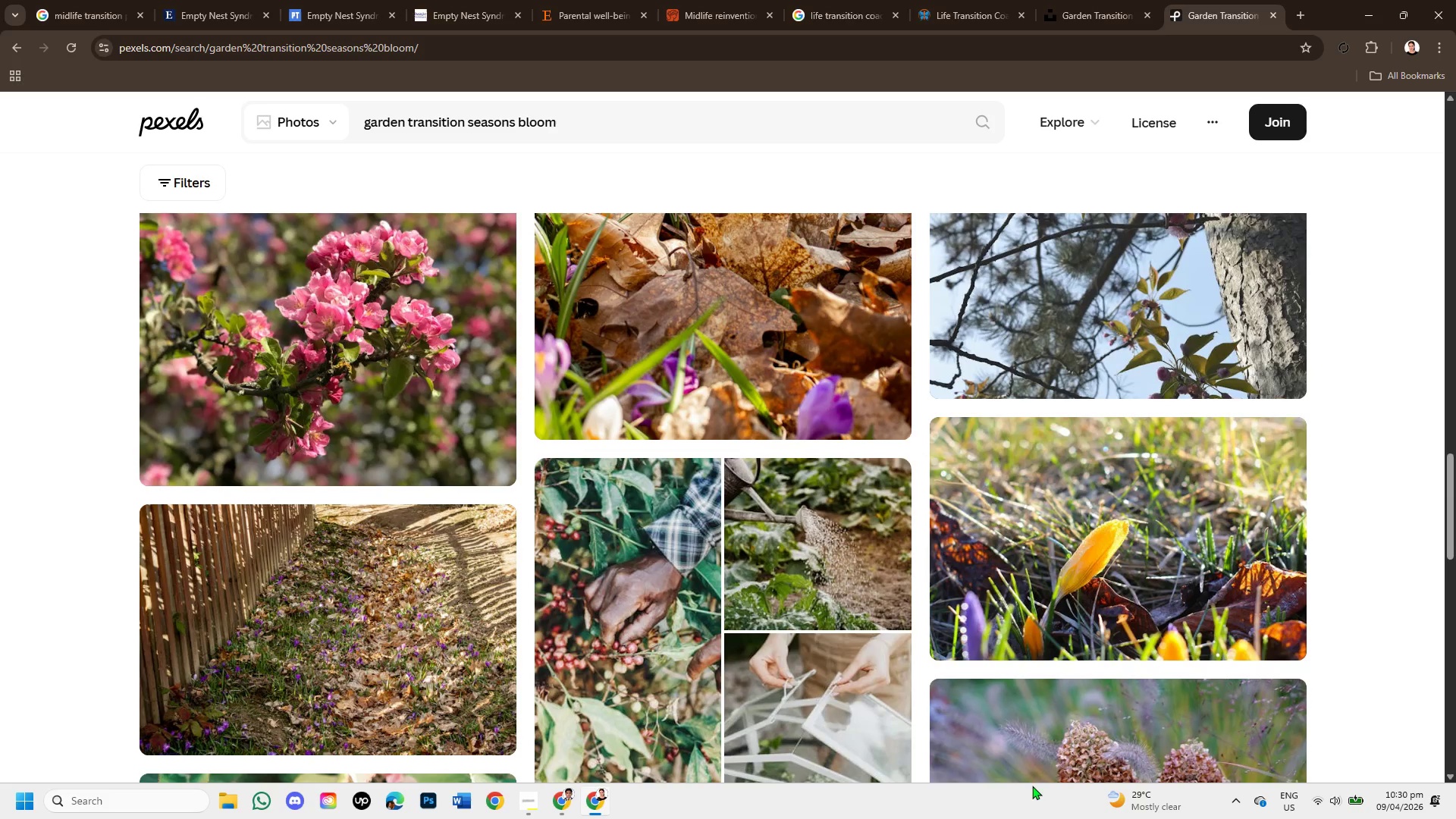 
wait(6.33)
 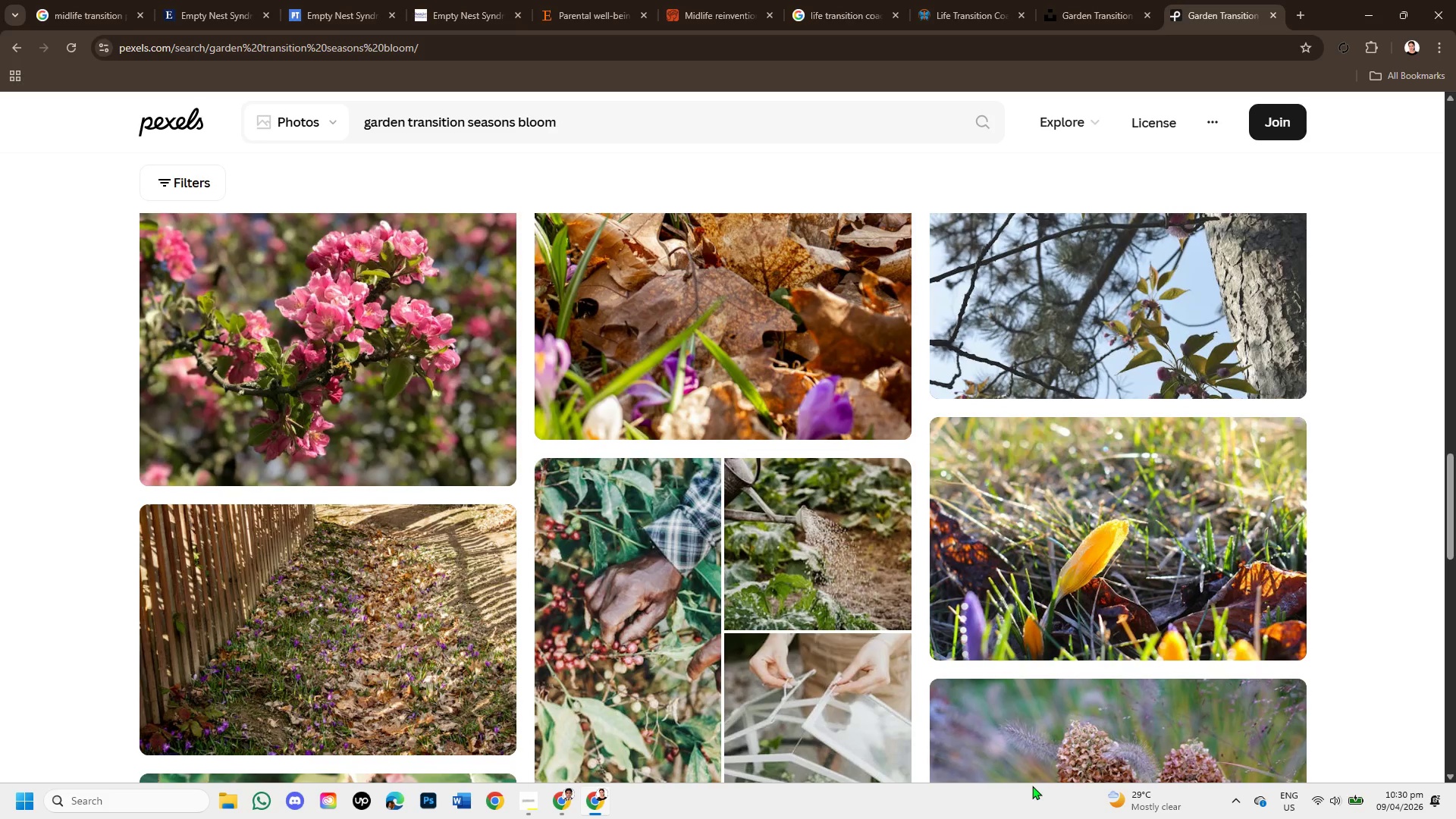 
scroll: coordinate [631, 542], scroll_direction: down, amount: 8.0
 